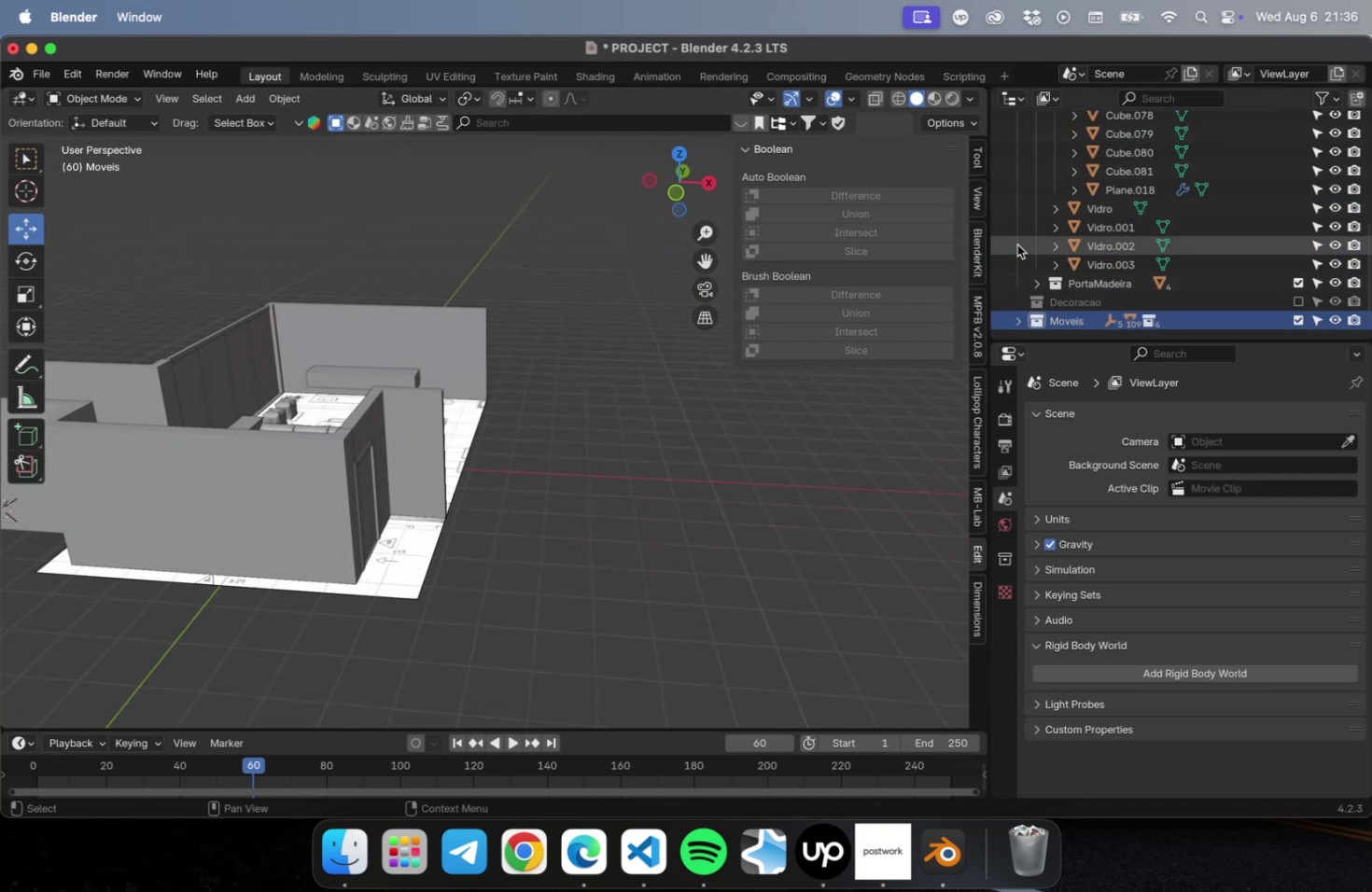 
scroll: coordinate [1216, 278], scroll_direction: up, amount: 23.0
 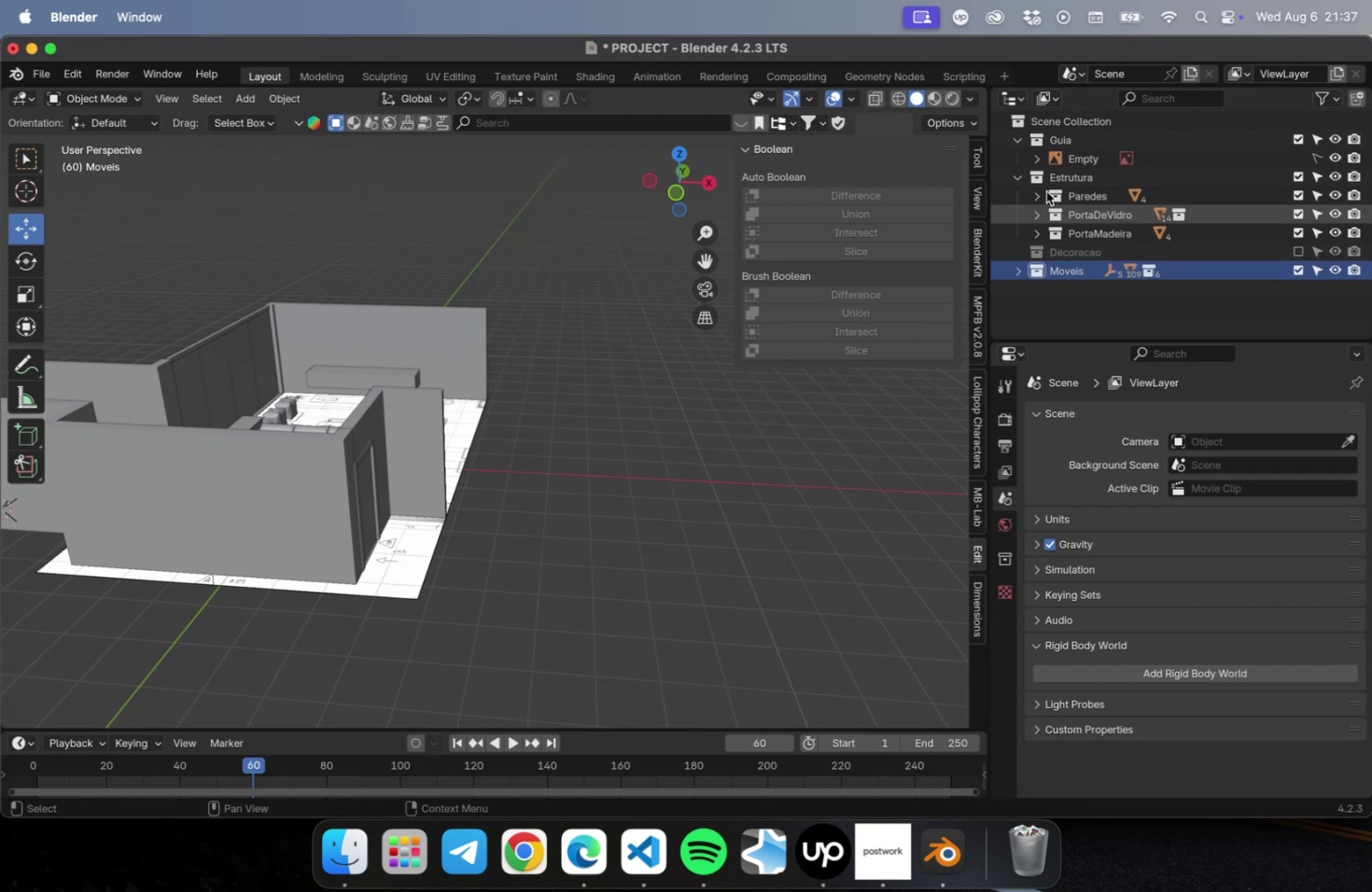 
left_click([1064, 136])
 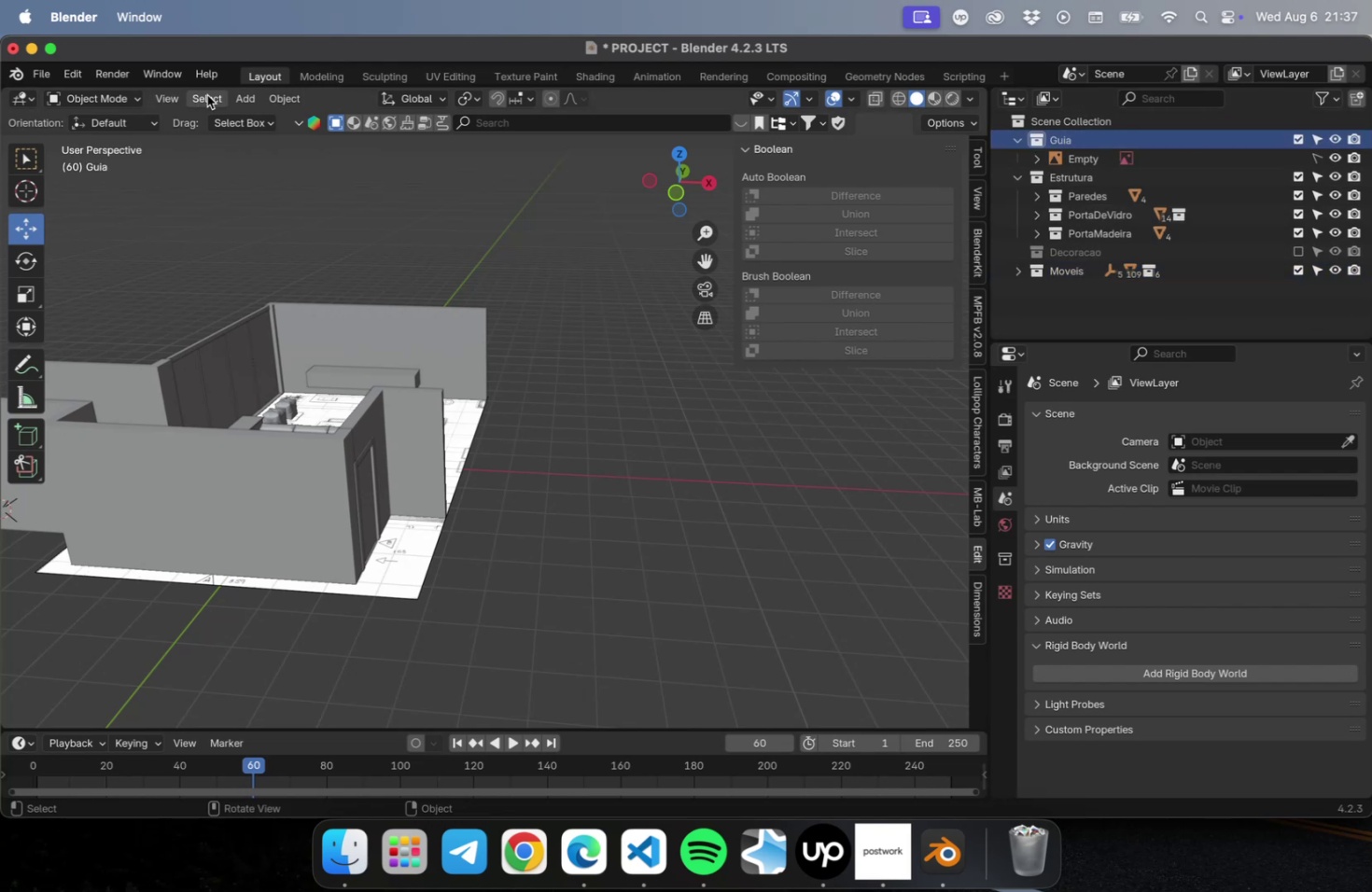 
left_click([236, 99])
 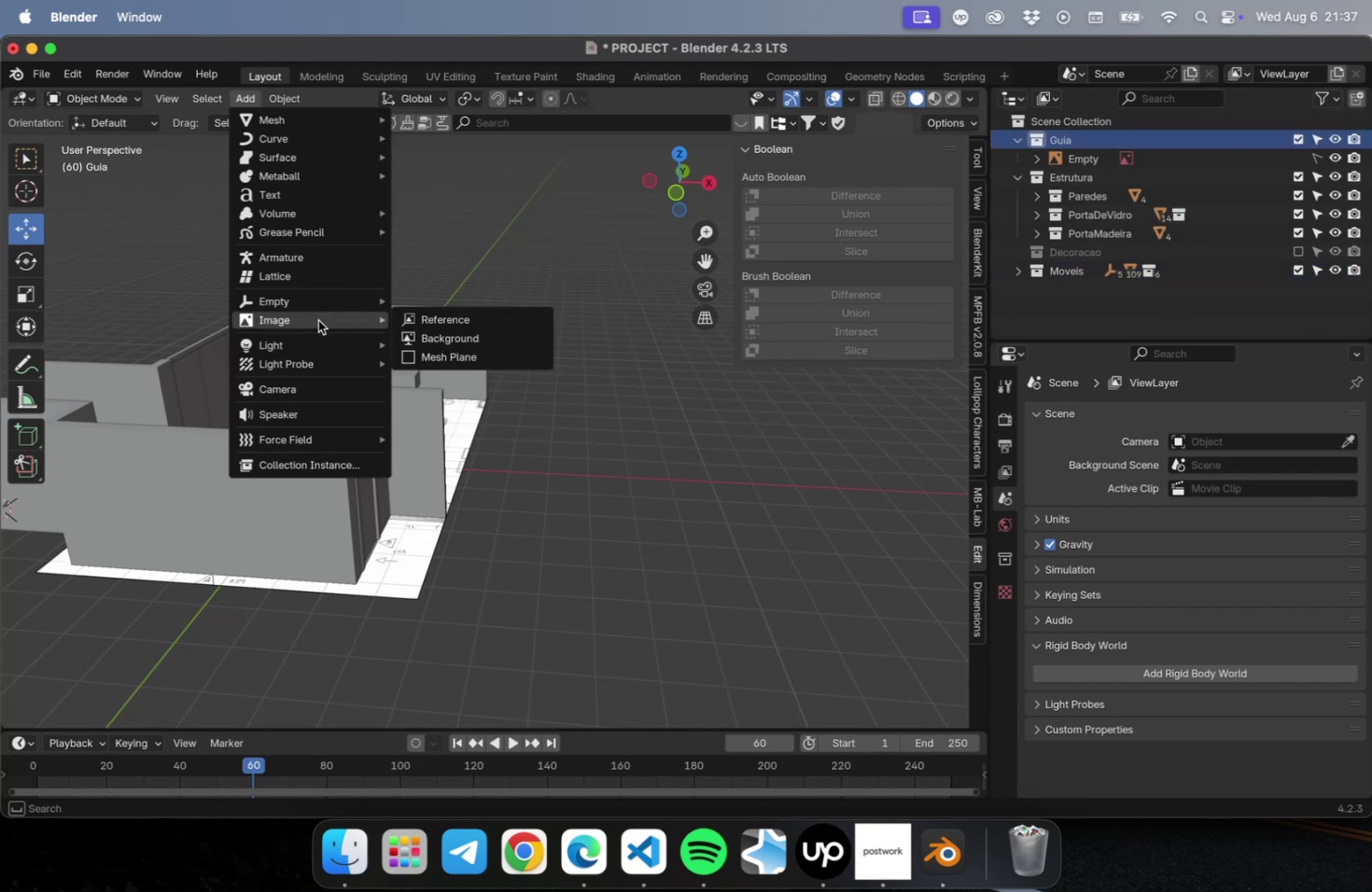 
left_click([446, 323])
 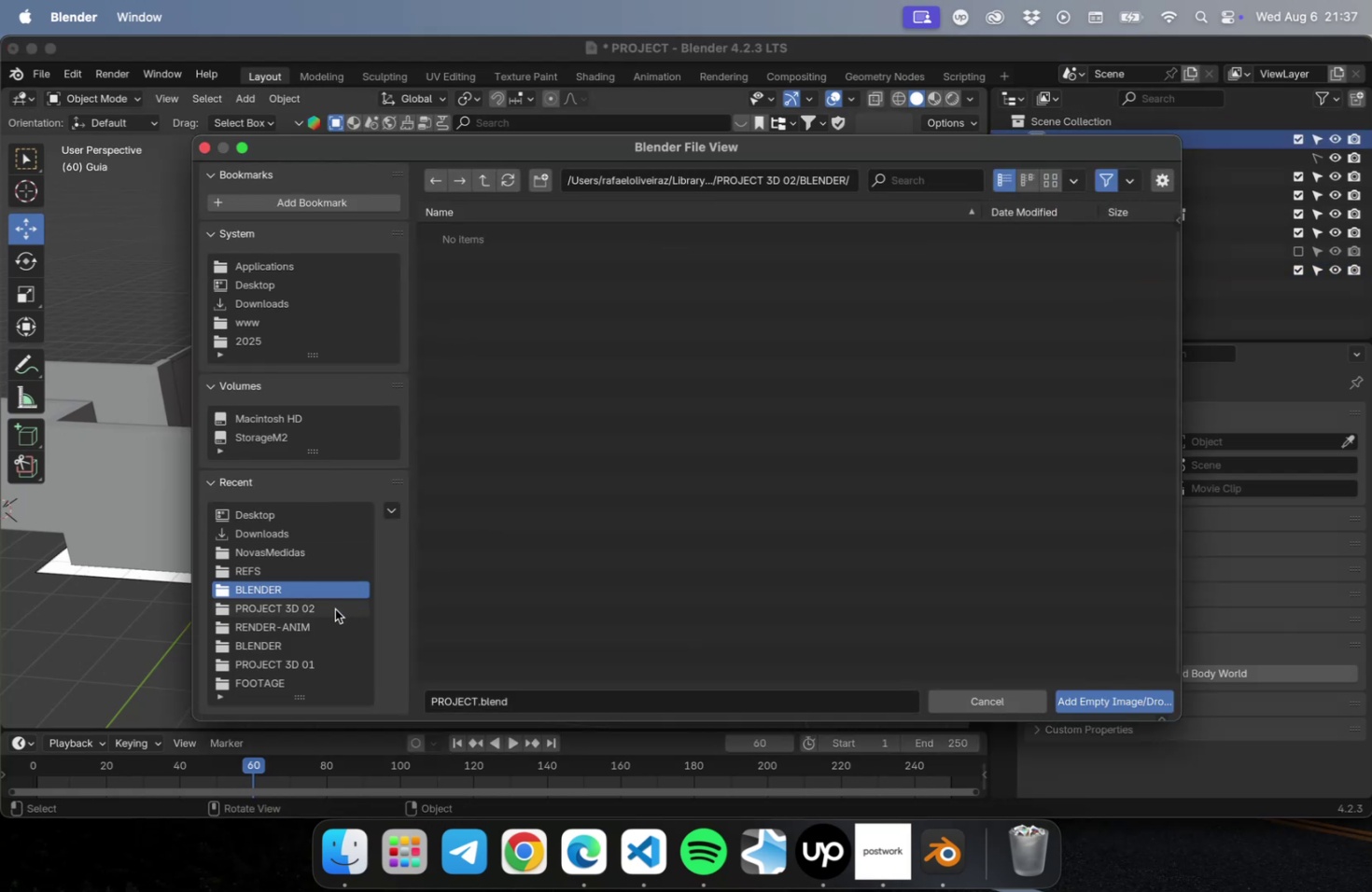 
left_click([325, 609])
 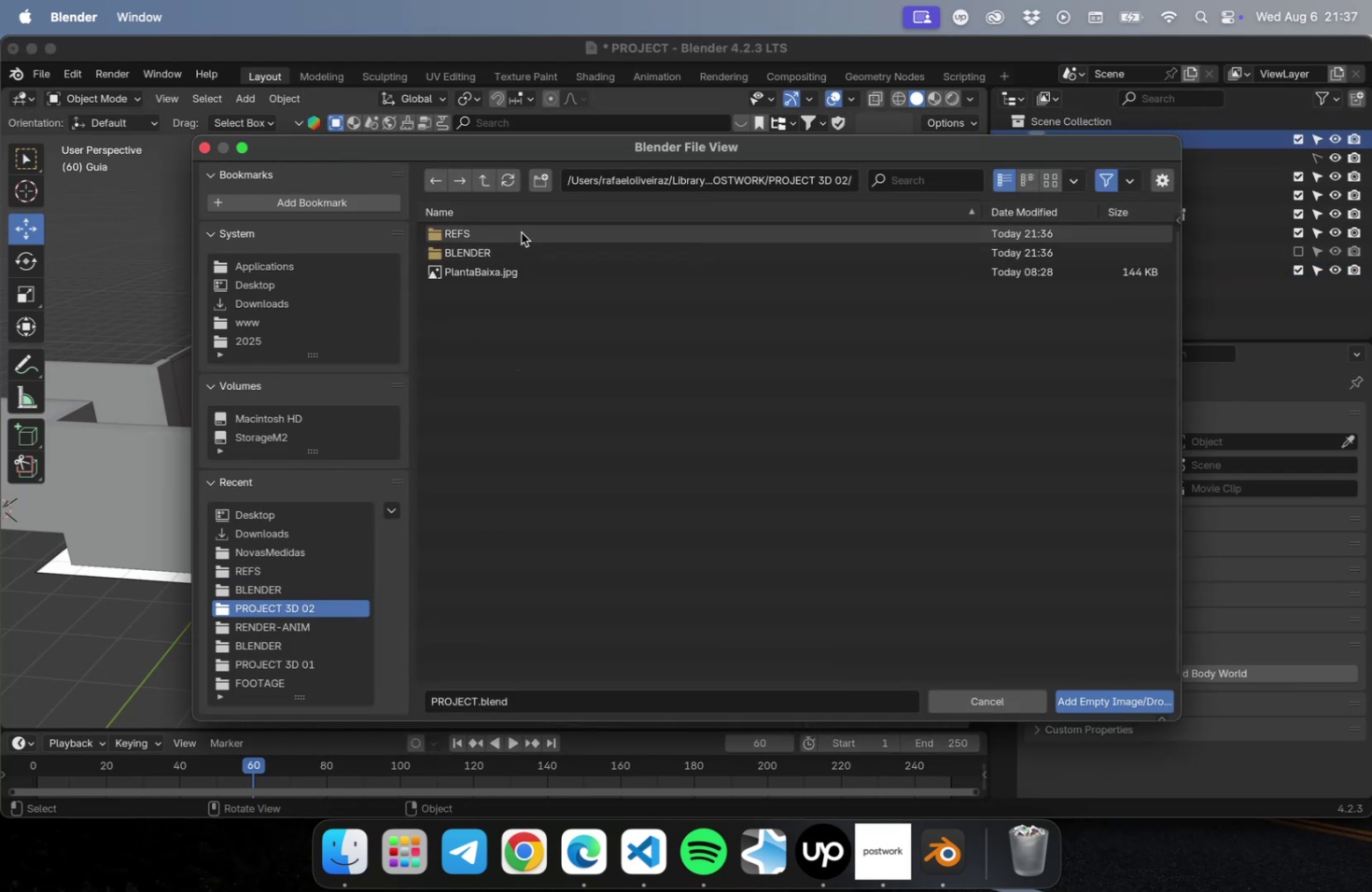 
double_click([520, 230])
 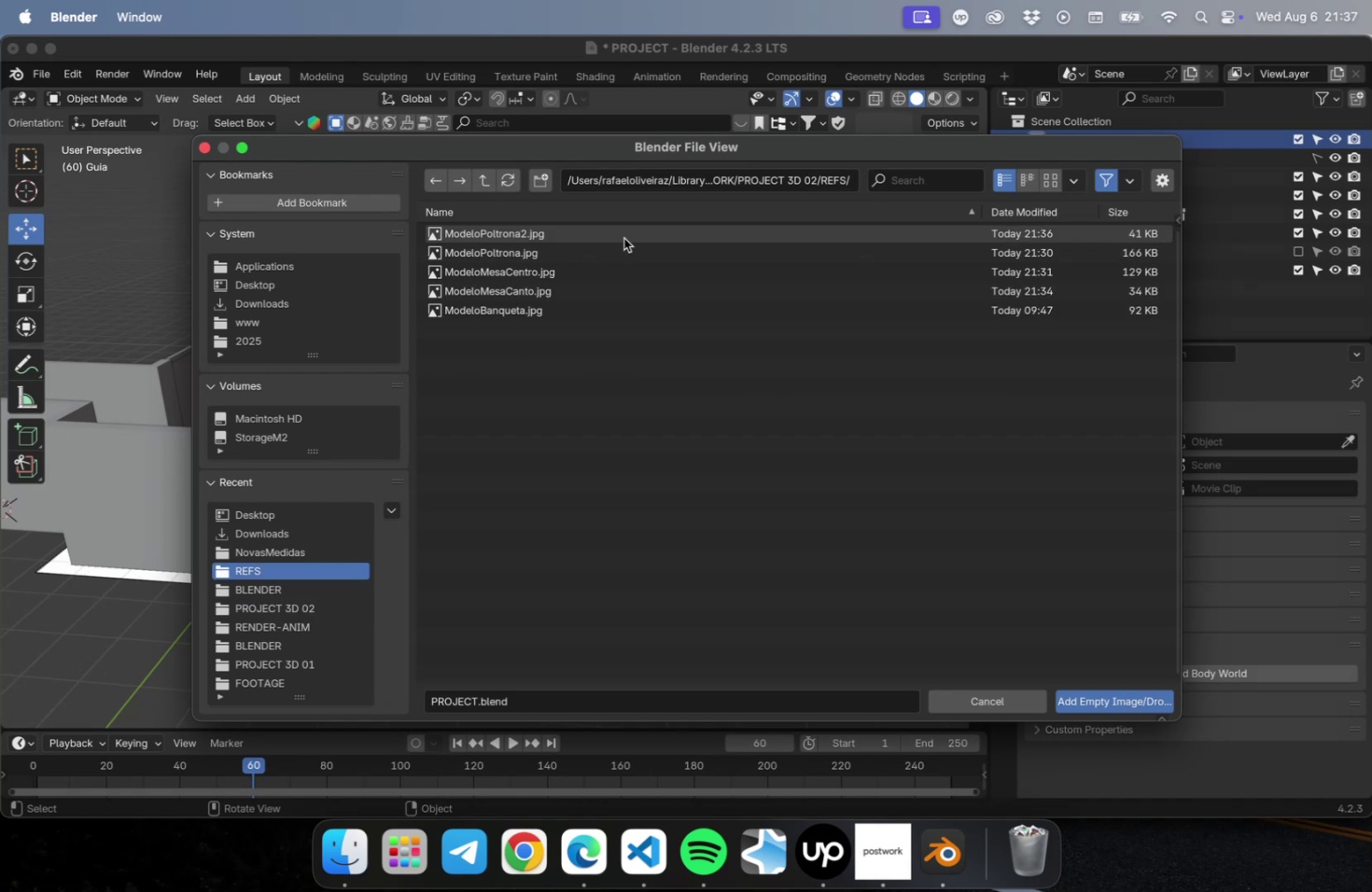 
left_click([617, 249])
 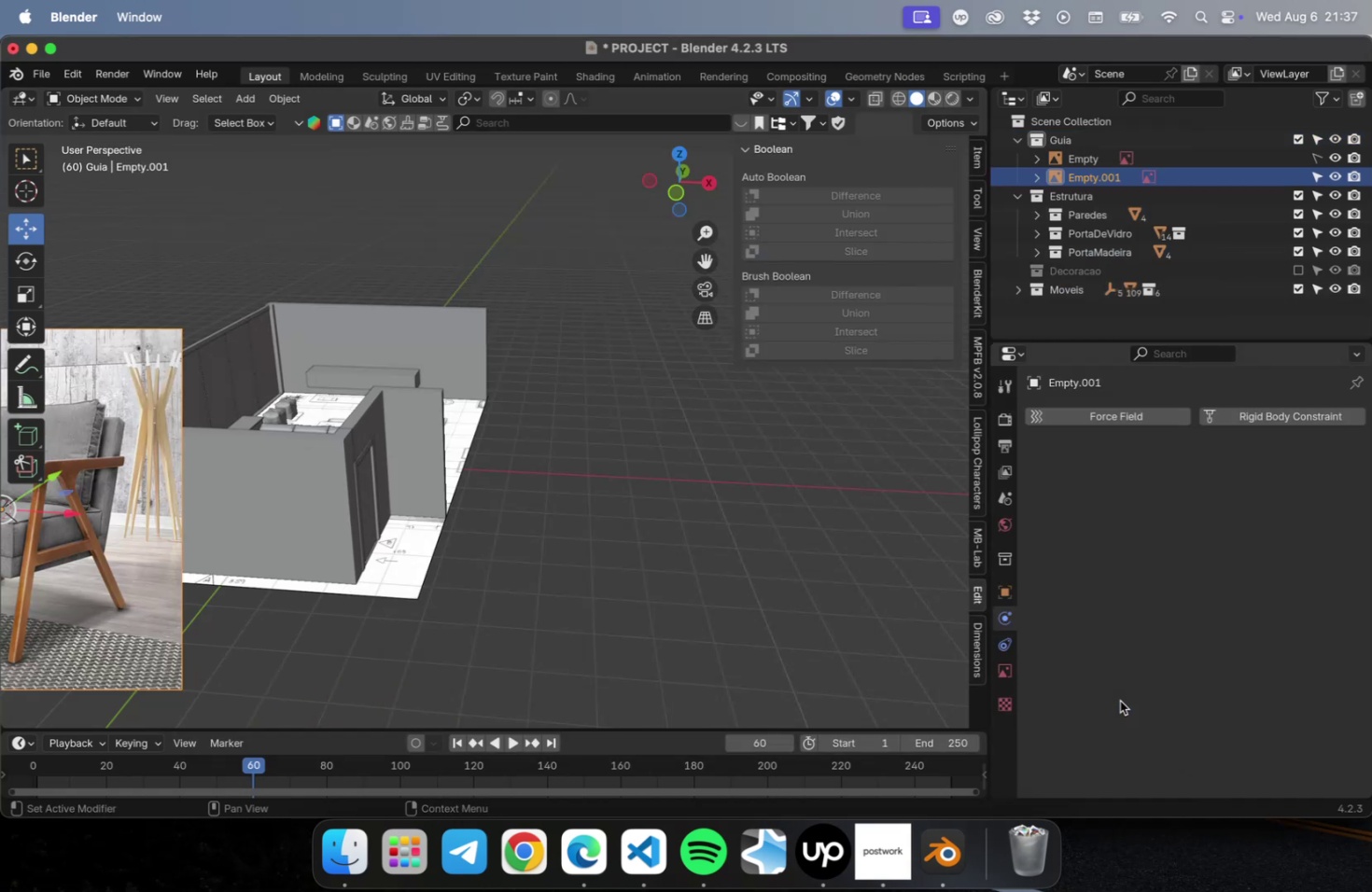 
scroll: coordinate [517, 521], scroll_direction: down, amount: 10.0
 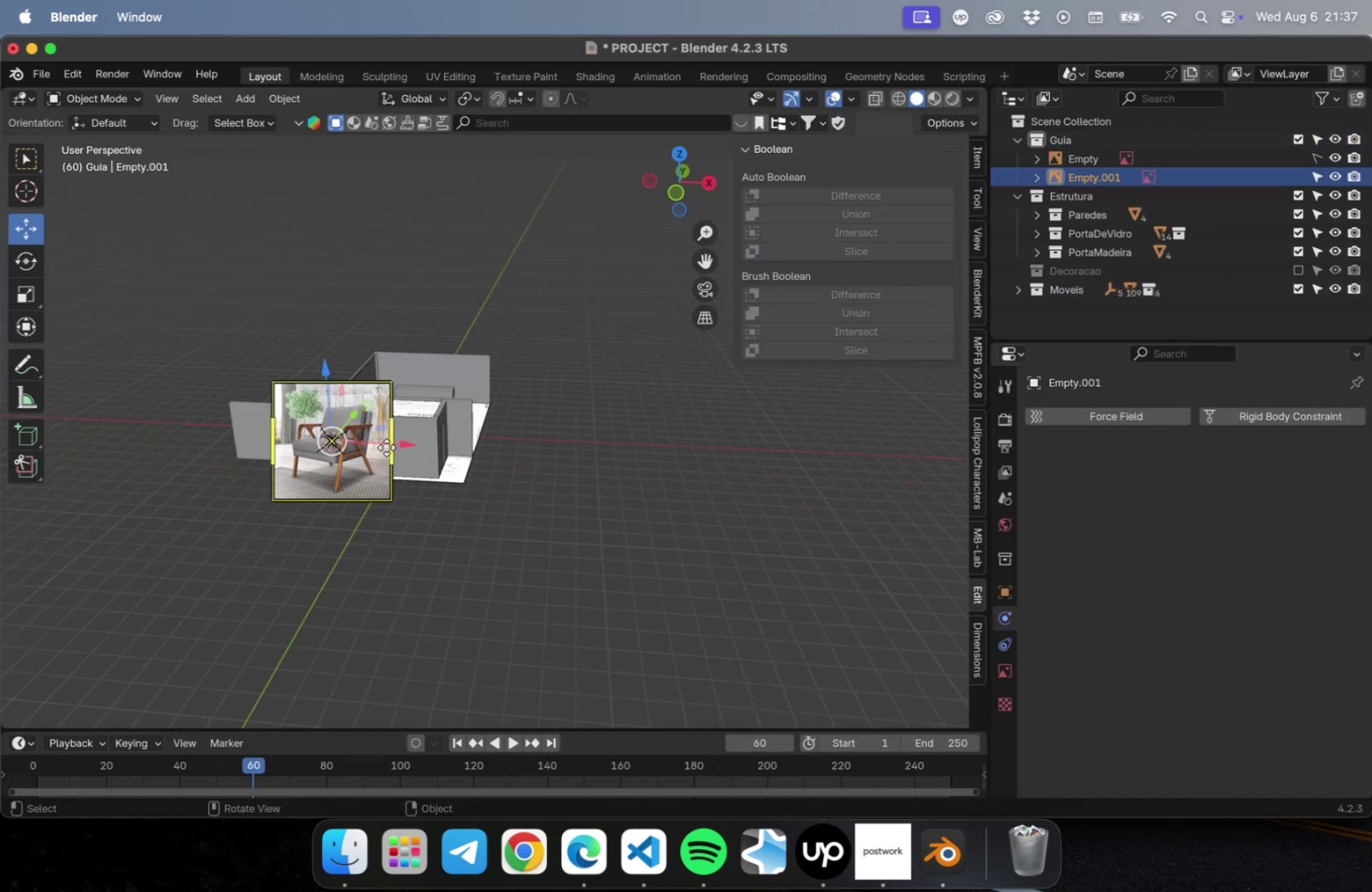 
left_click_drag(start_coordinate=[376, 431], to_coordinate=[871, 435])
 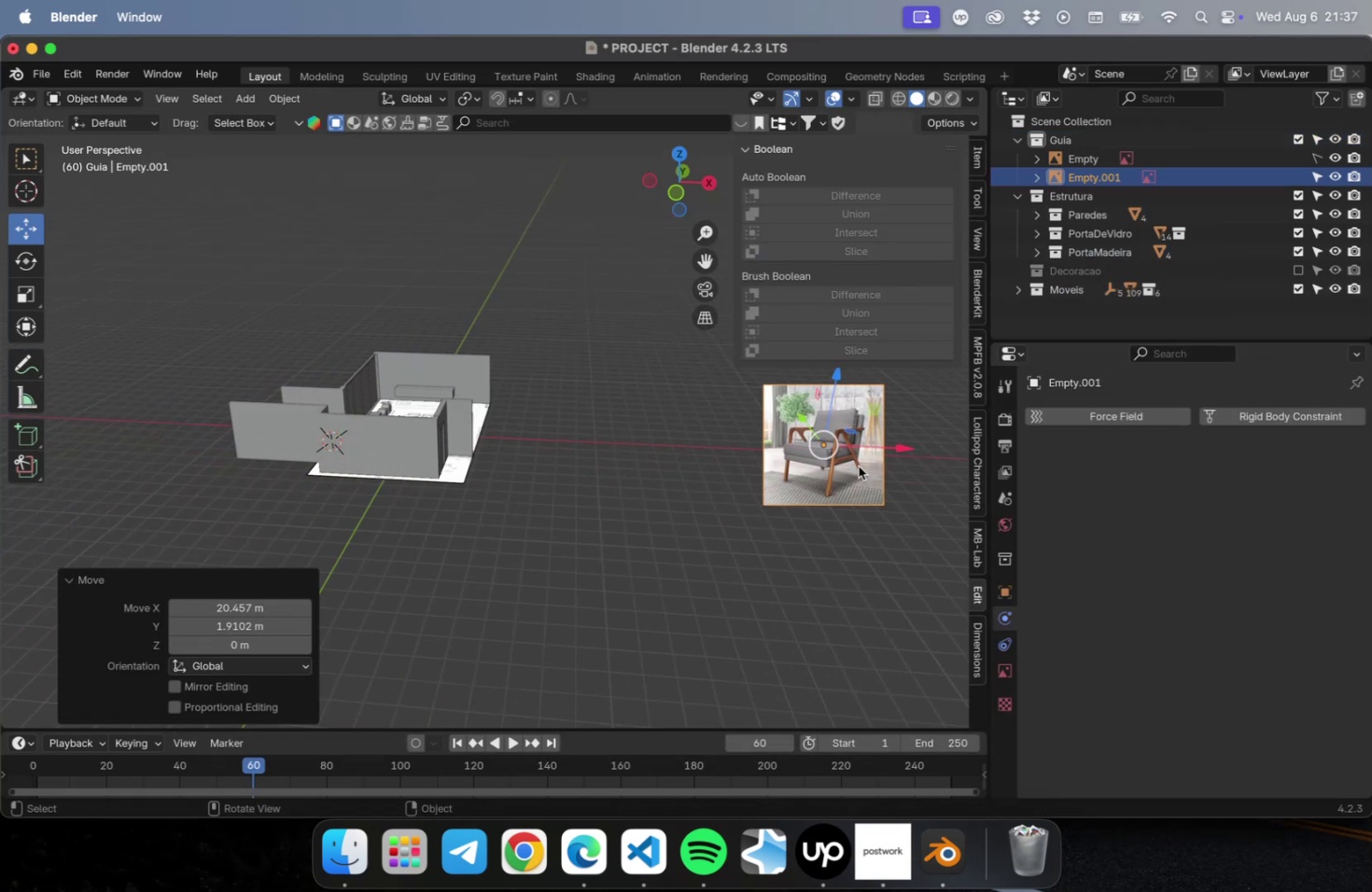 
hold_key(key=ShiftLeft, duration=0.63)
 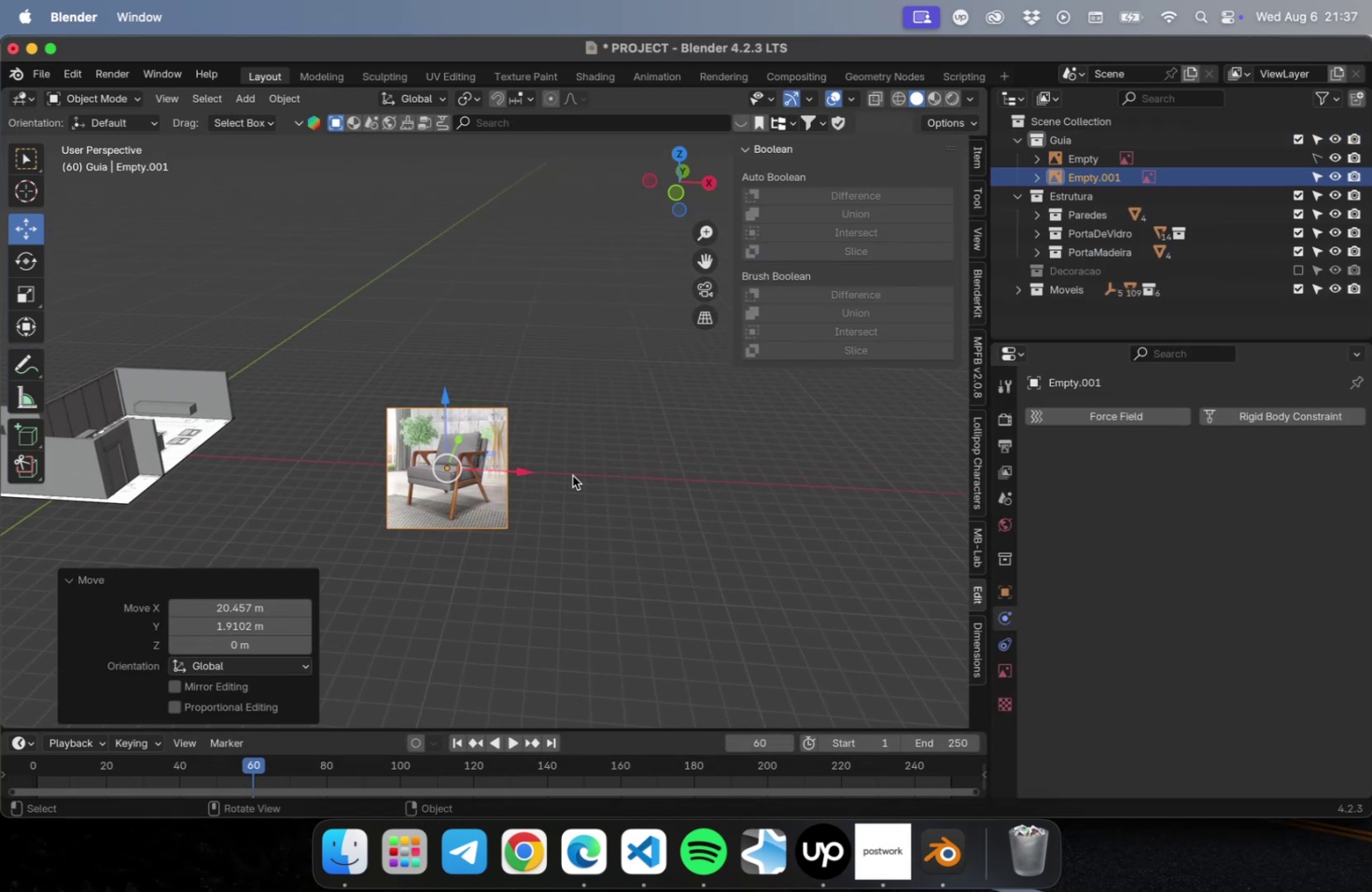 
type(nn)
 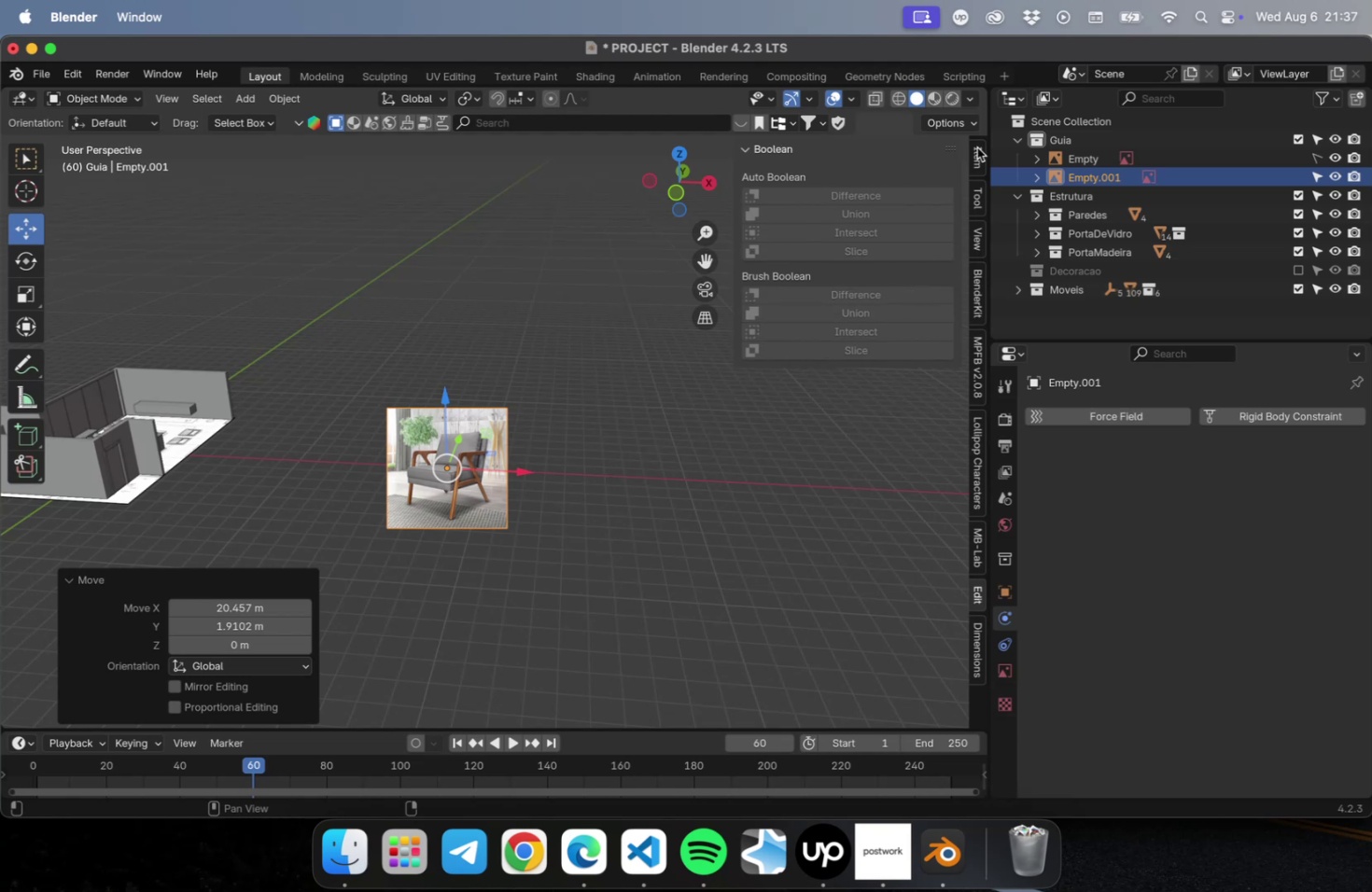 
left_click([976, 147])
 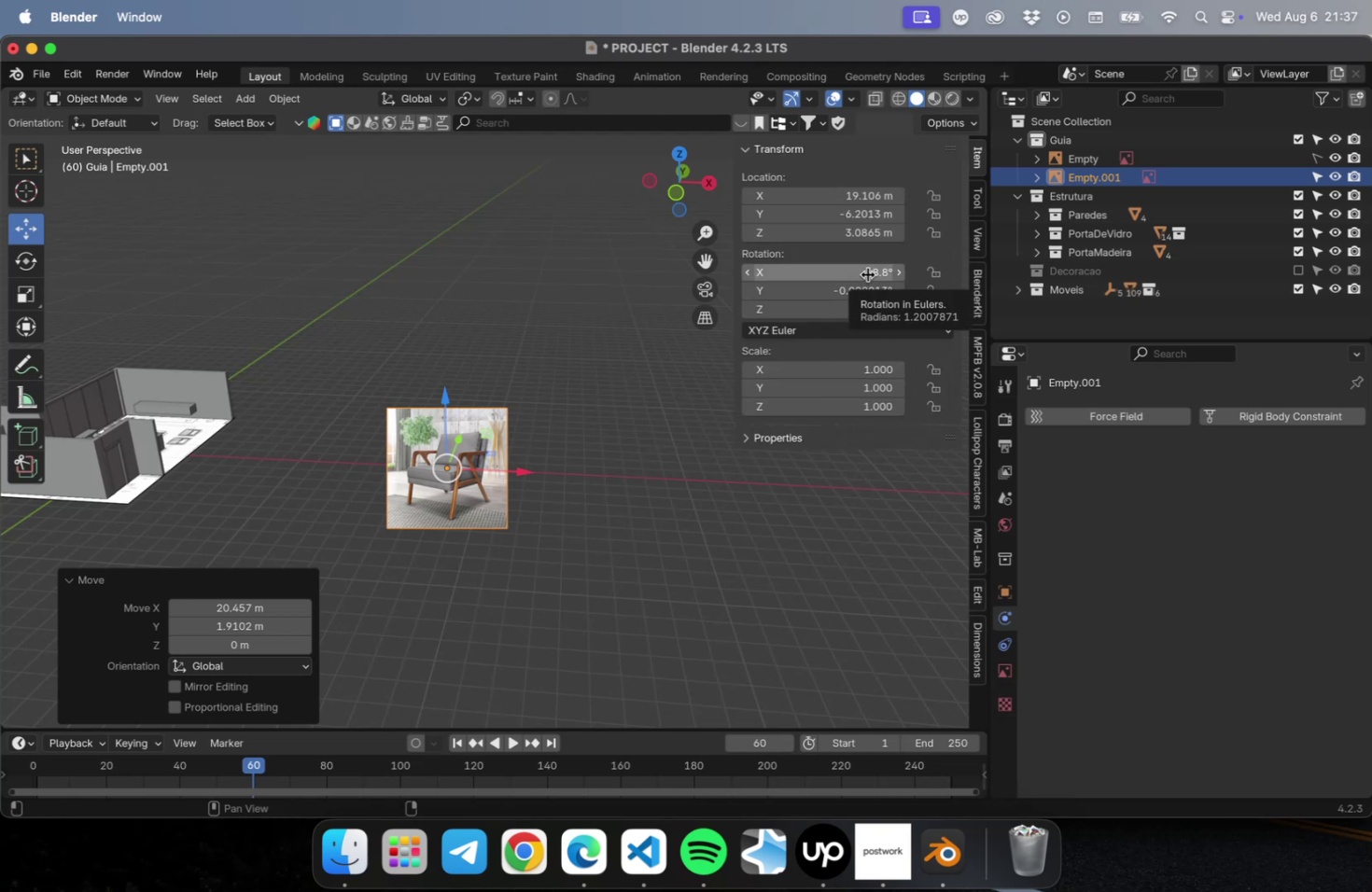 
left_click([867, 274])
 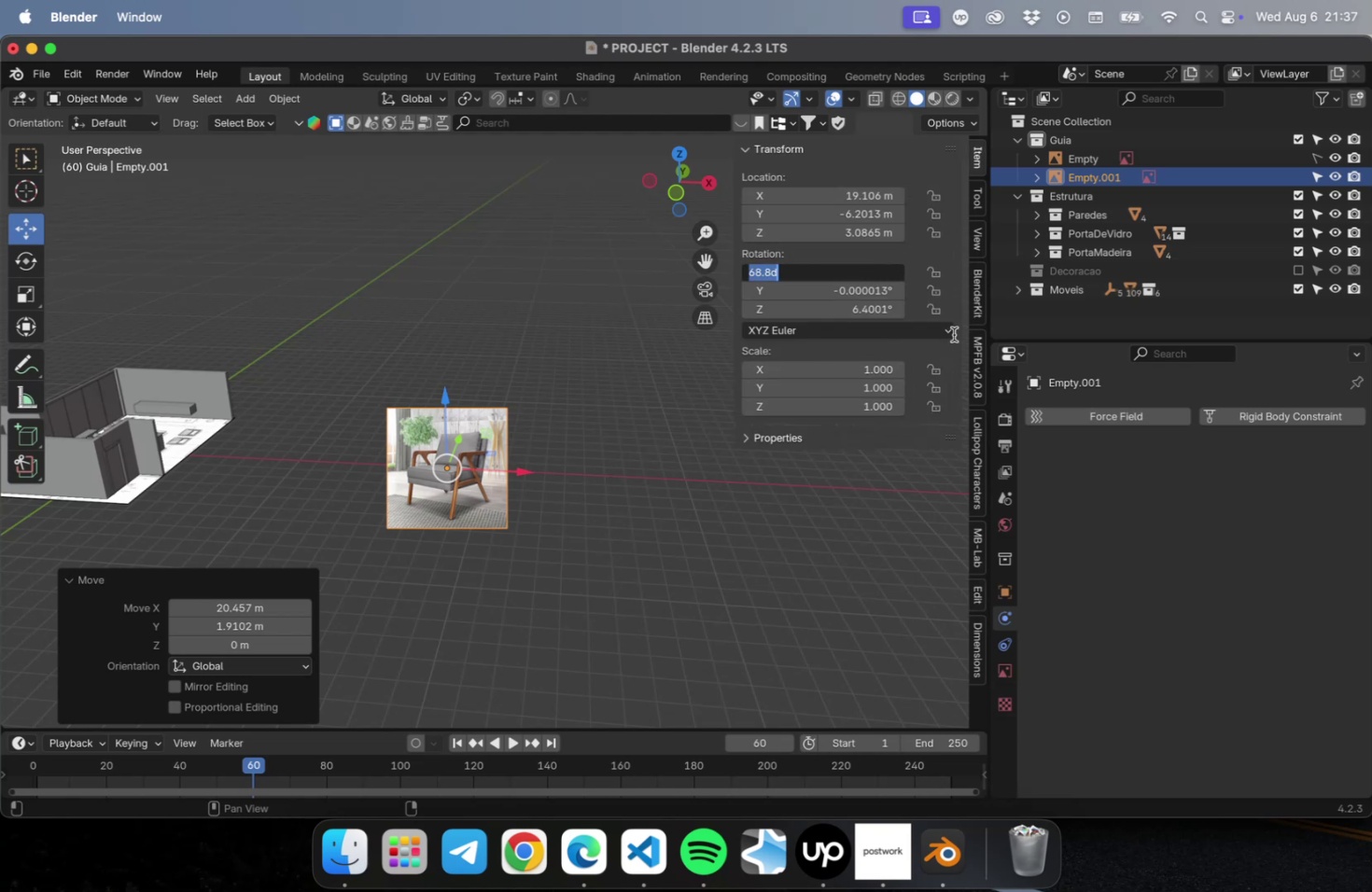 
type(90)
 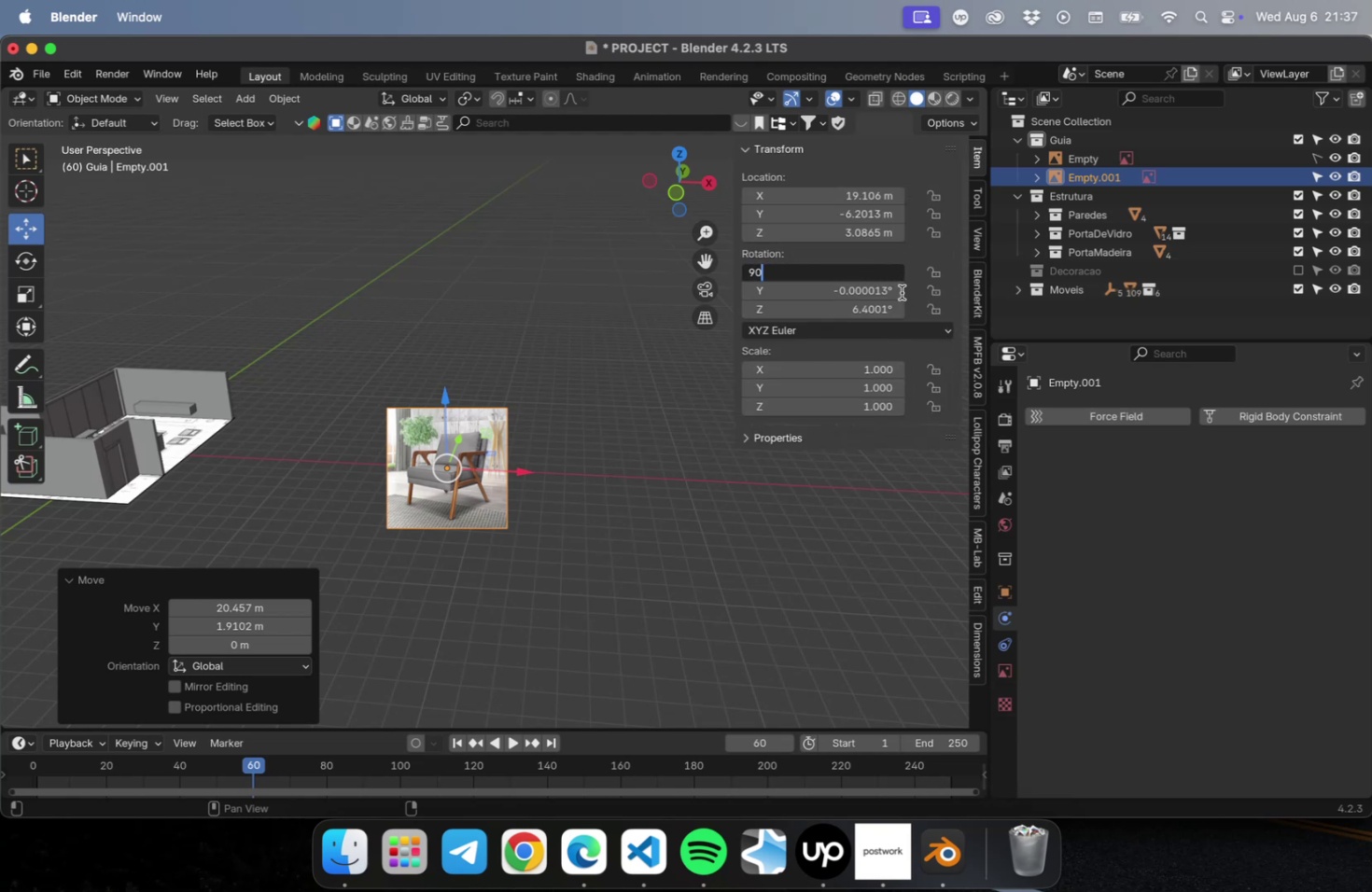 
left_click([900, 291])
 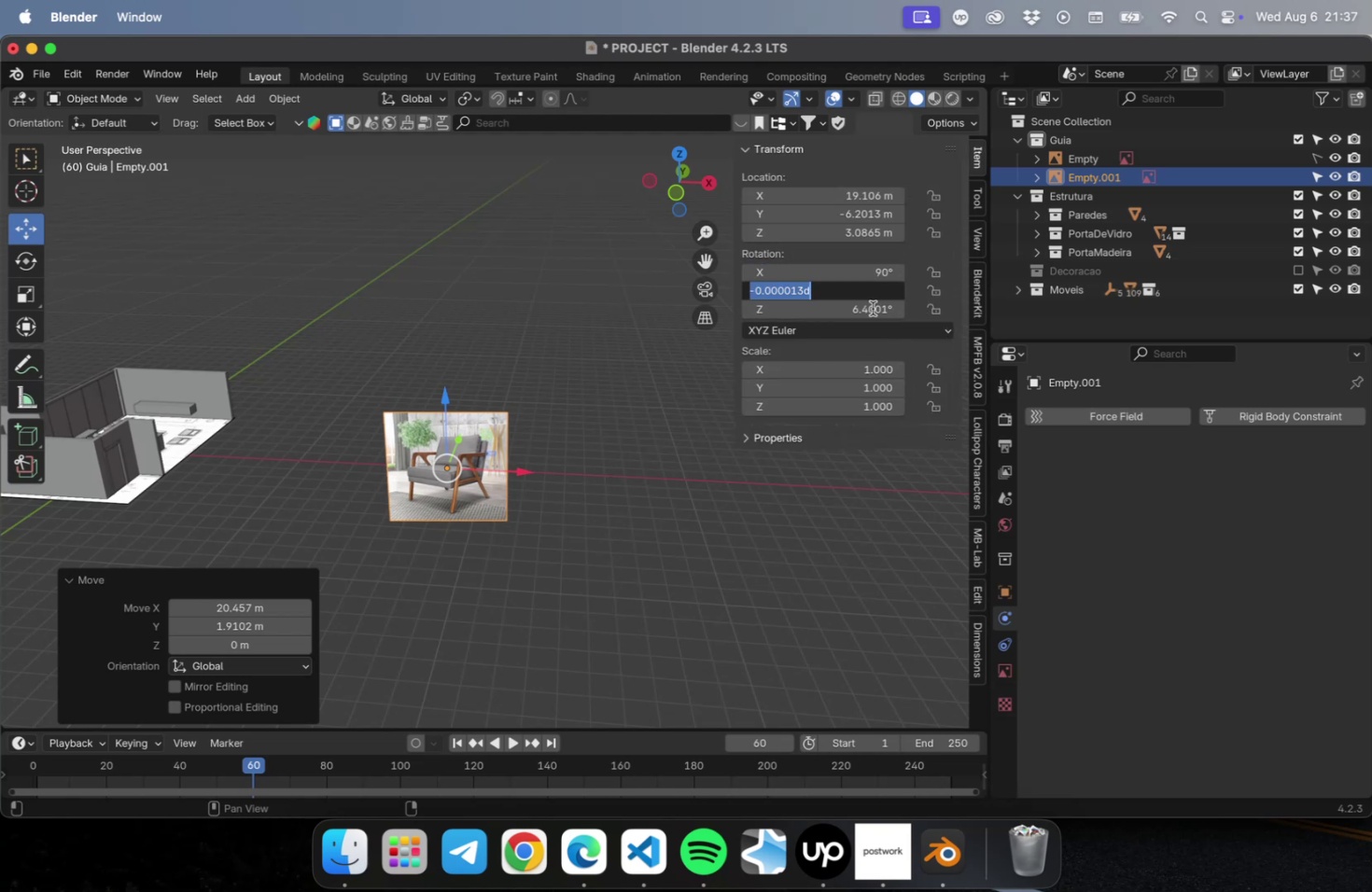 
key(0)
 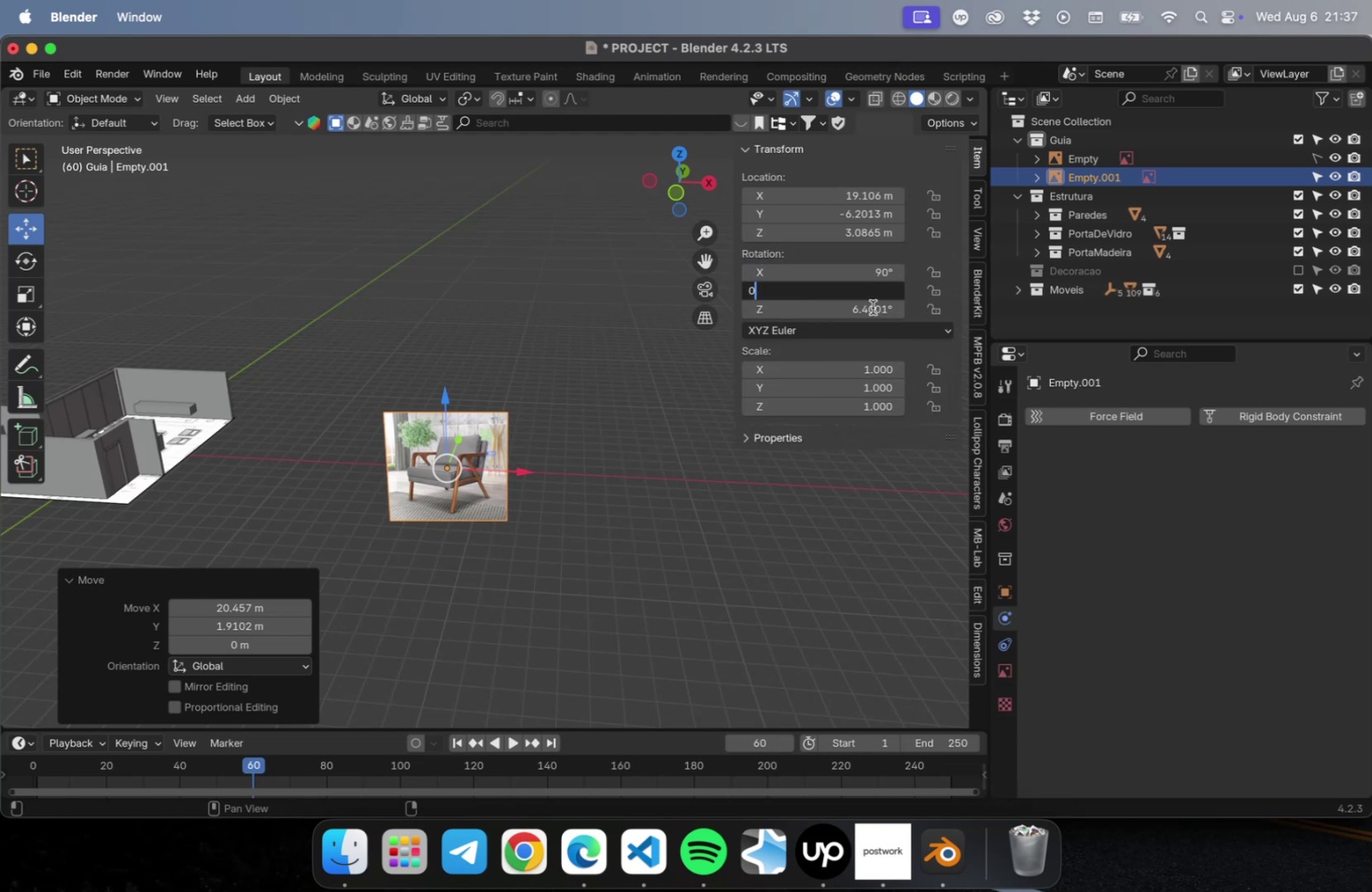 
key(Enter)
 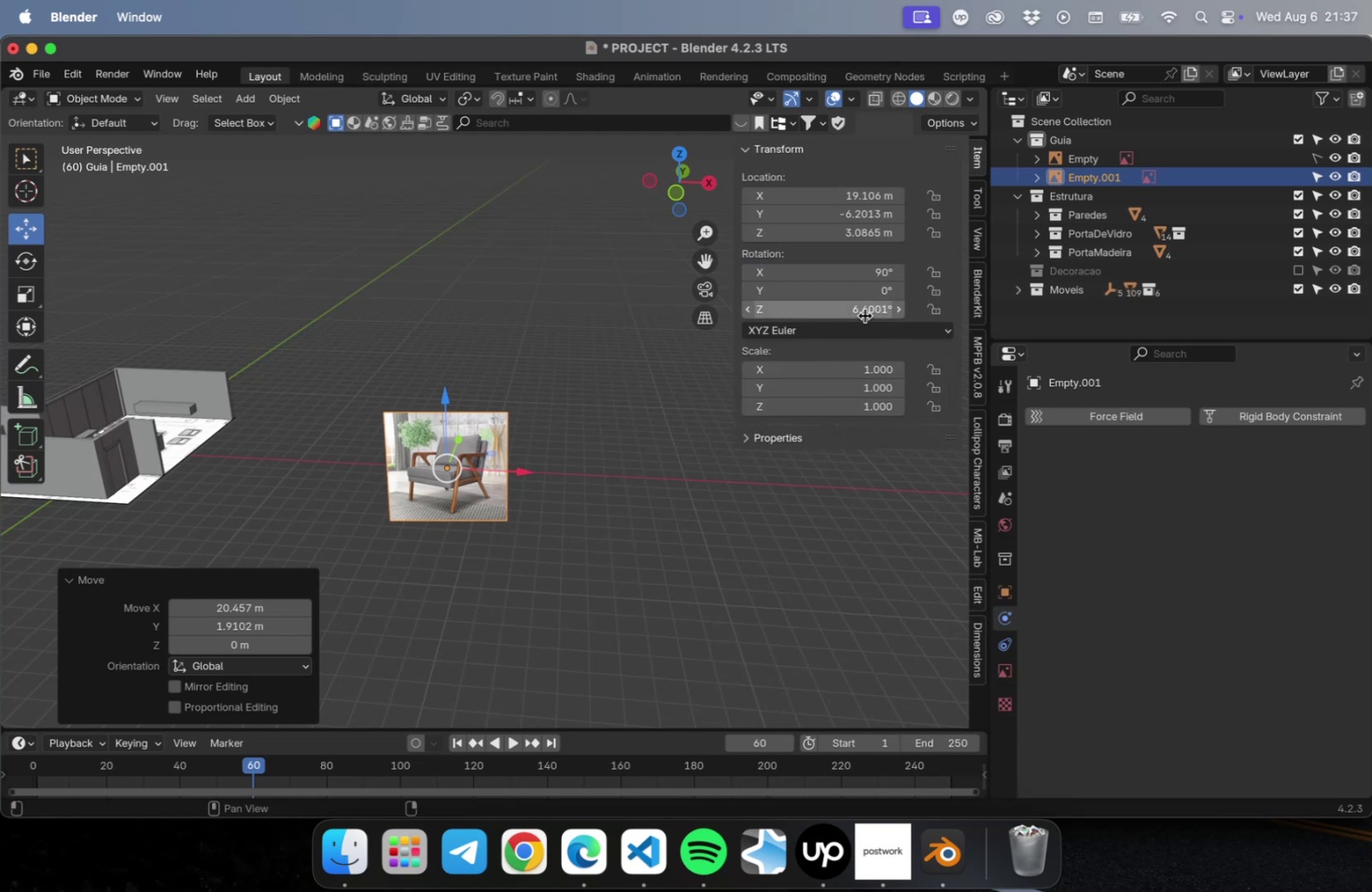 
left_click([864, 315])
 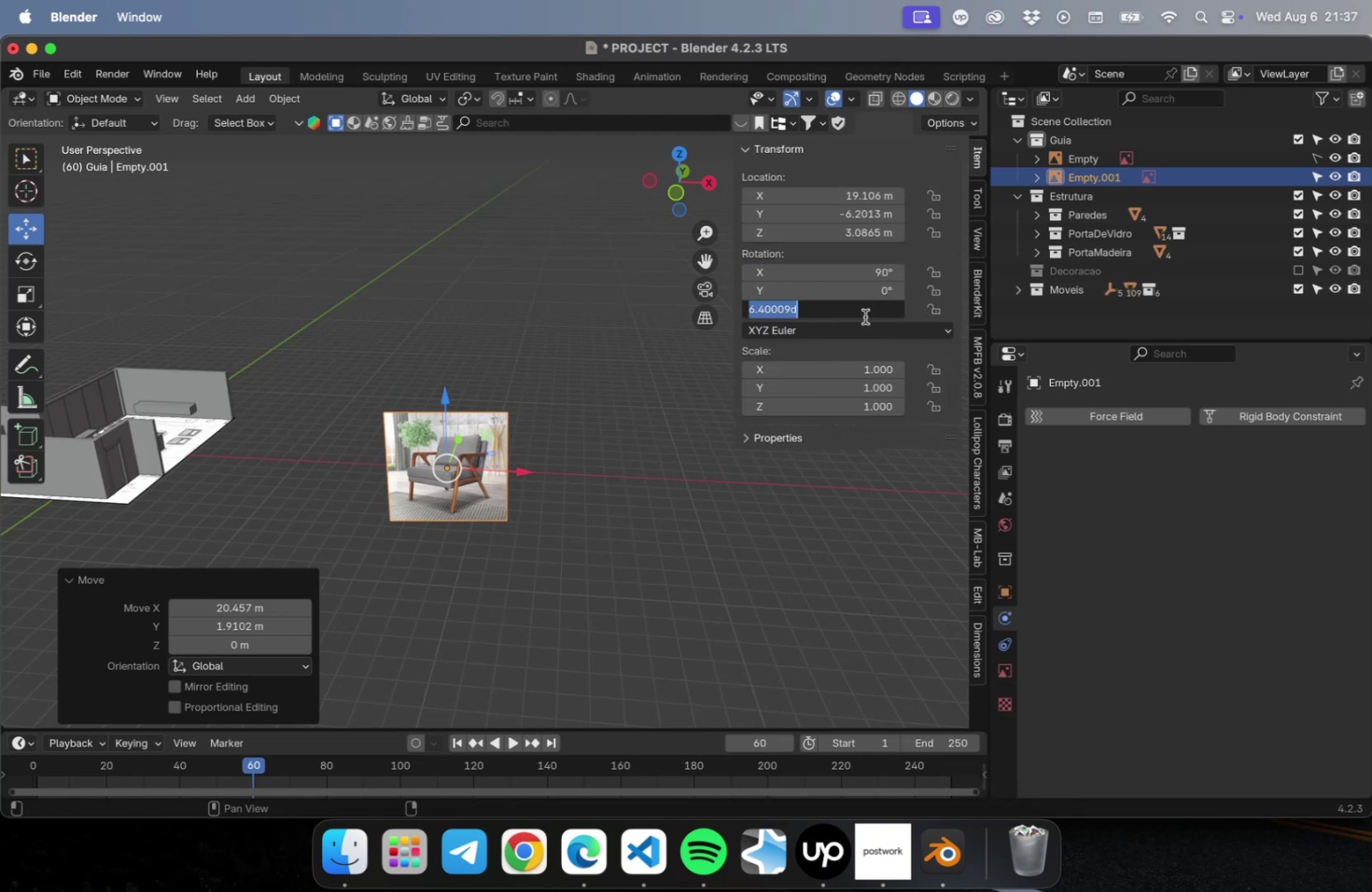 
key(0)
 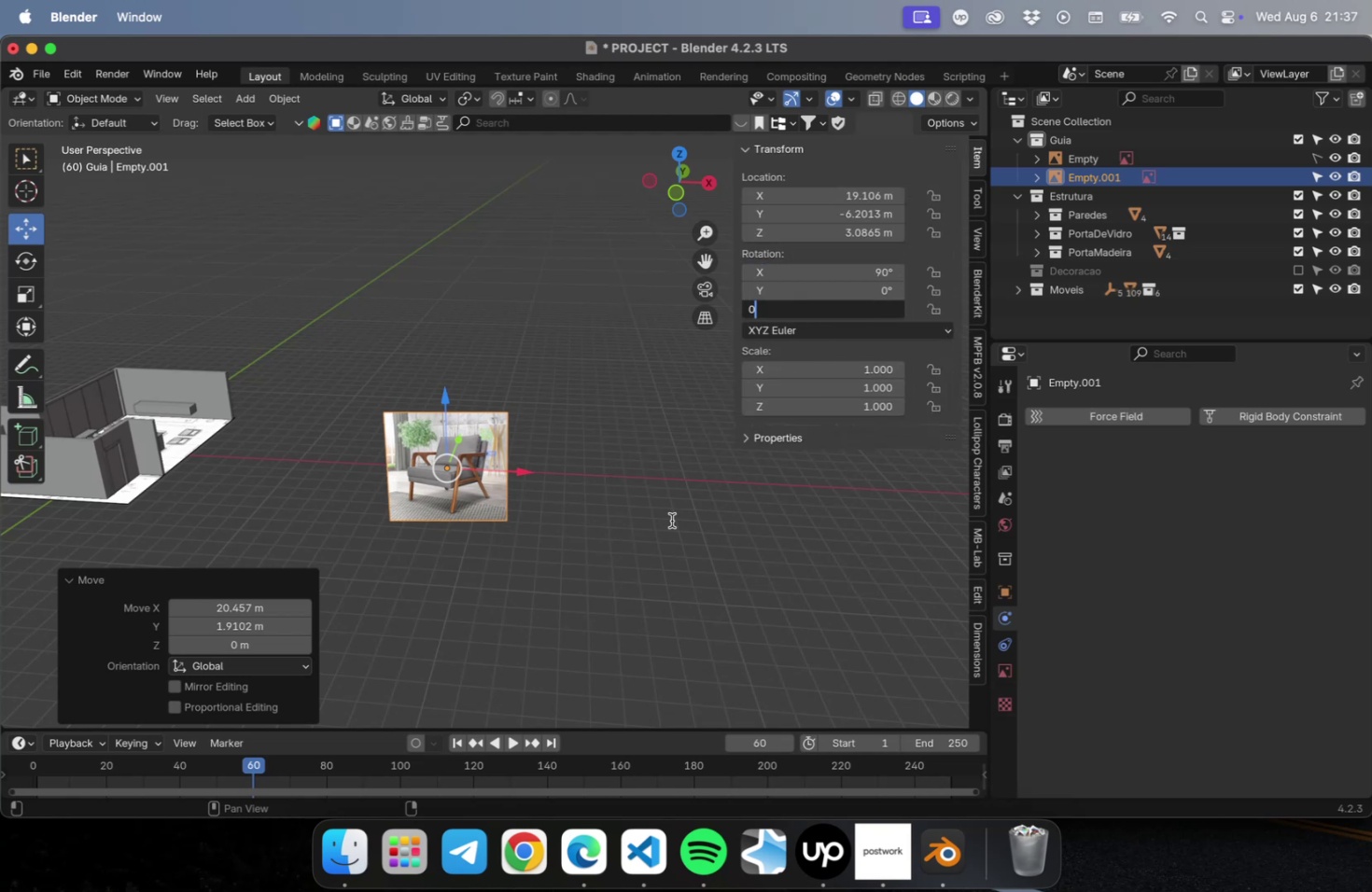 
left_click([671, 520])
 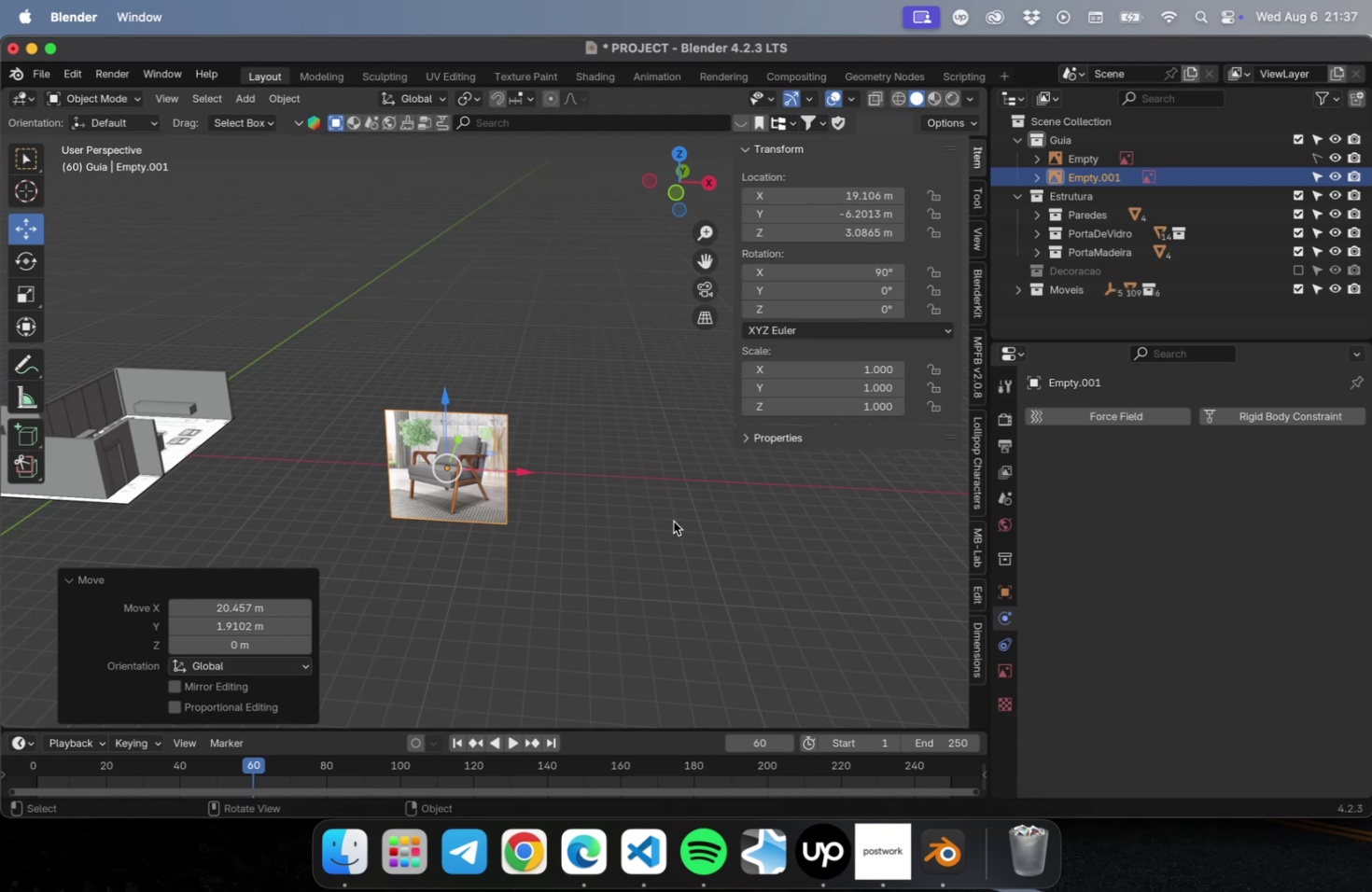 
hold_key(key=NumLock, duration=0.56)
 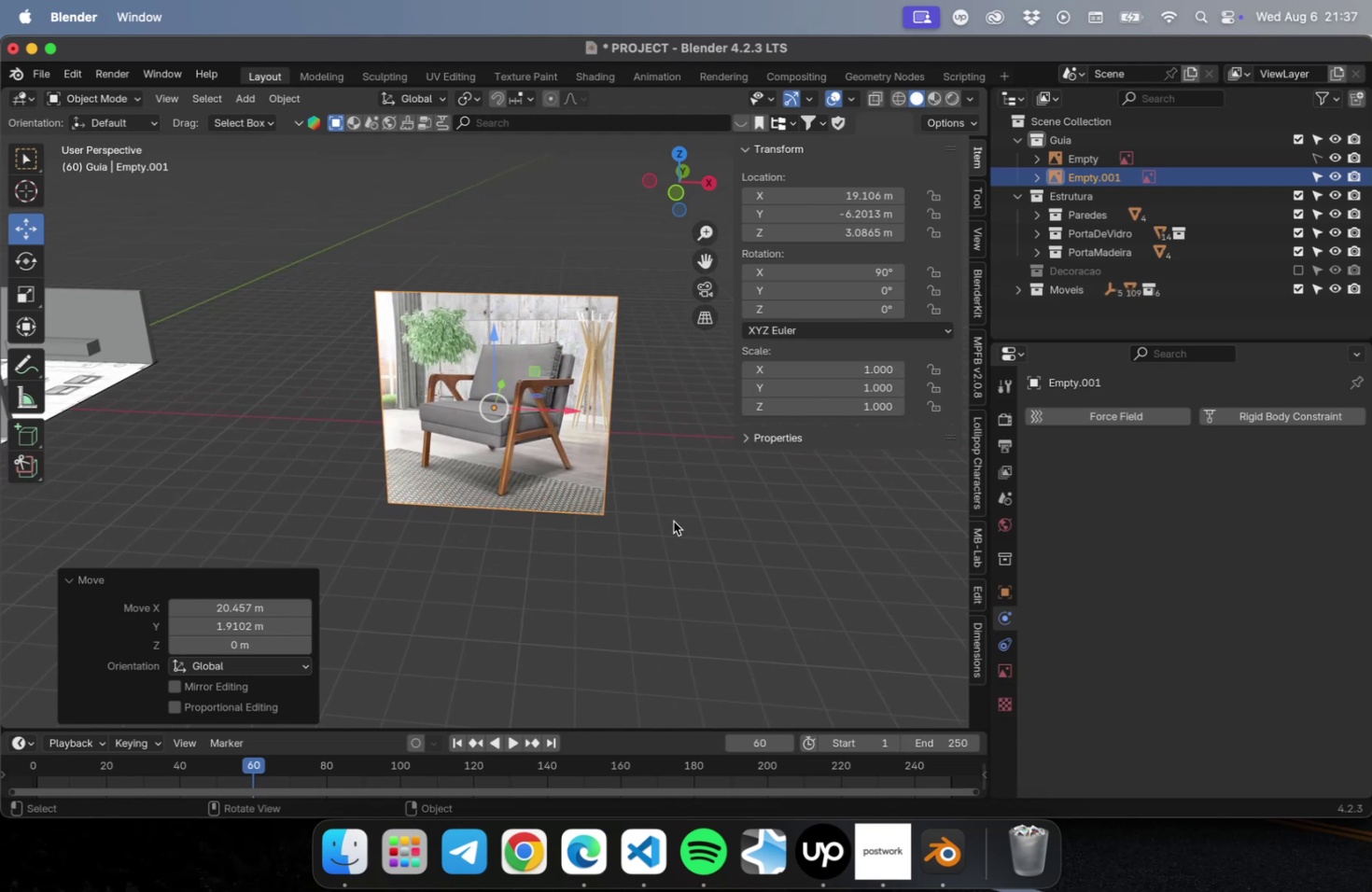 
key(NumpadEnter)
 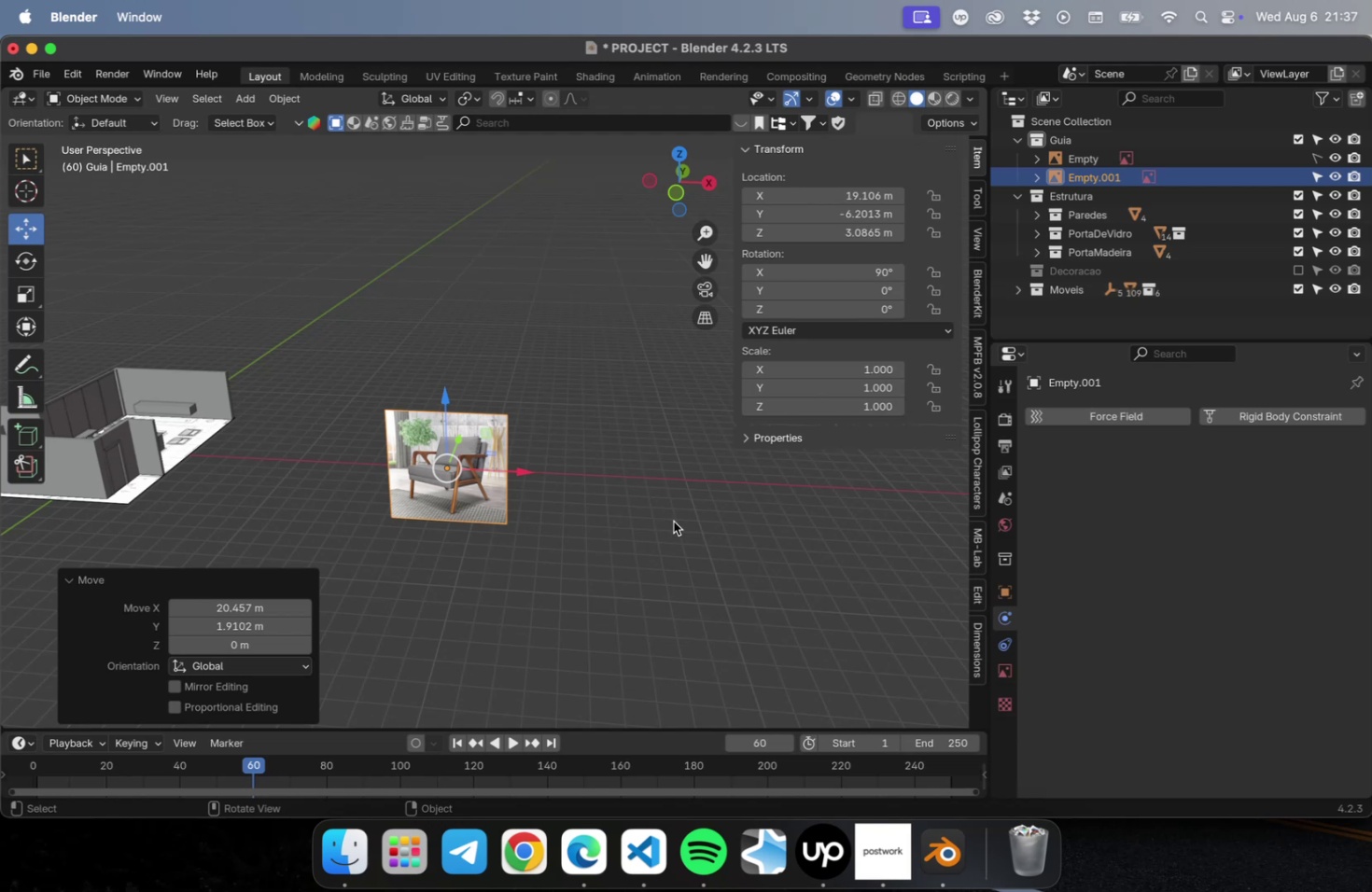 
key(NumpadDecimal)
 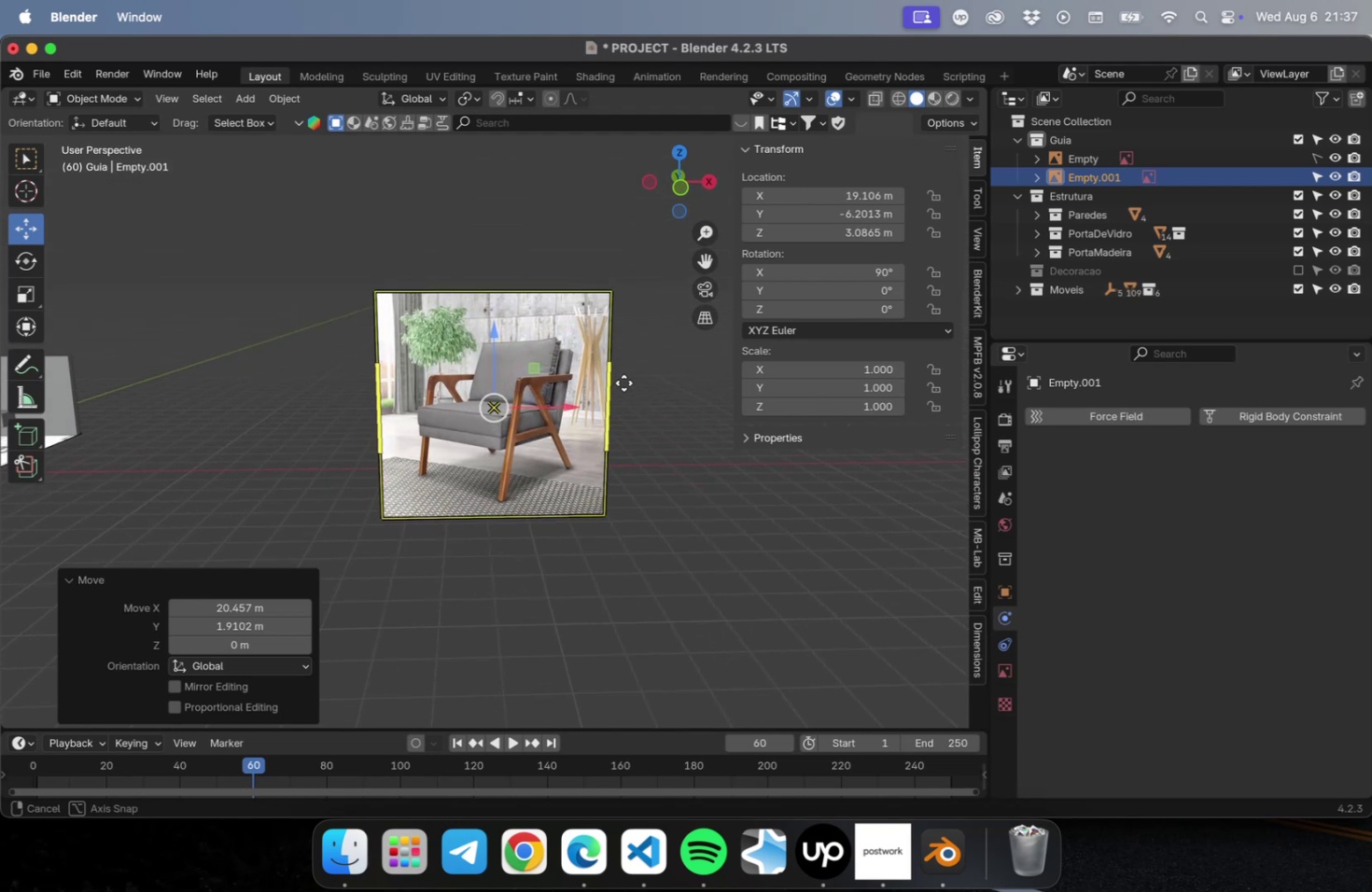 
scroll: coordinate [609, 405], scroll_direction: up, amount: 12.0
 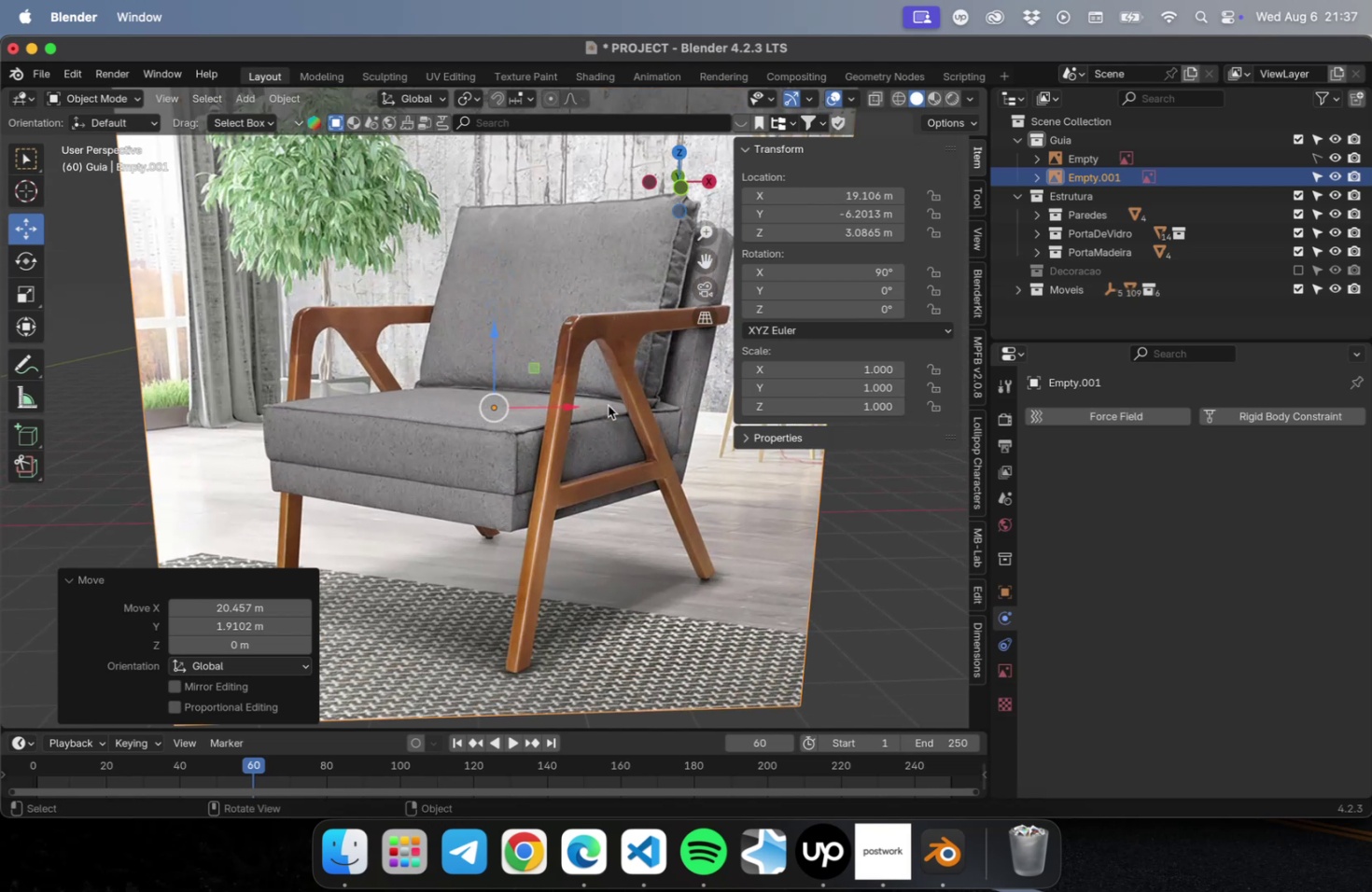 
hold_key(key=ShiftLeft, duration=0.7)
scroll: coordinate [576, 482], scroll_direction: up, amount: 1.0
 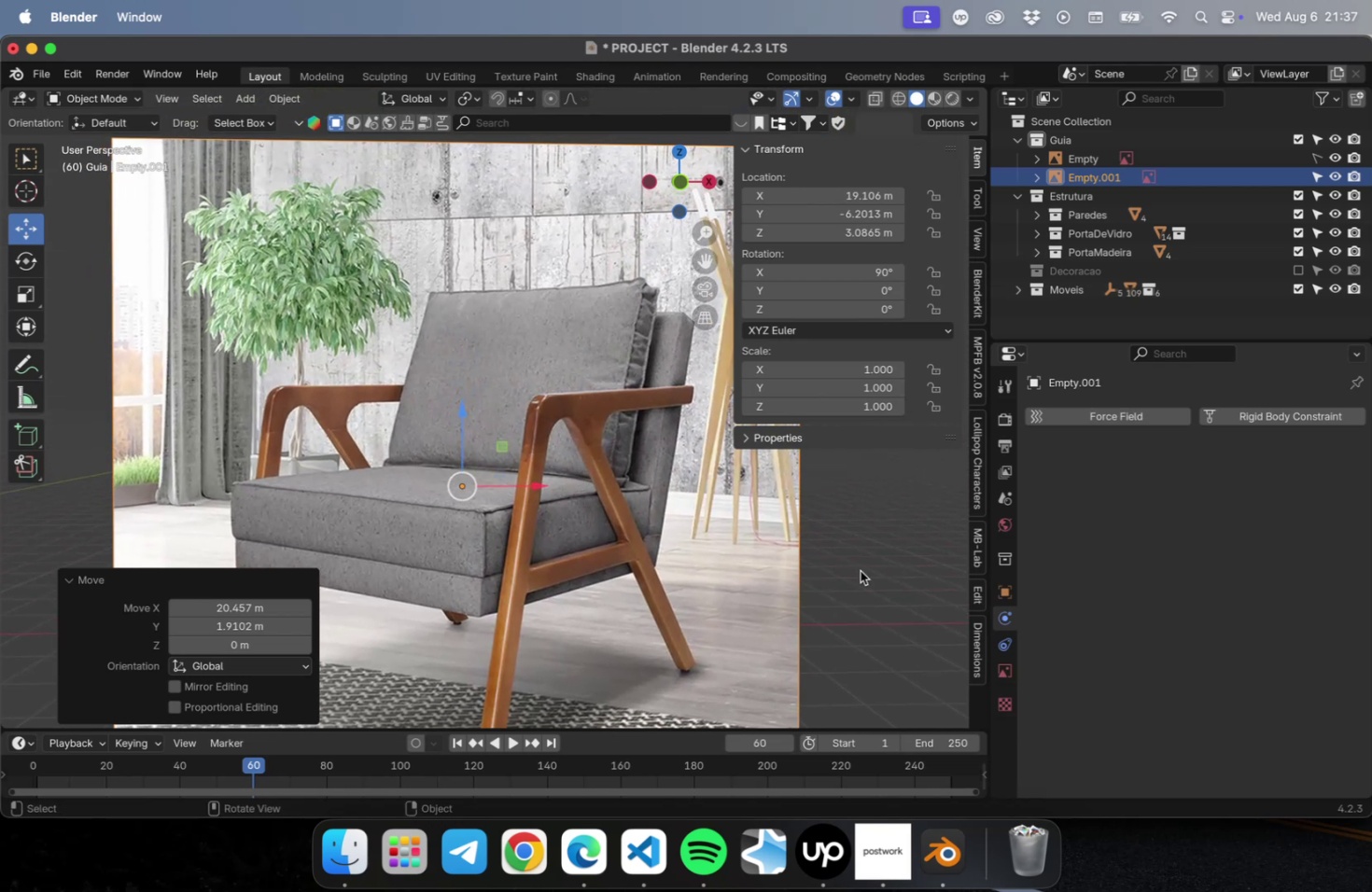 
left_click([862, 568])
 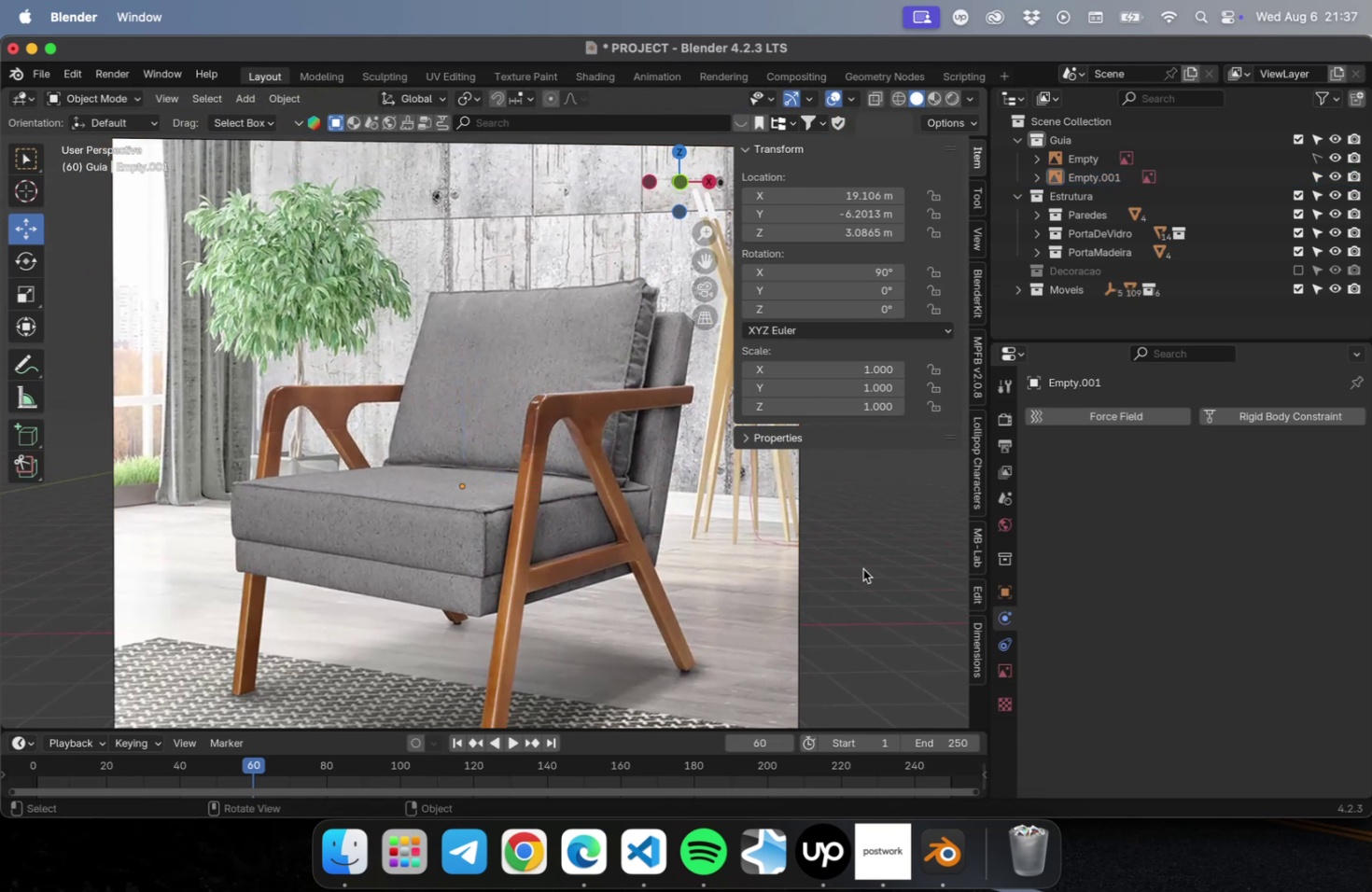 
key(Meta+CommandLeft)
 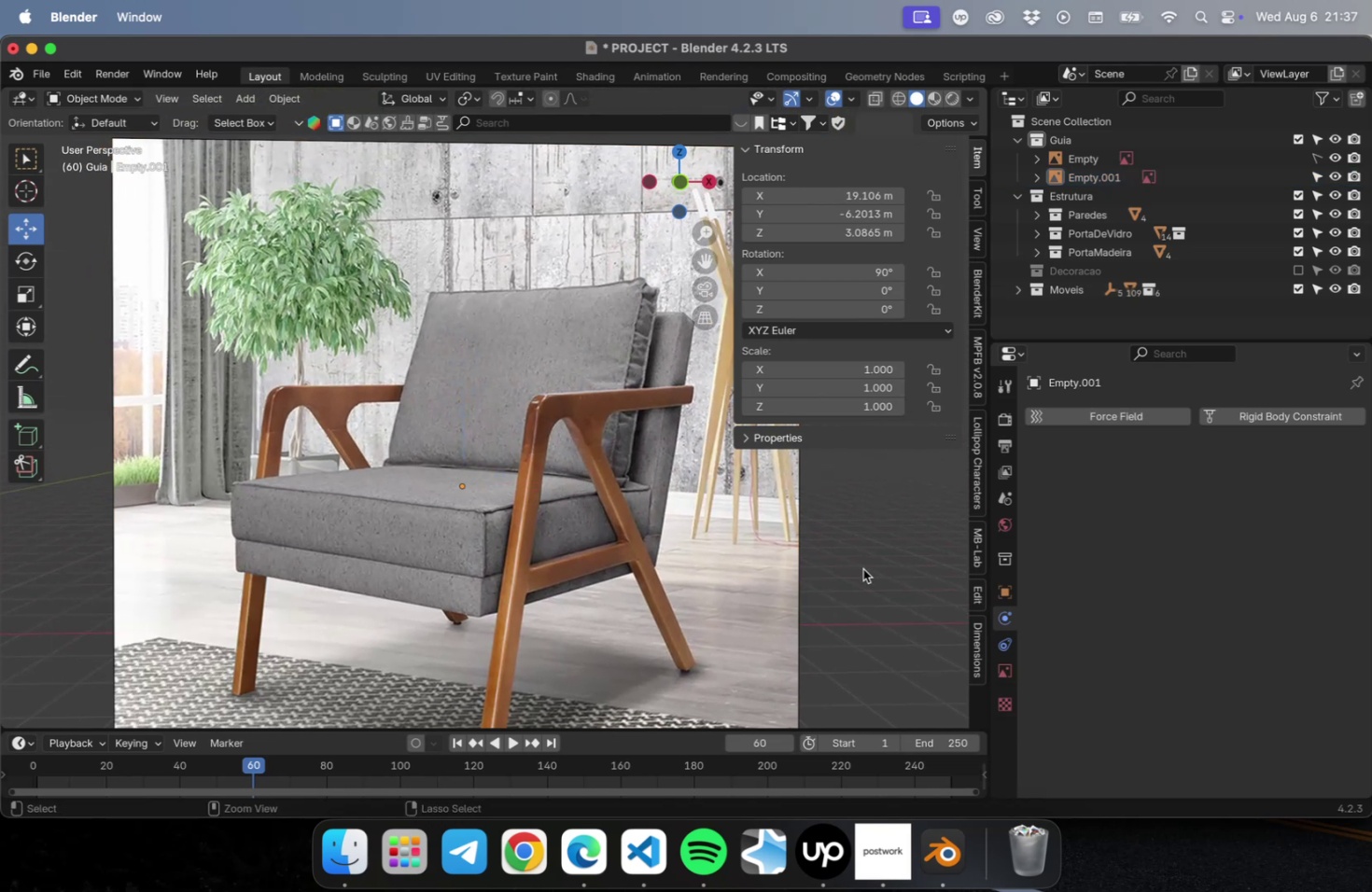 
key(Meta+S)
 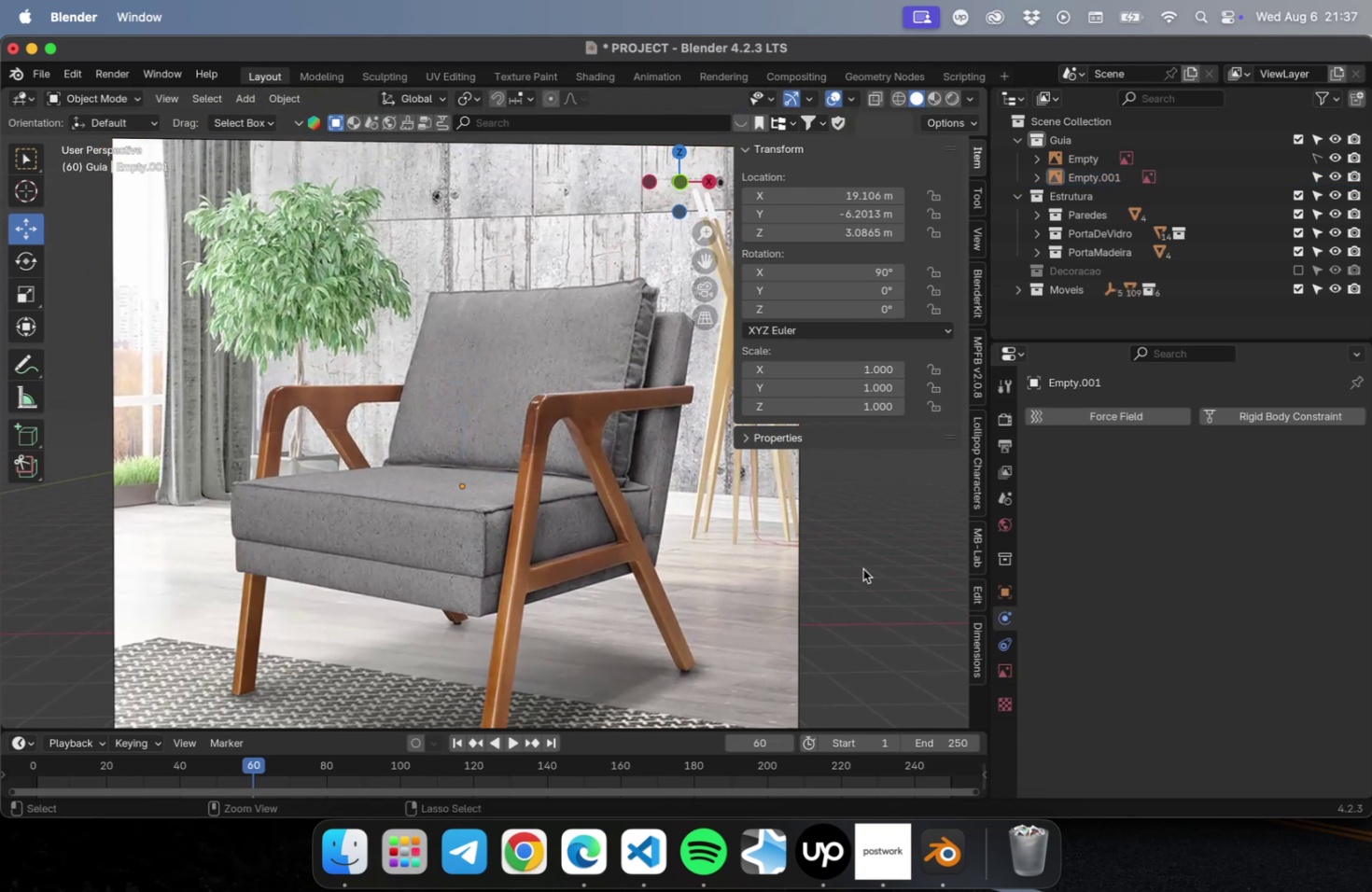 
key(N)
 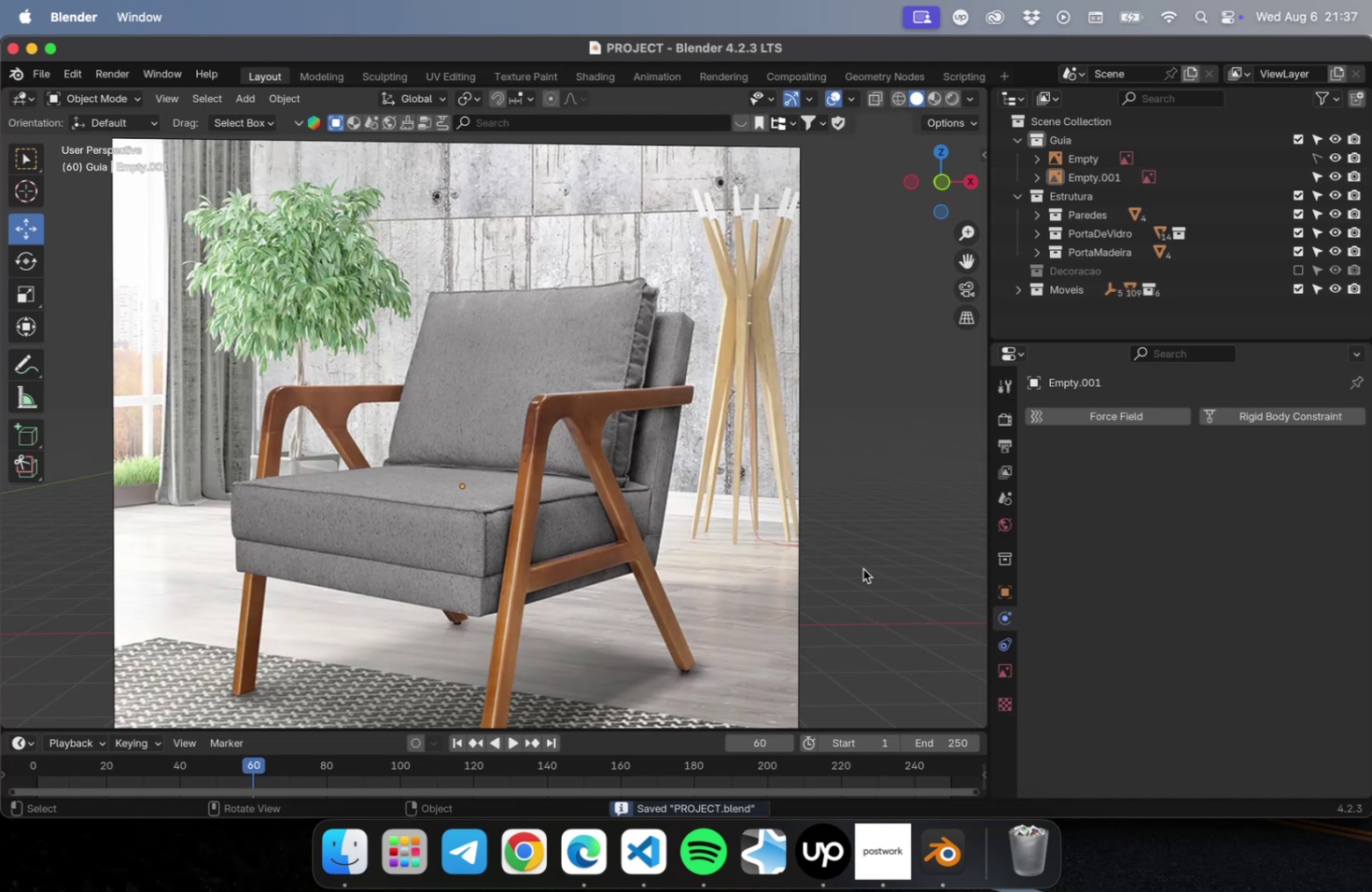 
key(Meta+CommandLeft)
 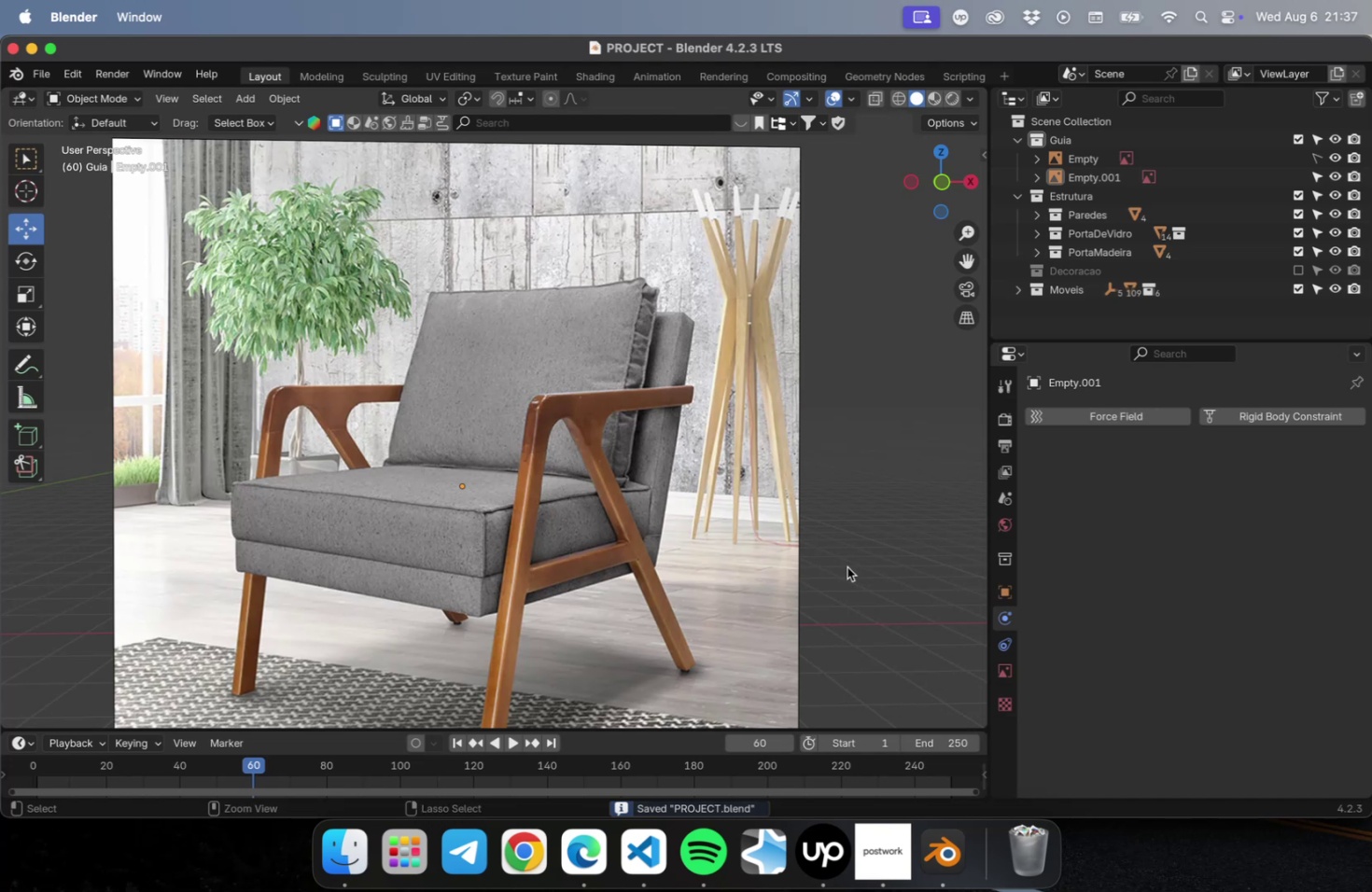 
key(Meta+S)
 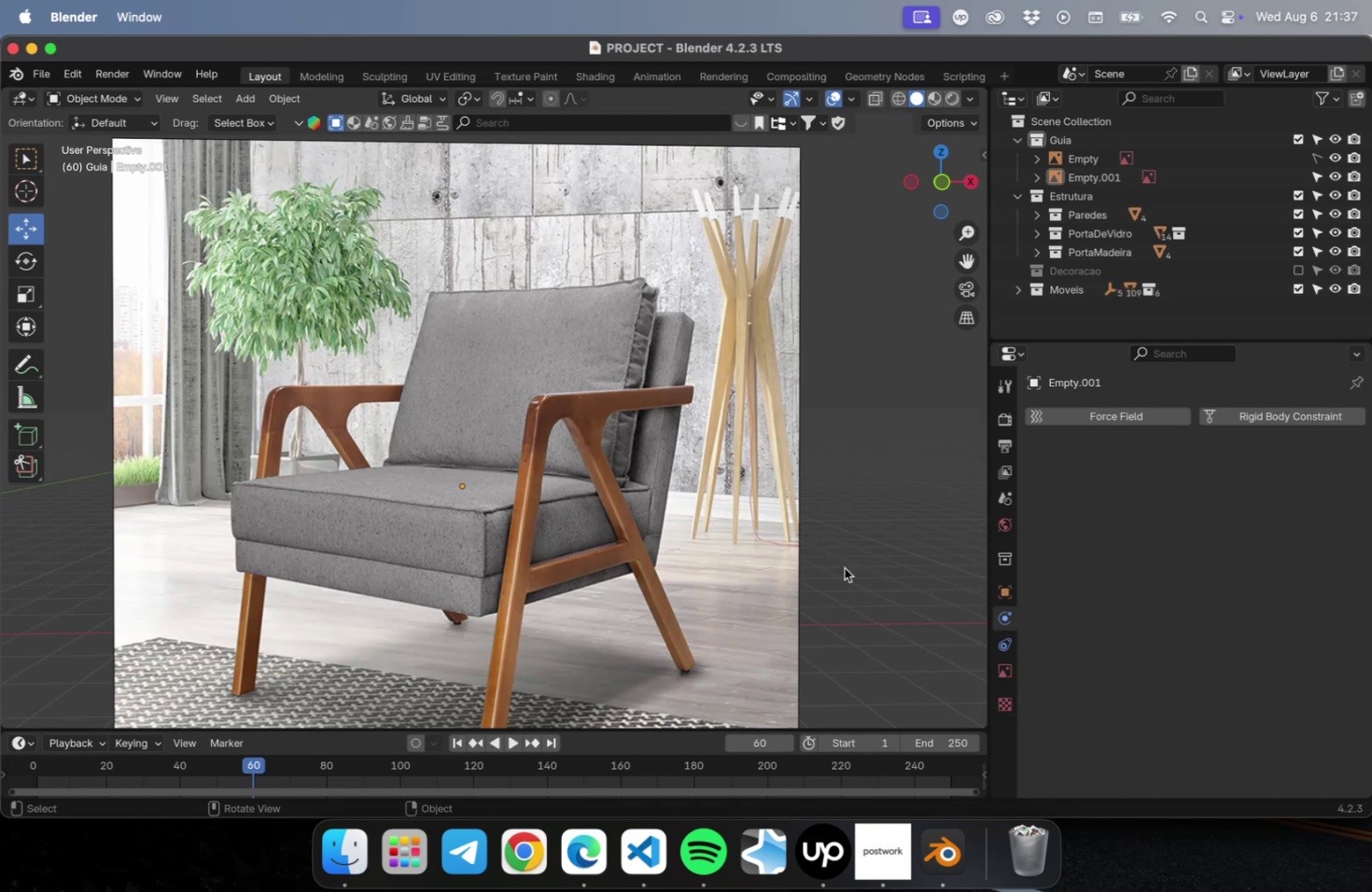 
scroll: coordinate [839, 567], scroll_direction: down, amount: 9.0
 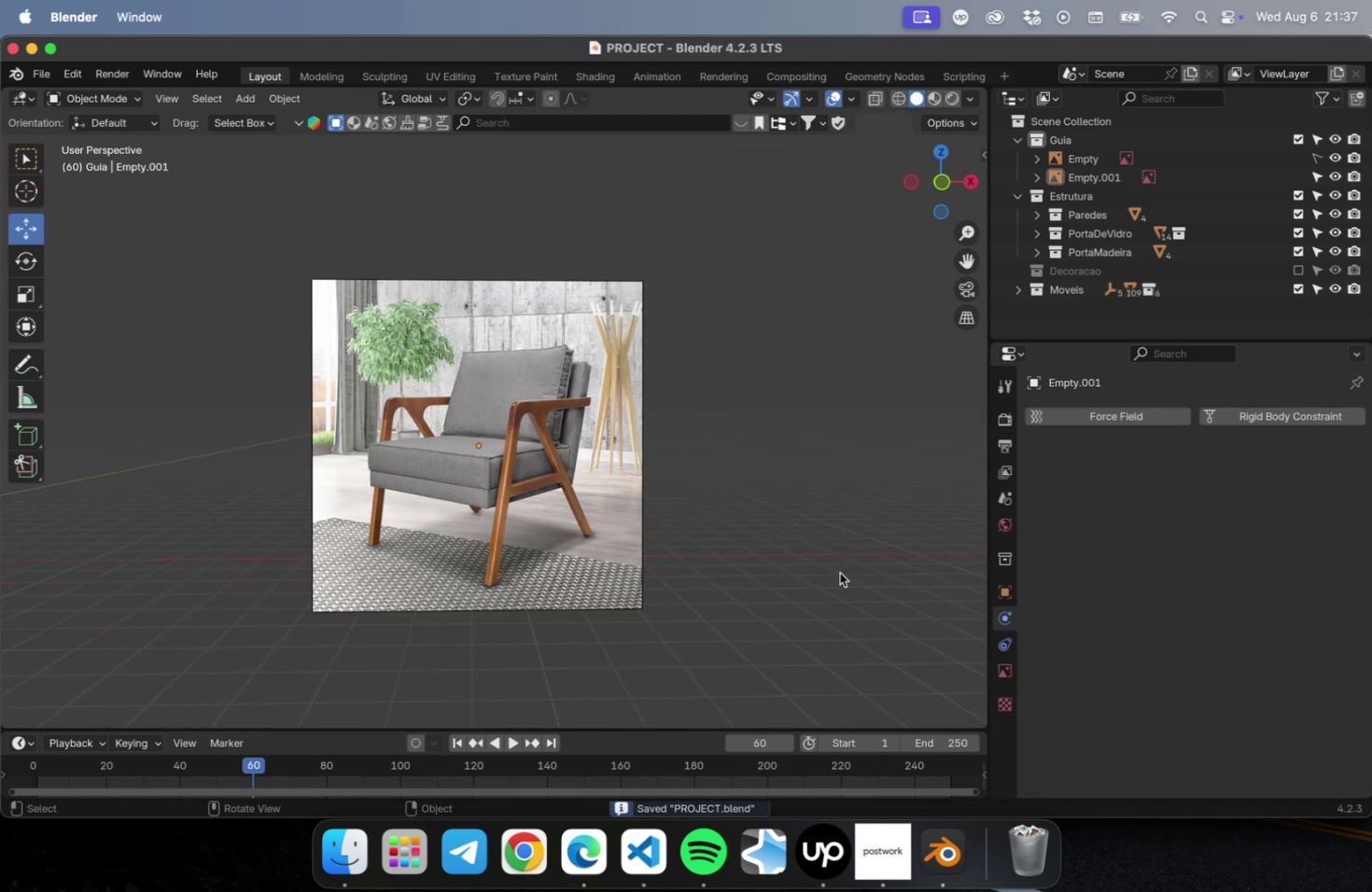 
scroll: coordinate [864, 556], scroll_direction: up, amount: 2.0
 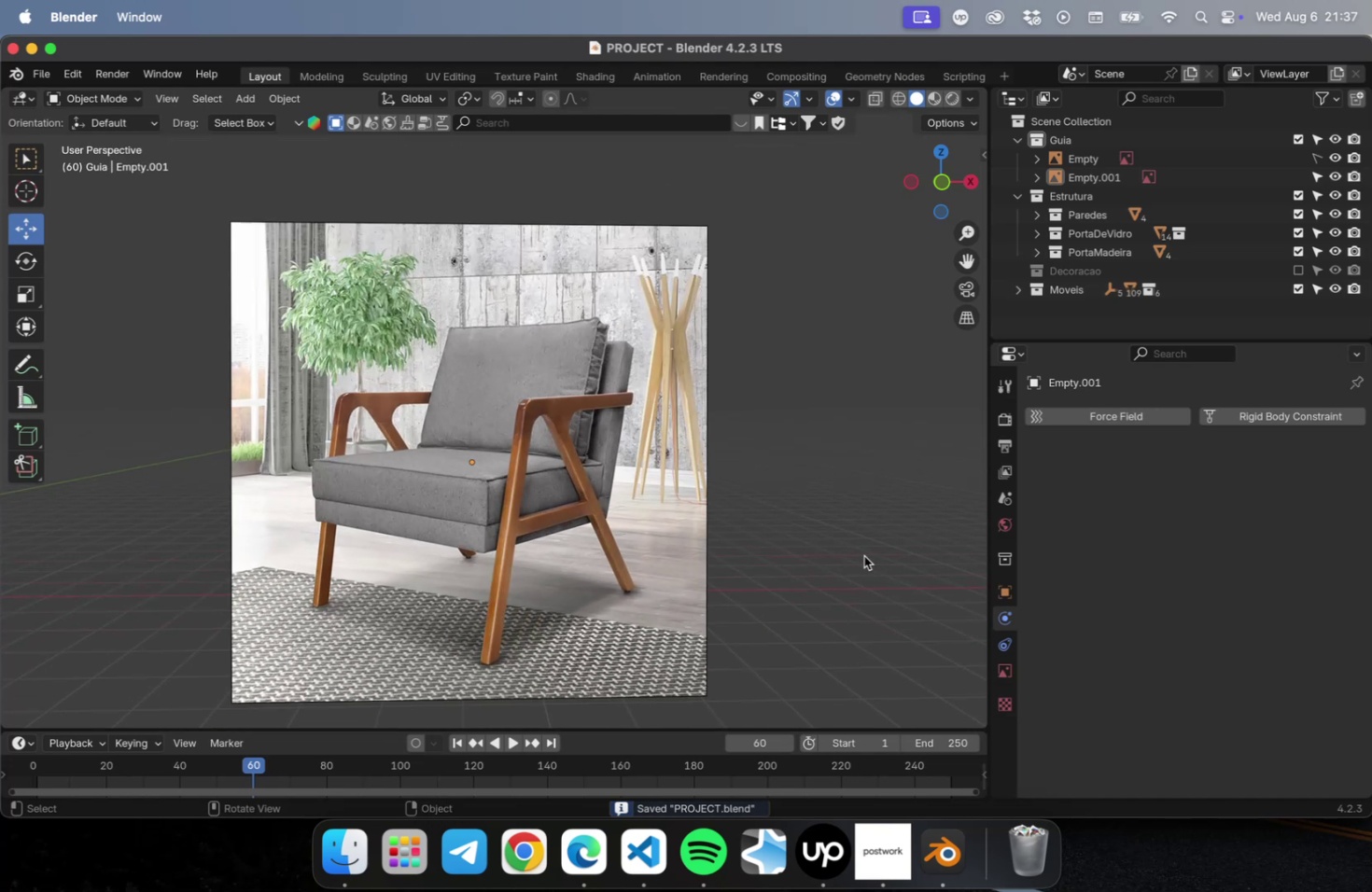 
hold_key(key=ShiftLeft, duration=0.48)
 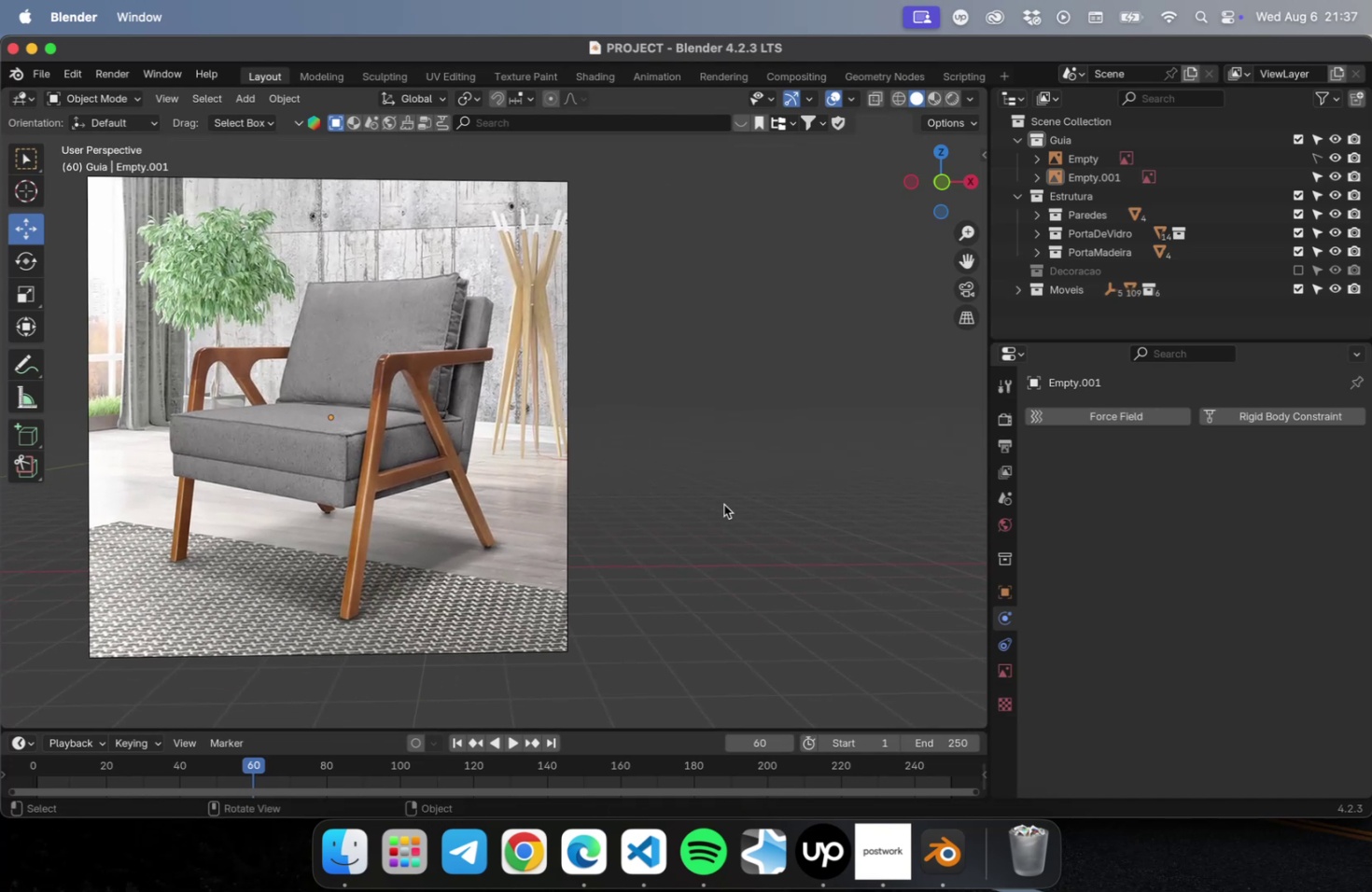 
wait(9.83)
 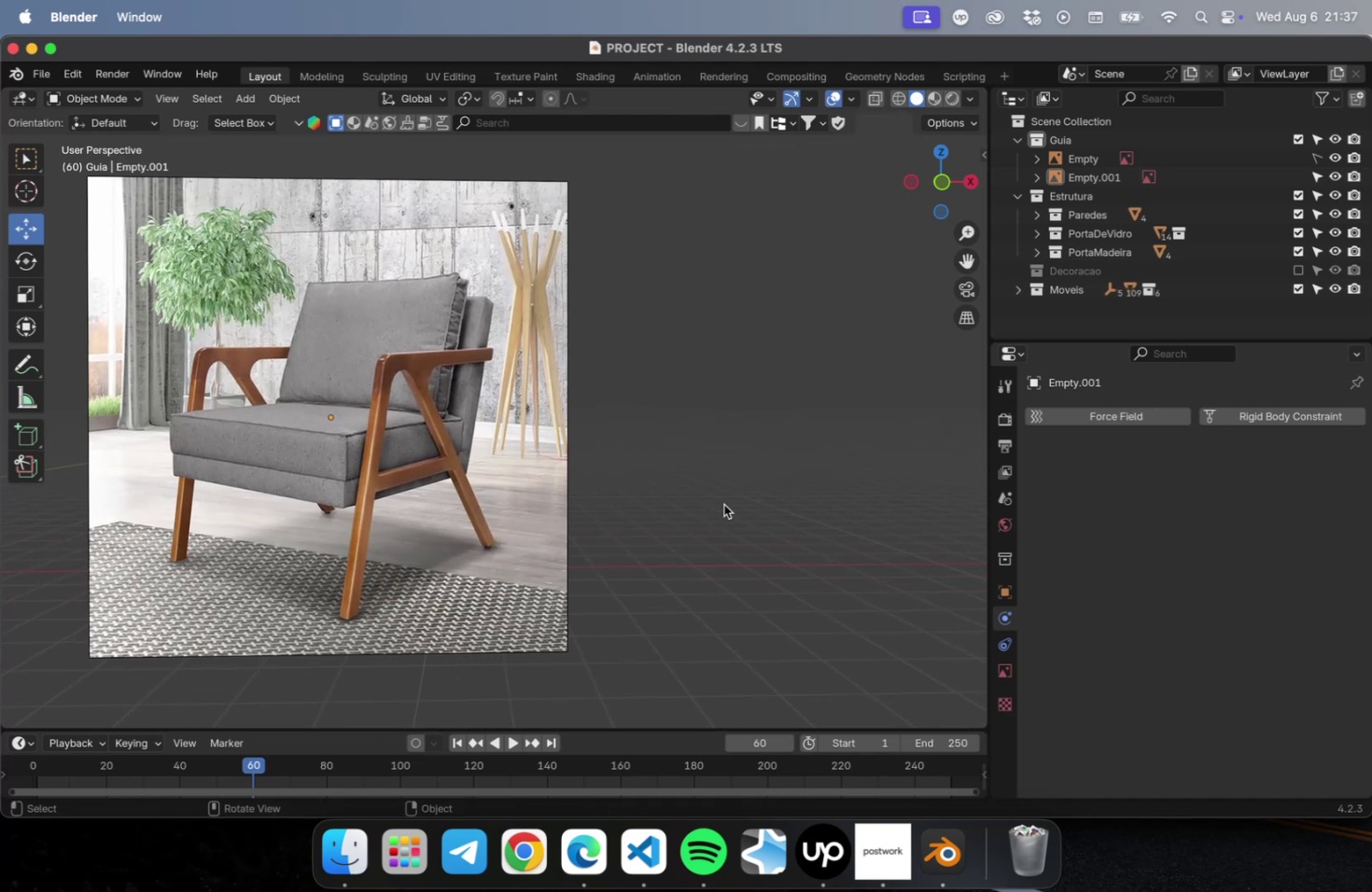 
key(NumLock)
 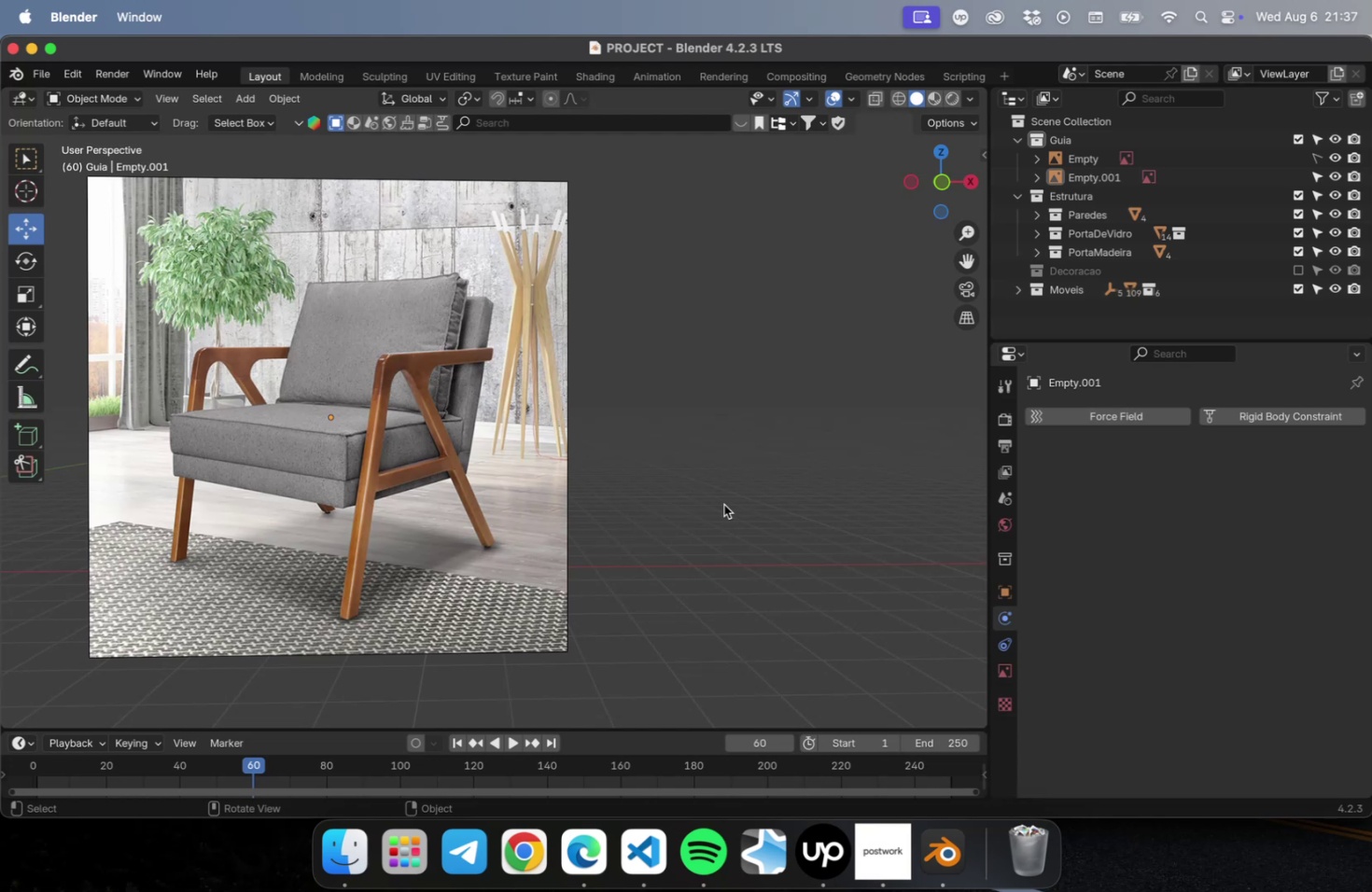 
key(Numpad1)
 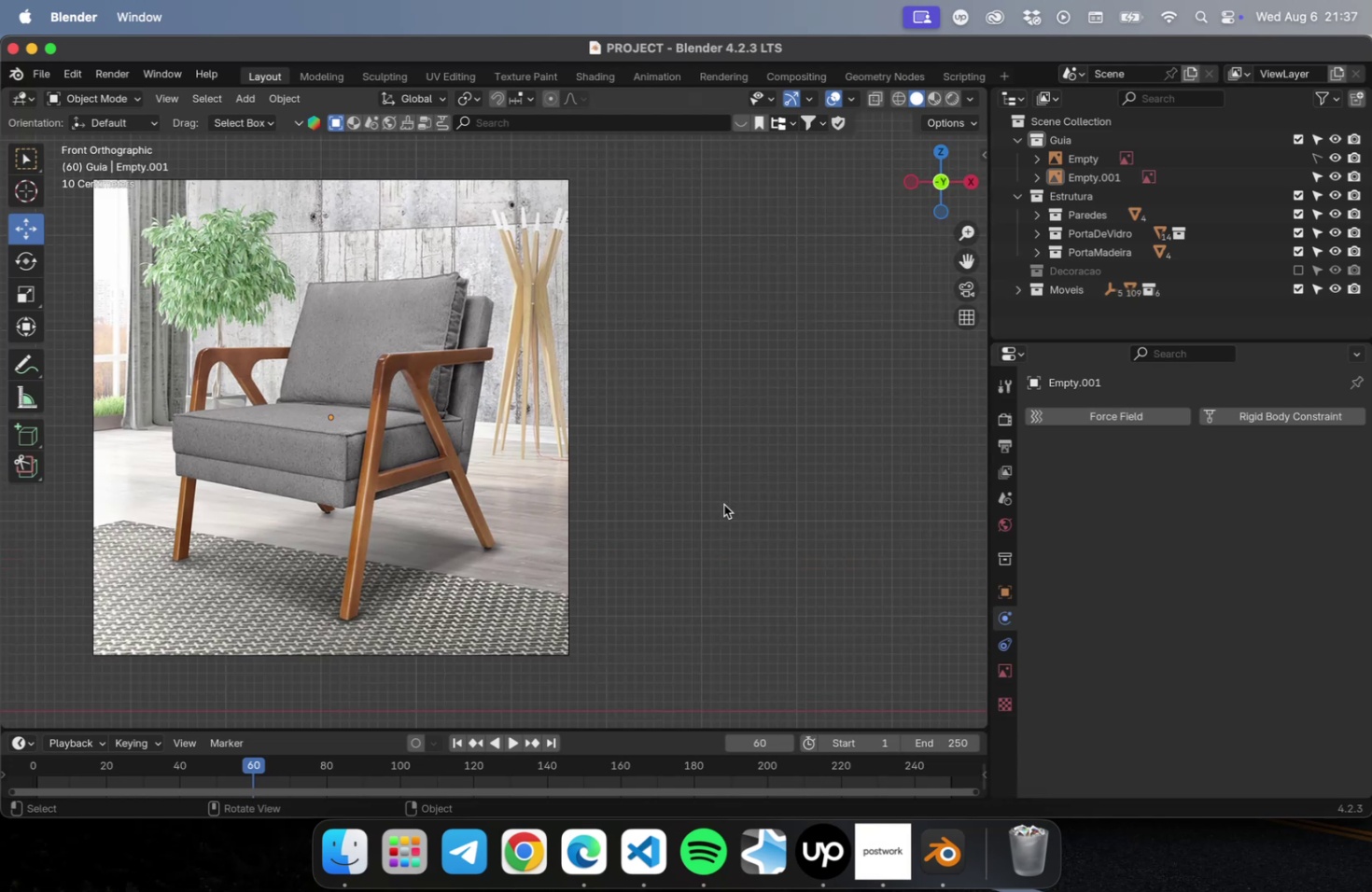 
hold_key(key=ShiftLeft, duration=0.78)
 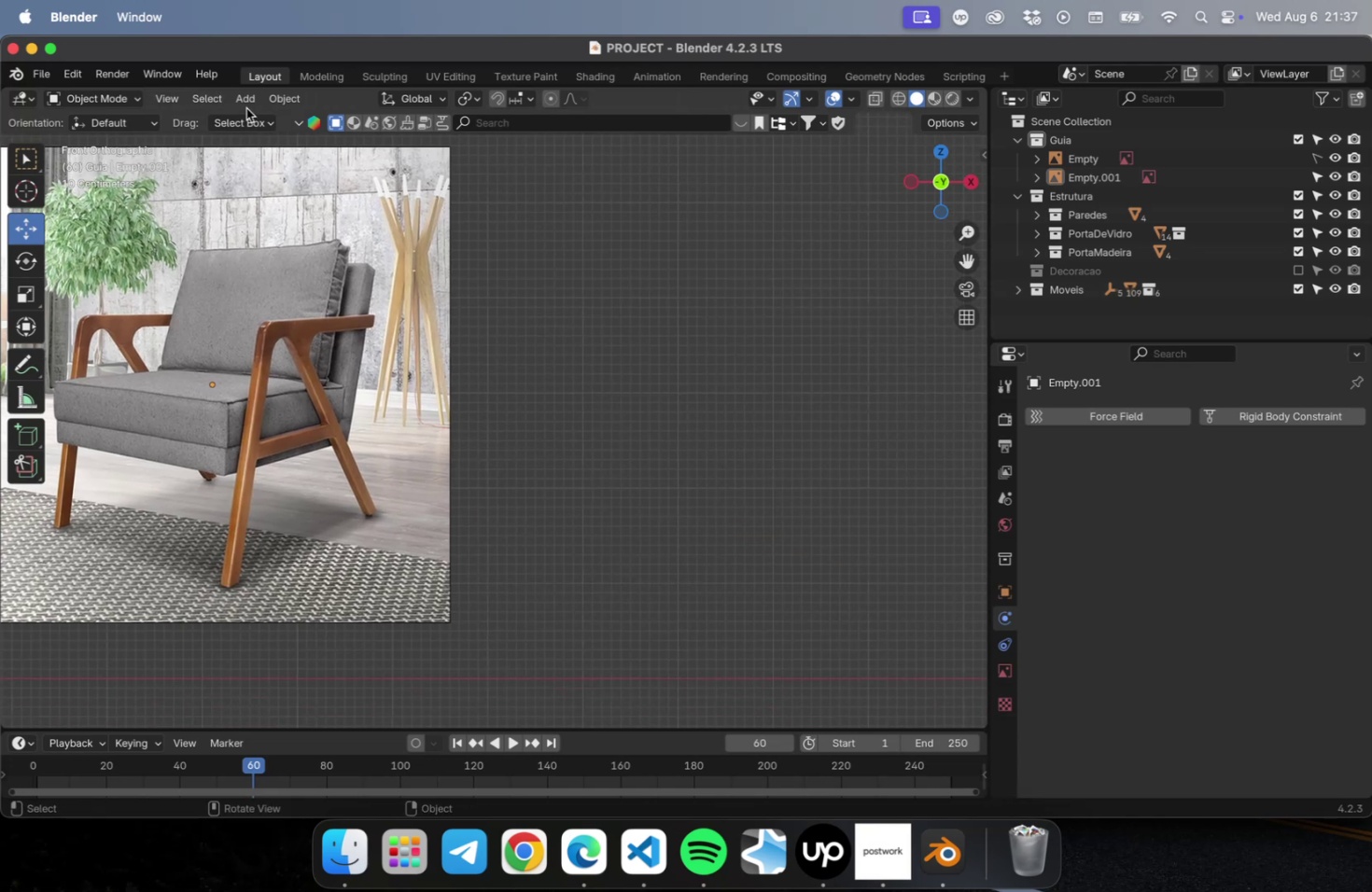 
mouse_move([280, 118])
 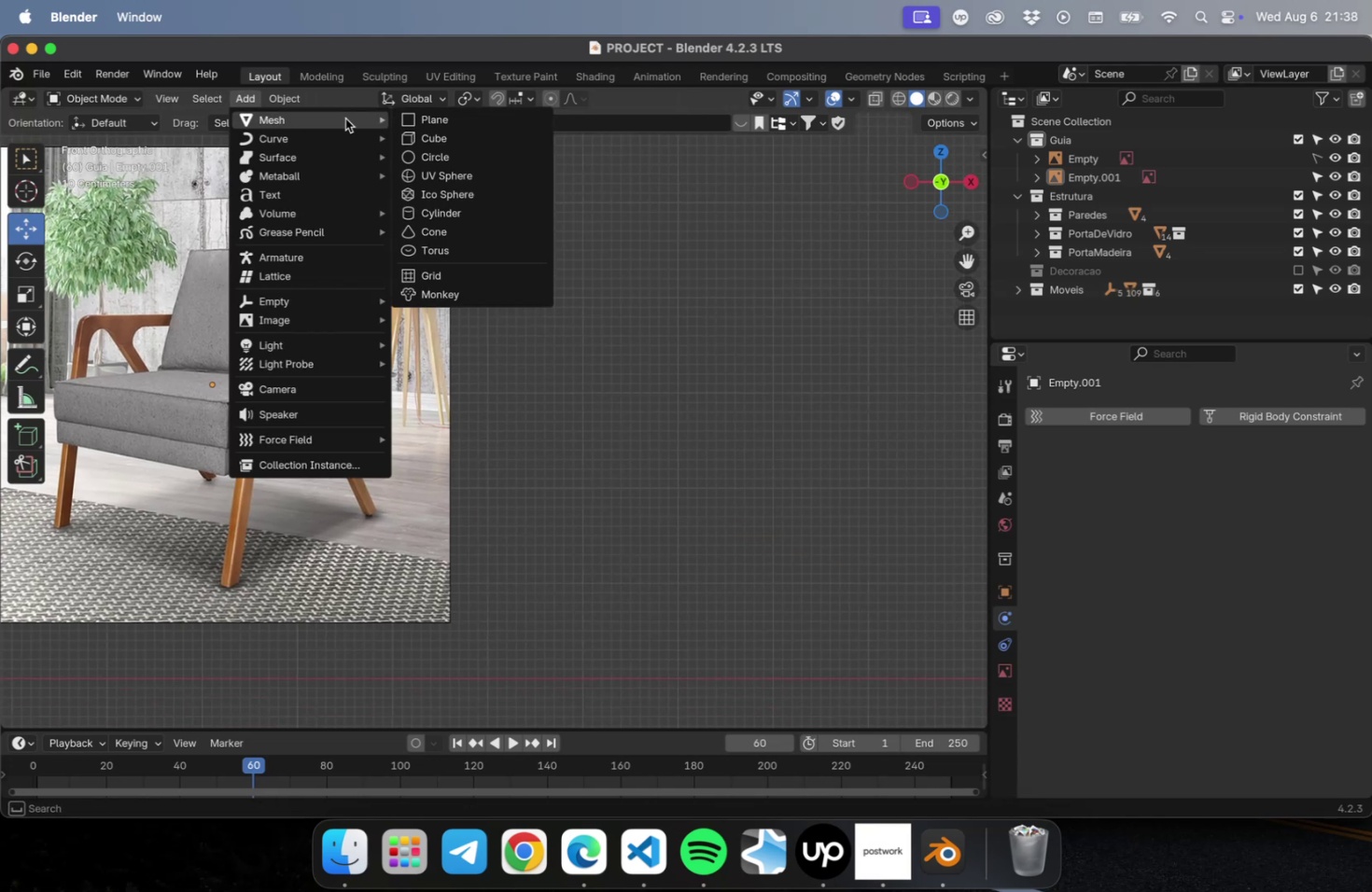 
mouse_move([467, 138])
 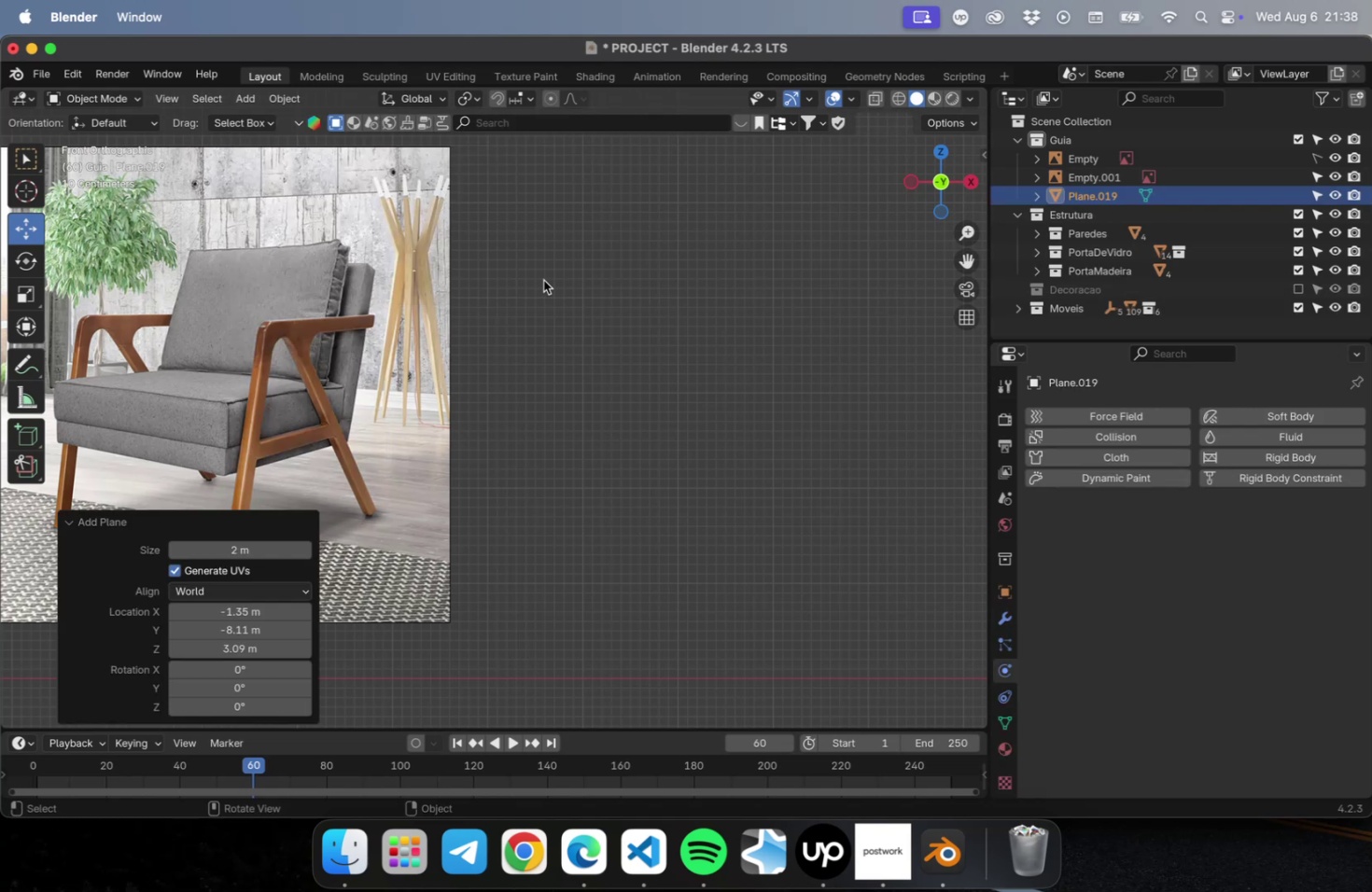 
scroll: coordinate [580, 375], scroll_direction: down, amount: 15.0
 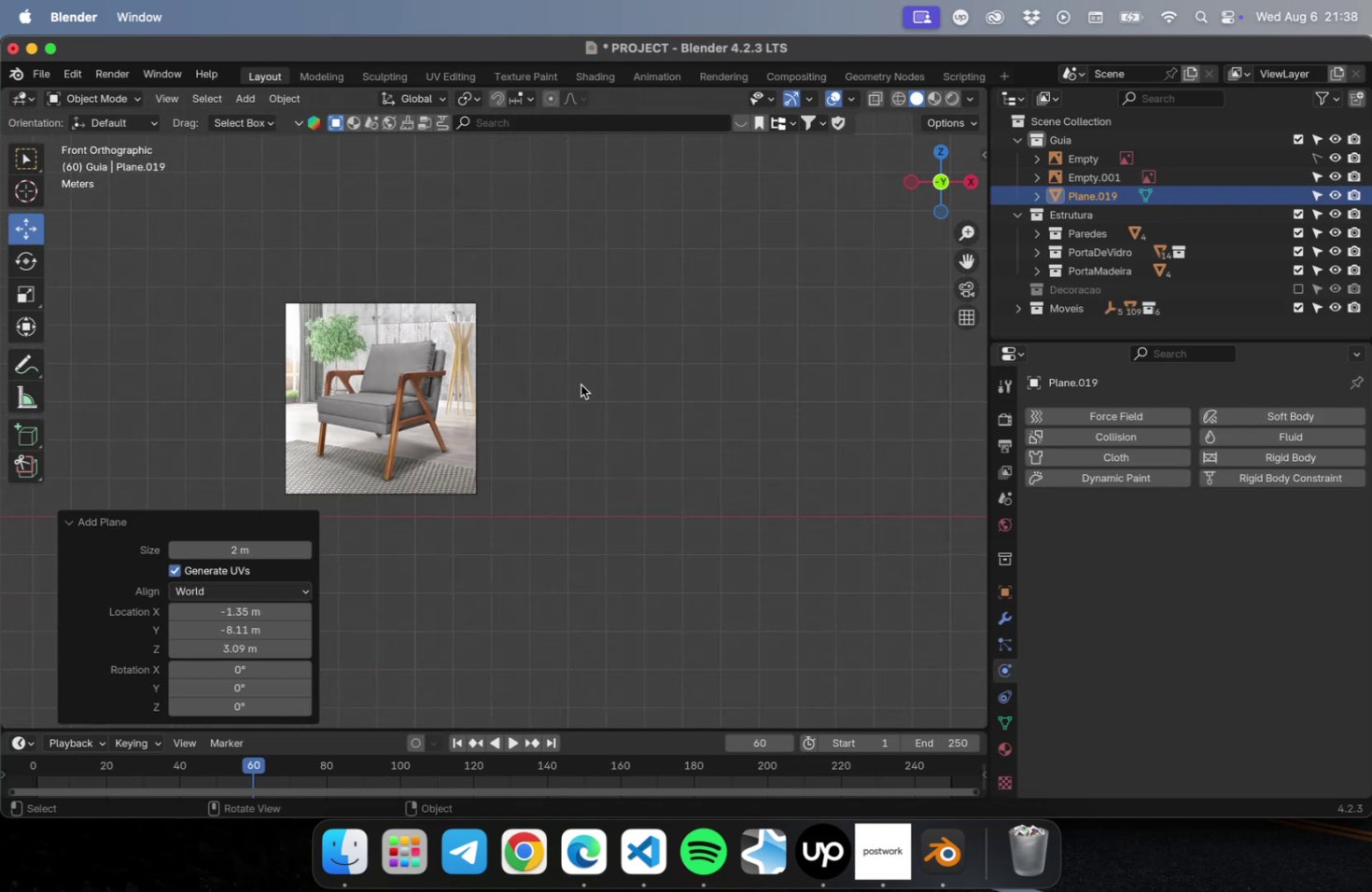 
key(Escape)
 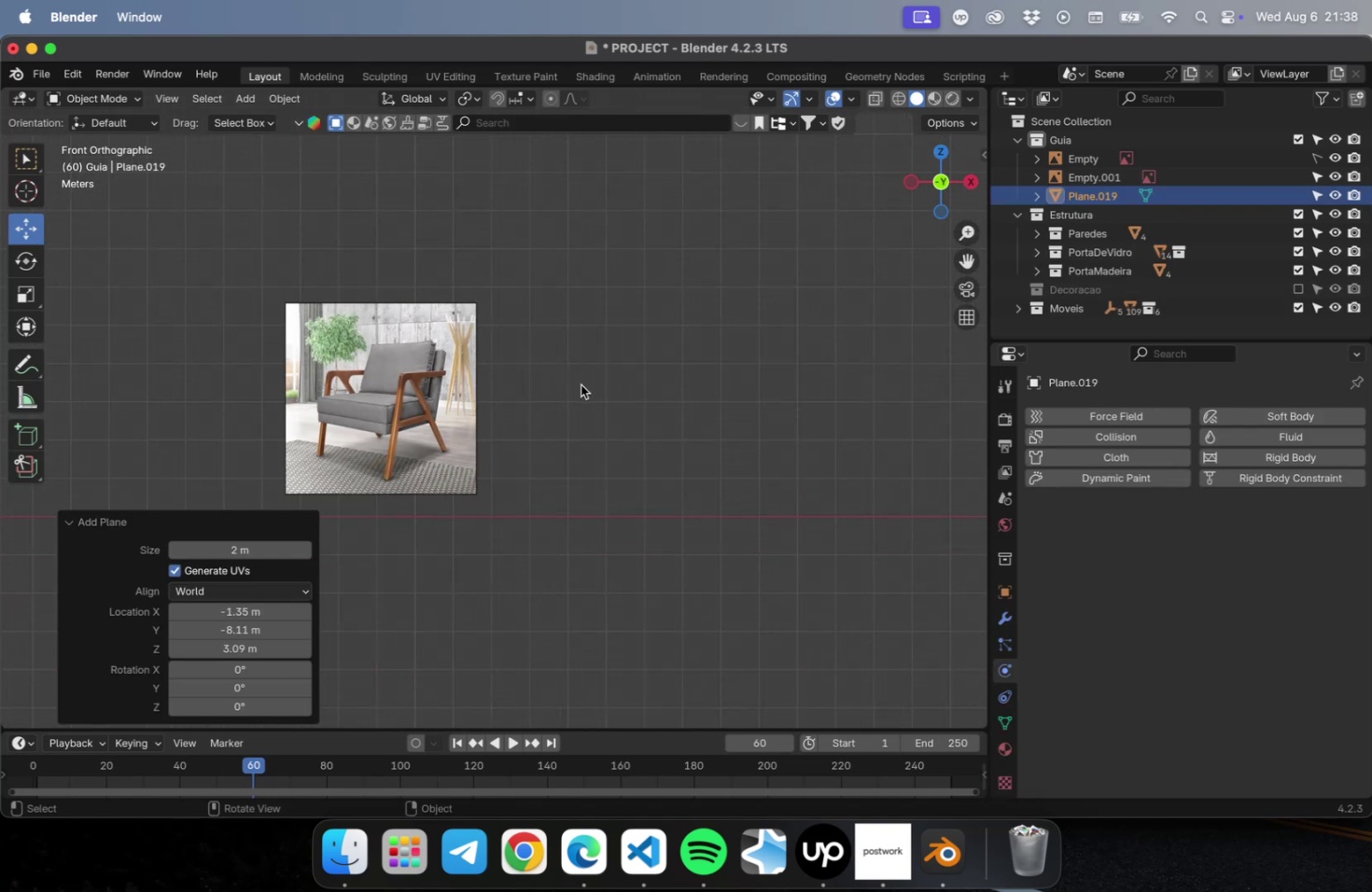 
scroll: coordinate [582, 382], scroll_direction: down, amount: 22.0
 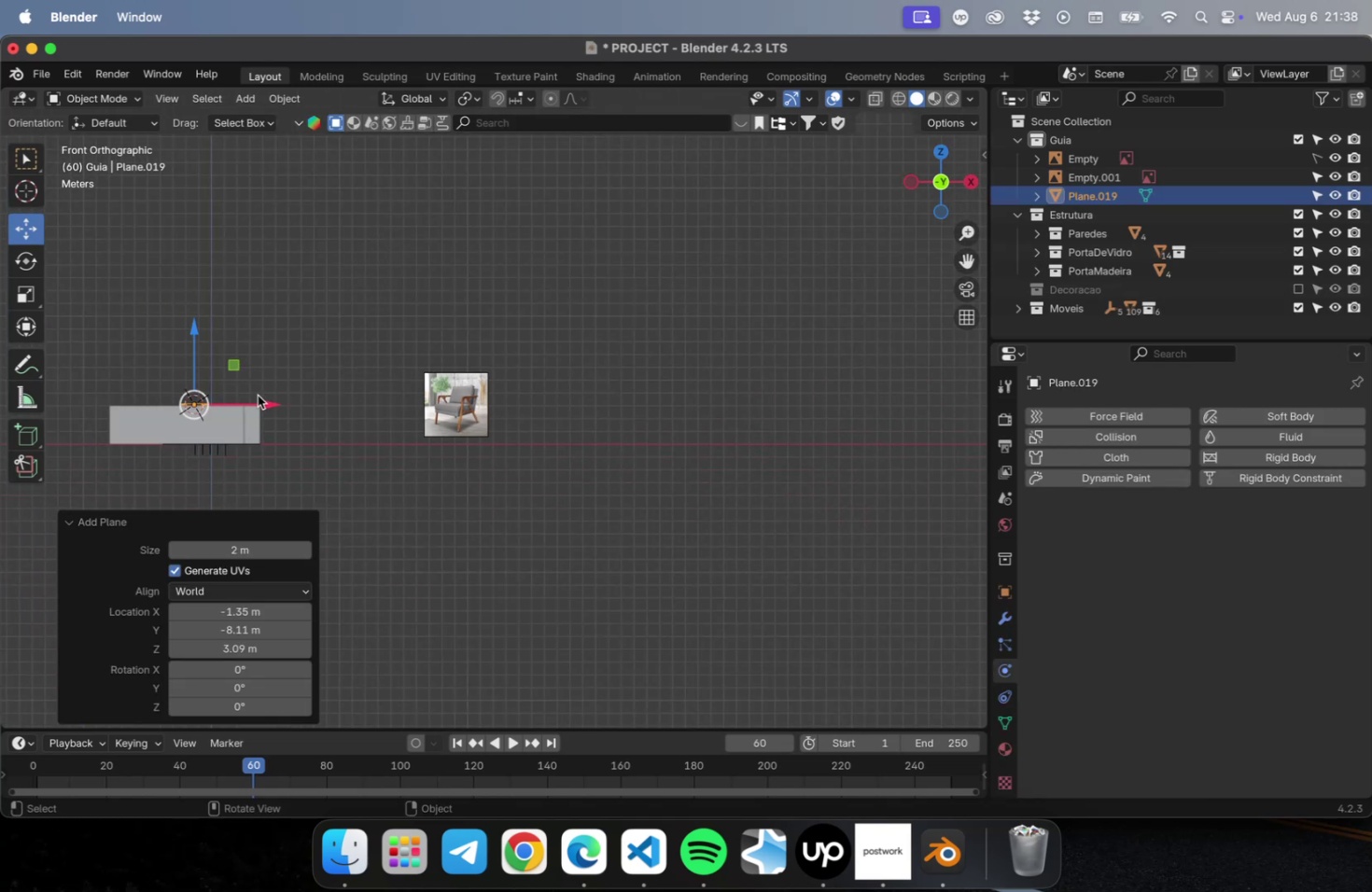 
left_click_drag(start_coordinate=[261, 403], to_coordinate=[586, 406])
 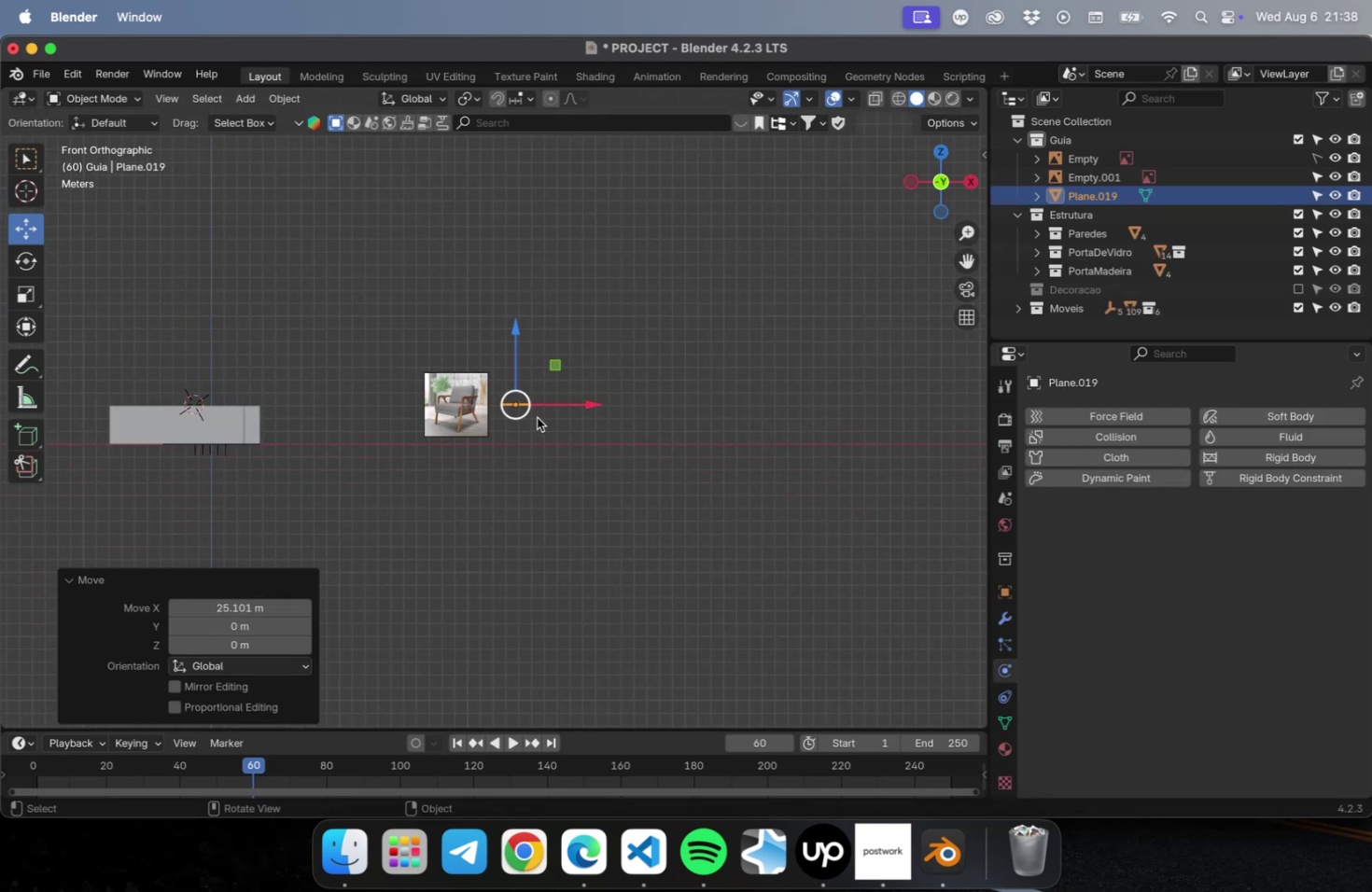 
hold_key(key=ShiftLeft, duration=0.49)
 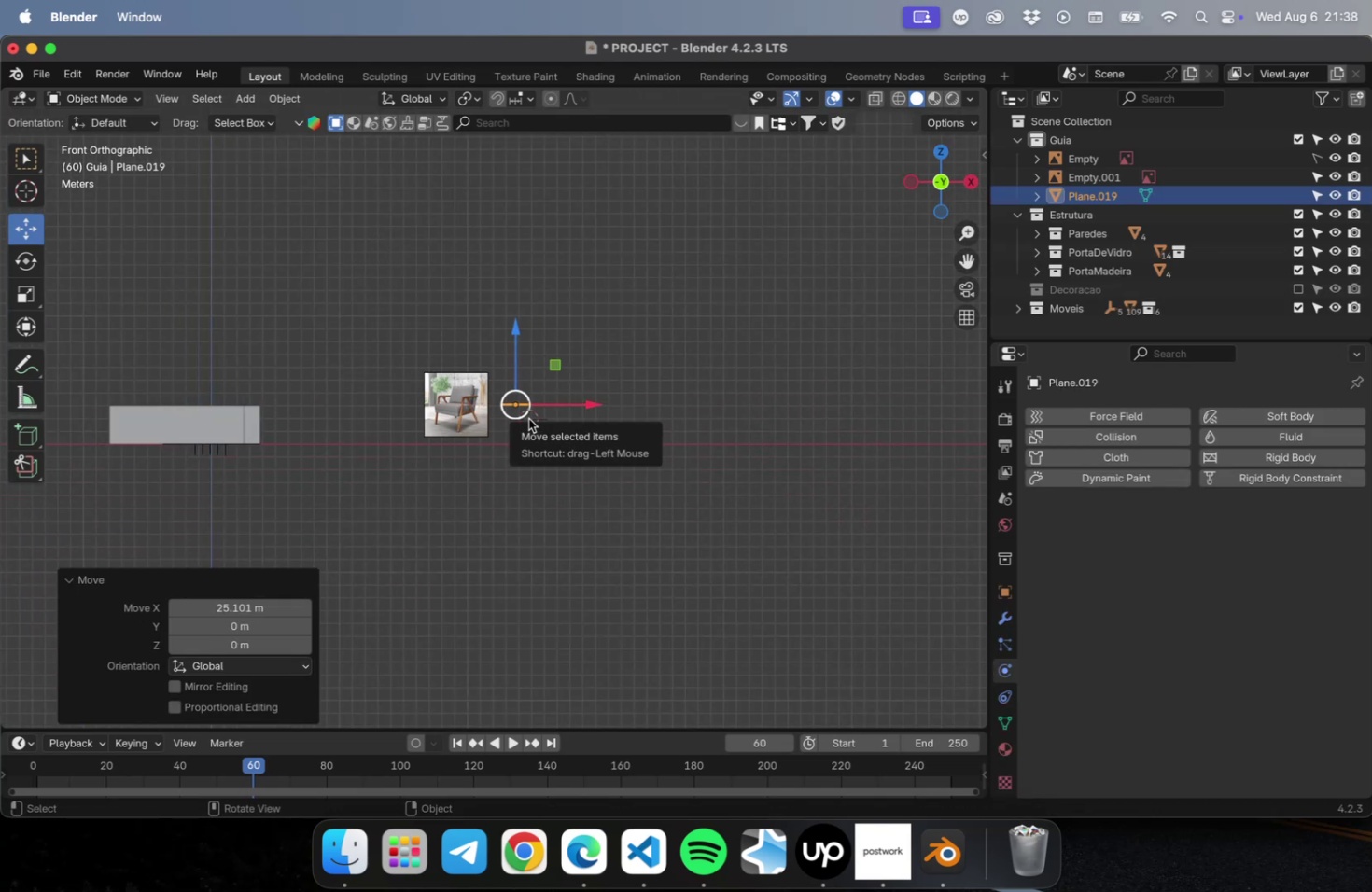 
type([NumLock].nz)
 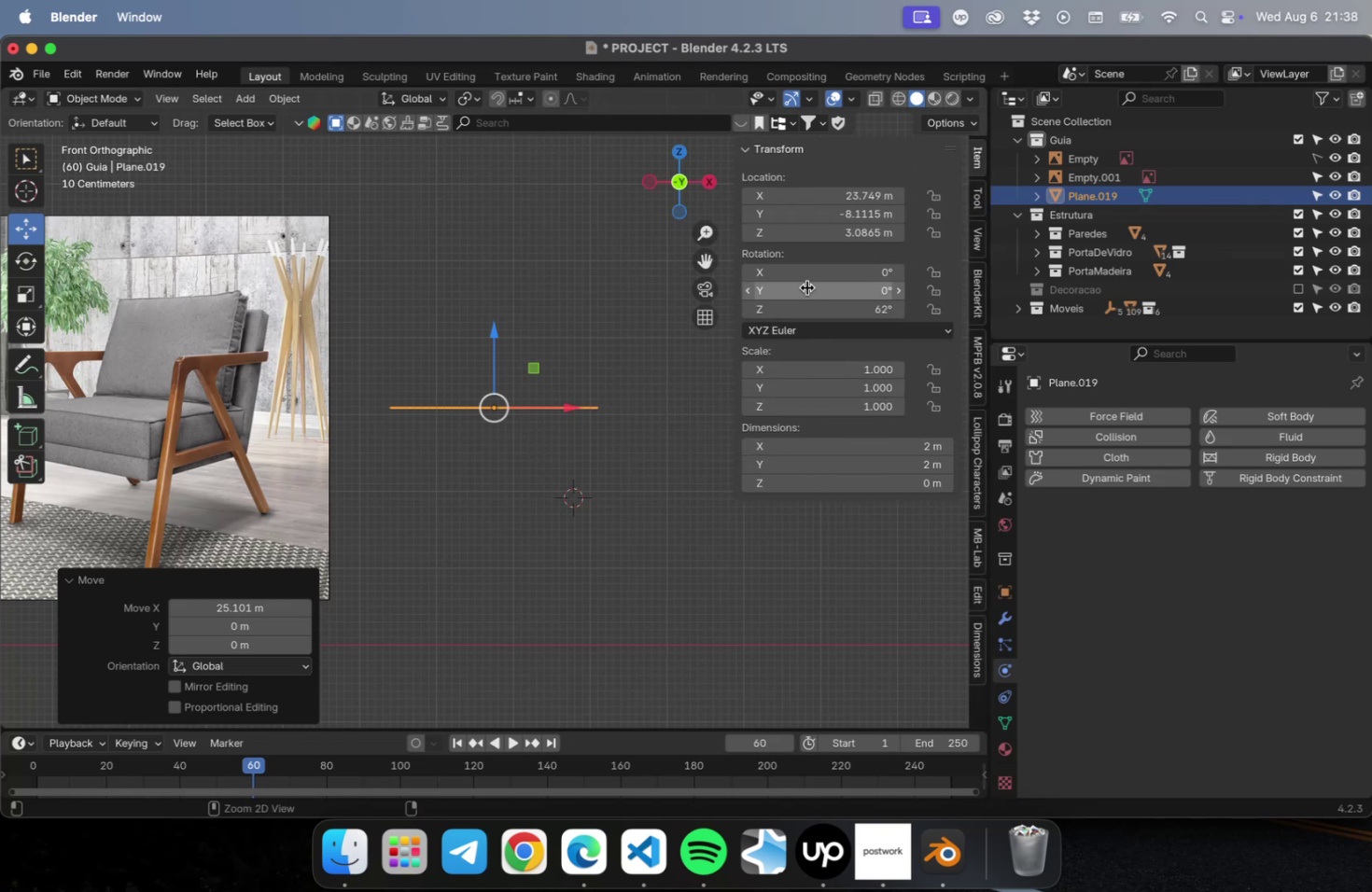 
scroll: coordinate [524, 424], scroll_direction: down, amount: 22.0
 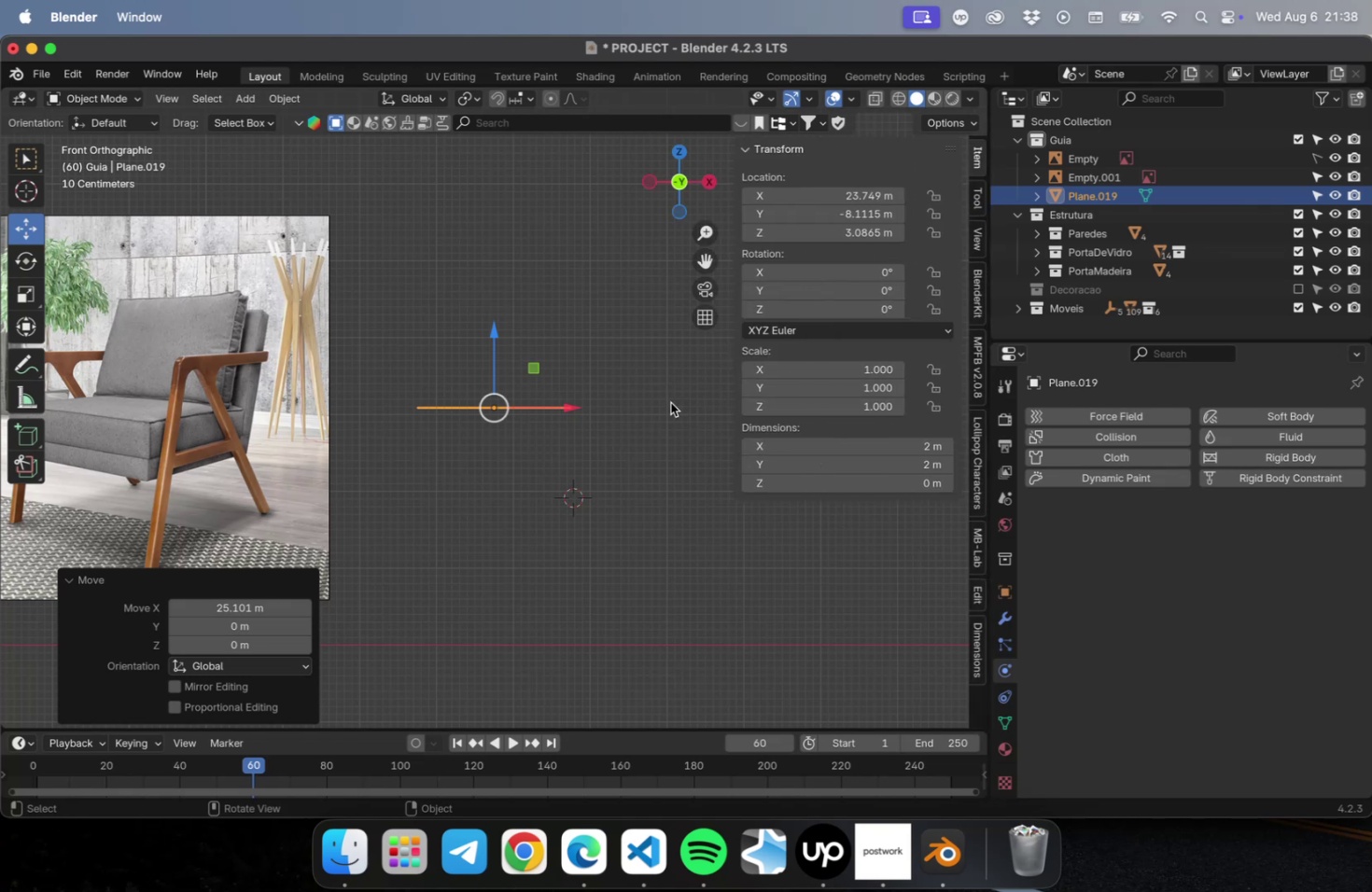 
left_click_drag(start_coordinate=[811, 302], to_coordinate=[847, 301])
 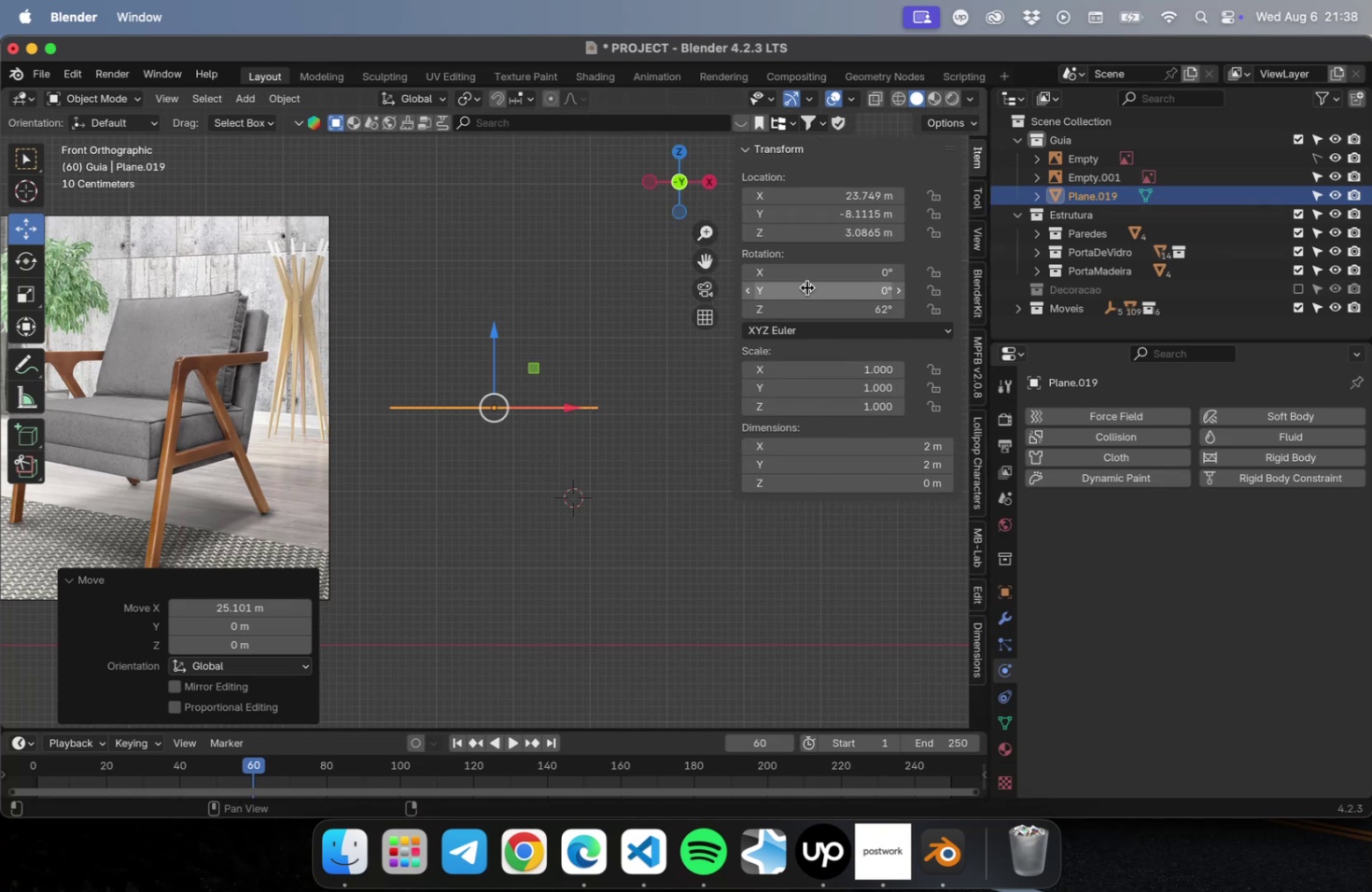 
key(Meta+Z)
 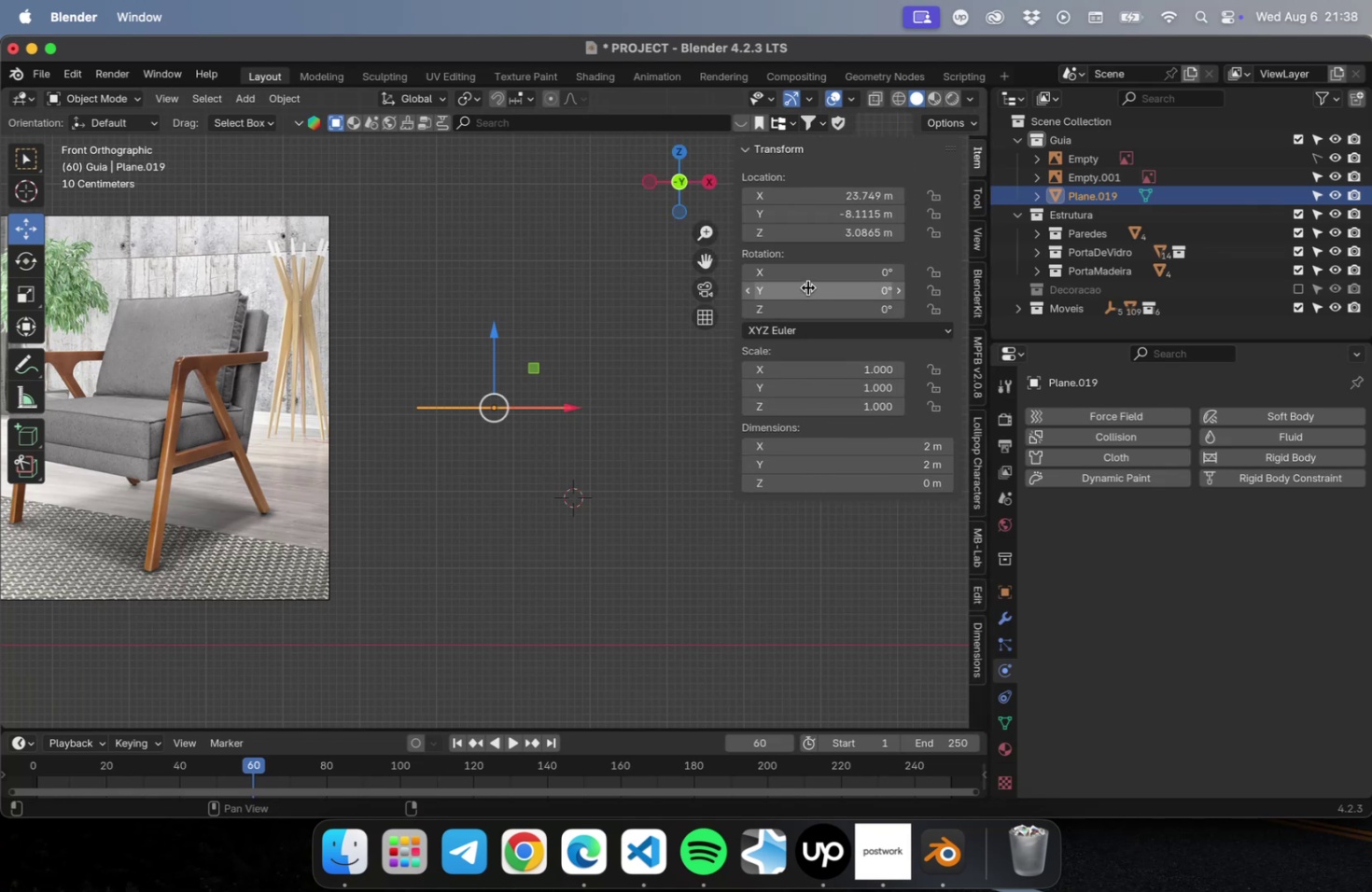 
left_click([807, 287])
 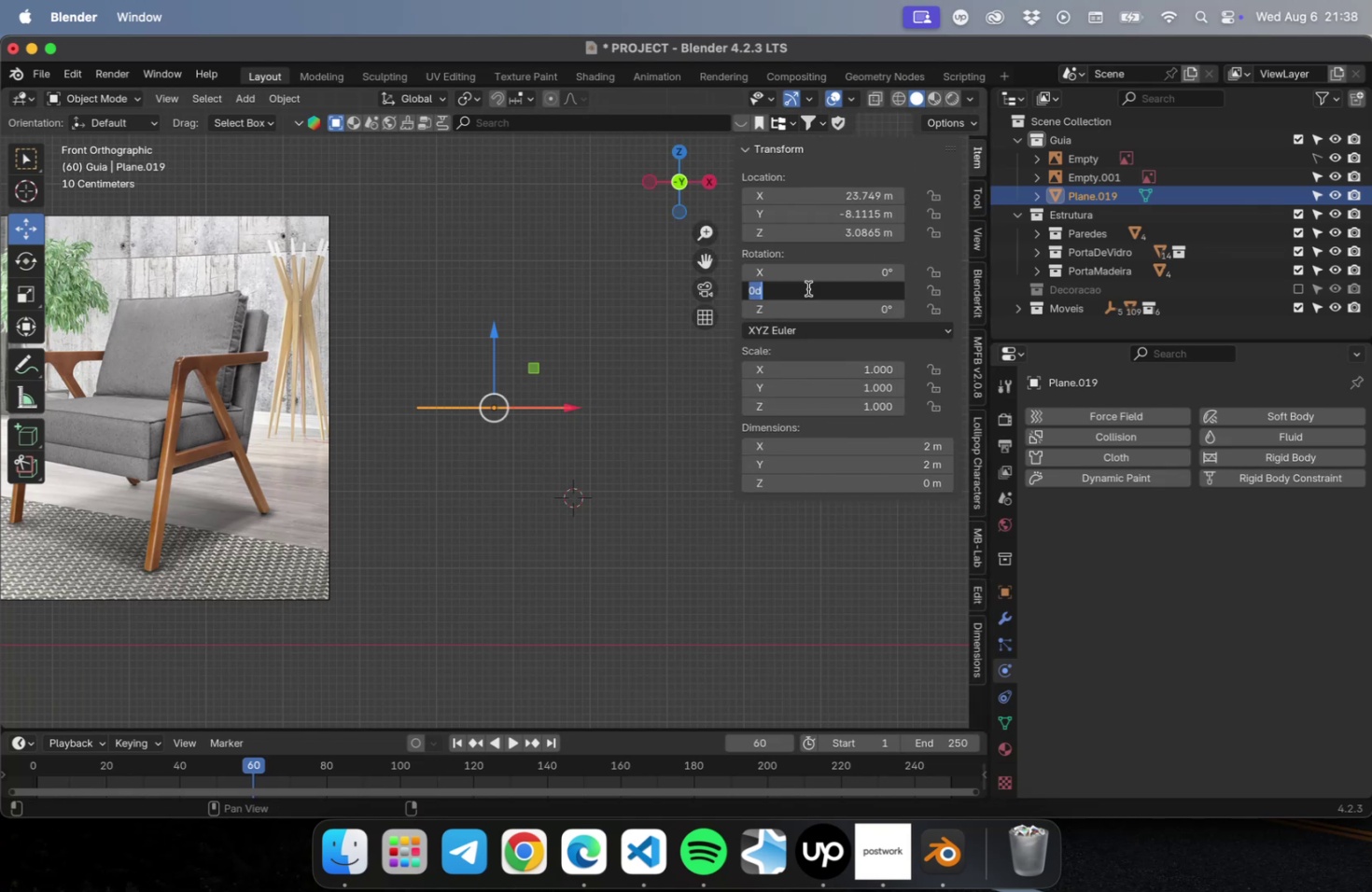 
type(90)
 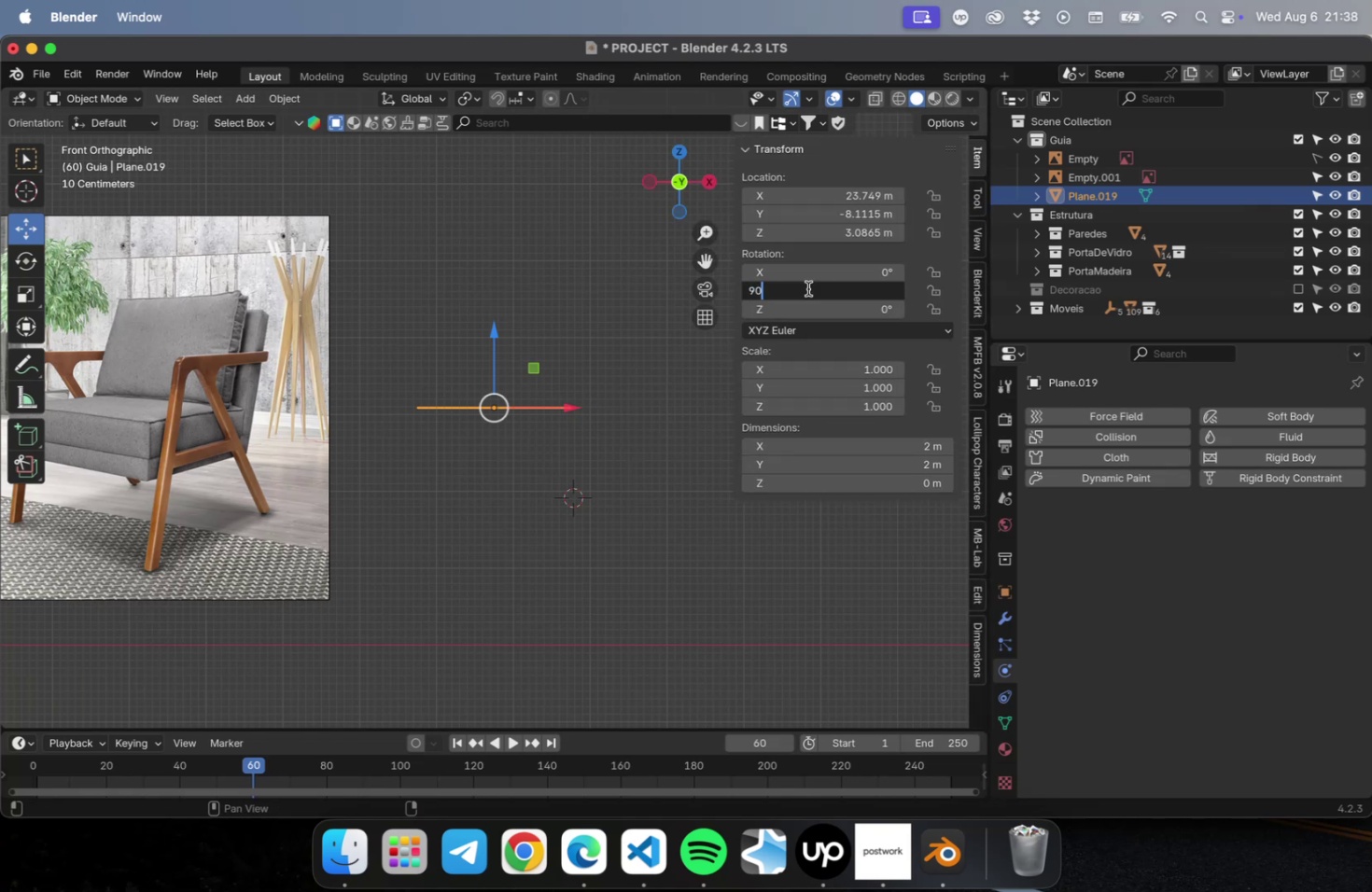 
key(Enter)
 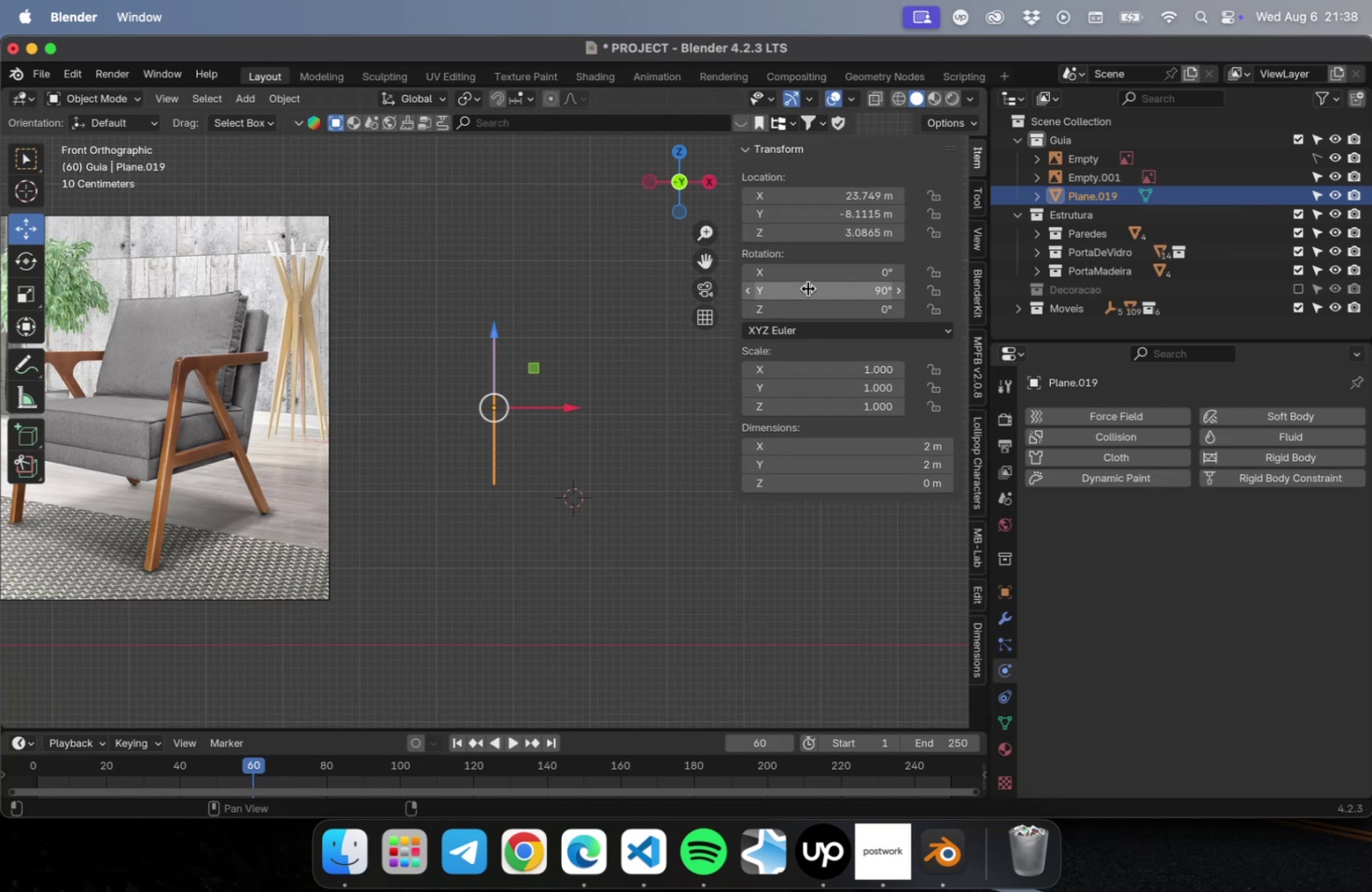 
key(Meta+Z)
 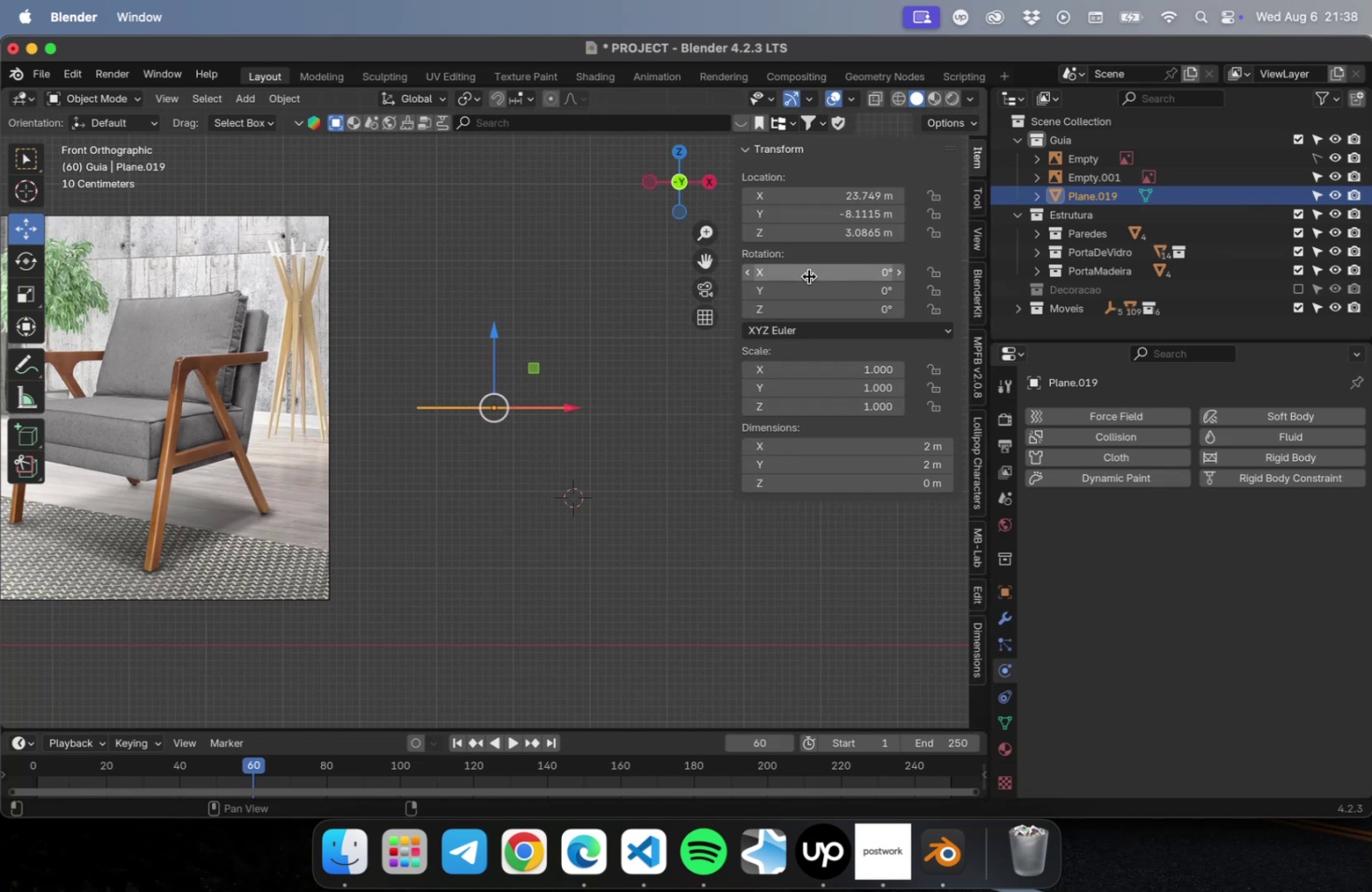 
left_click([808, 276])
 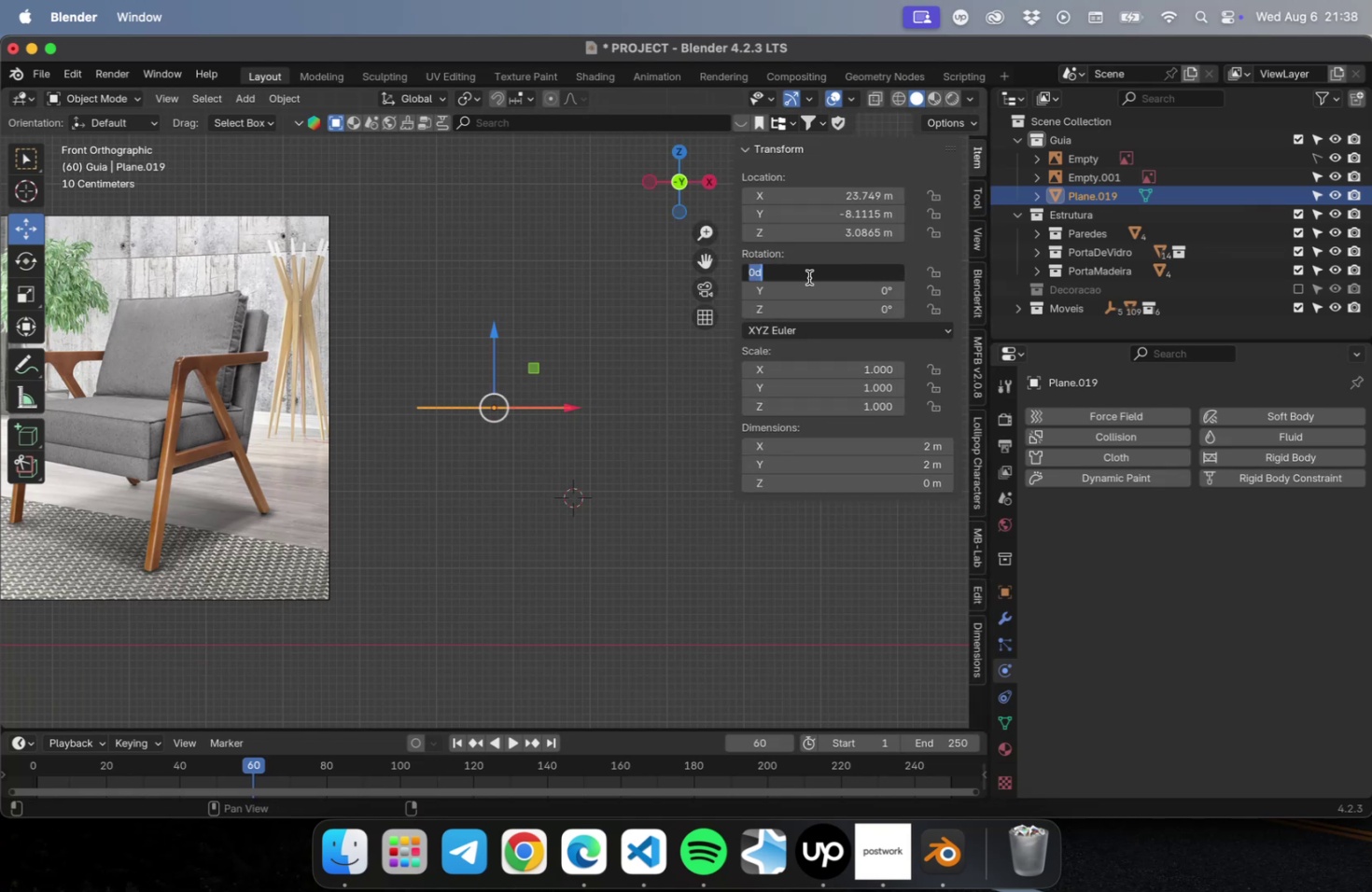 
type(90)
 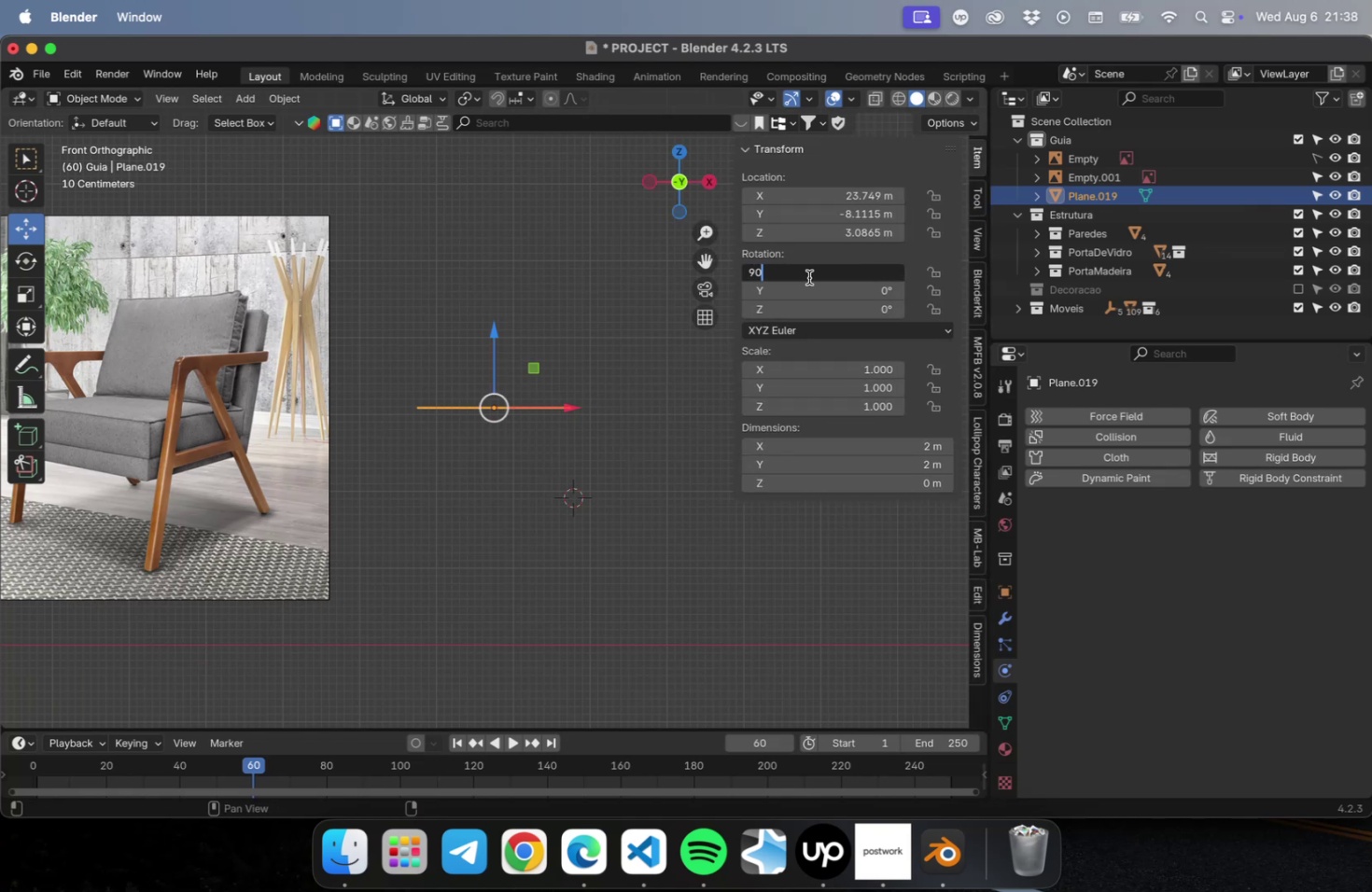 
key(Enter)
 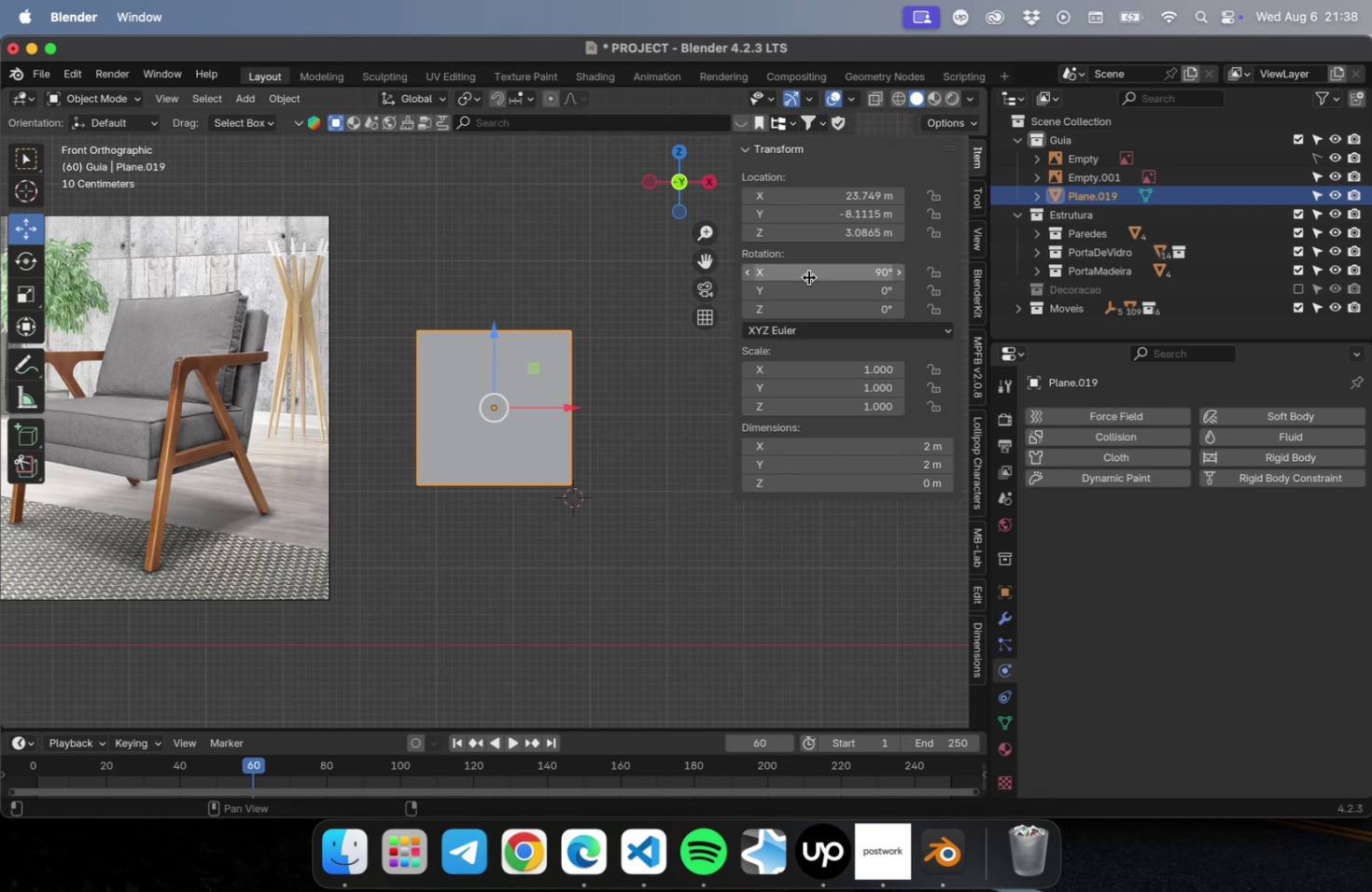 
hold_key(key=ShiftLeft, duration=1.88)
 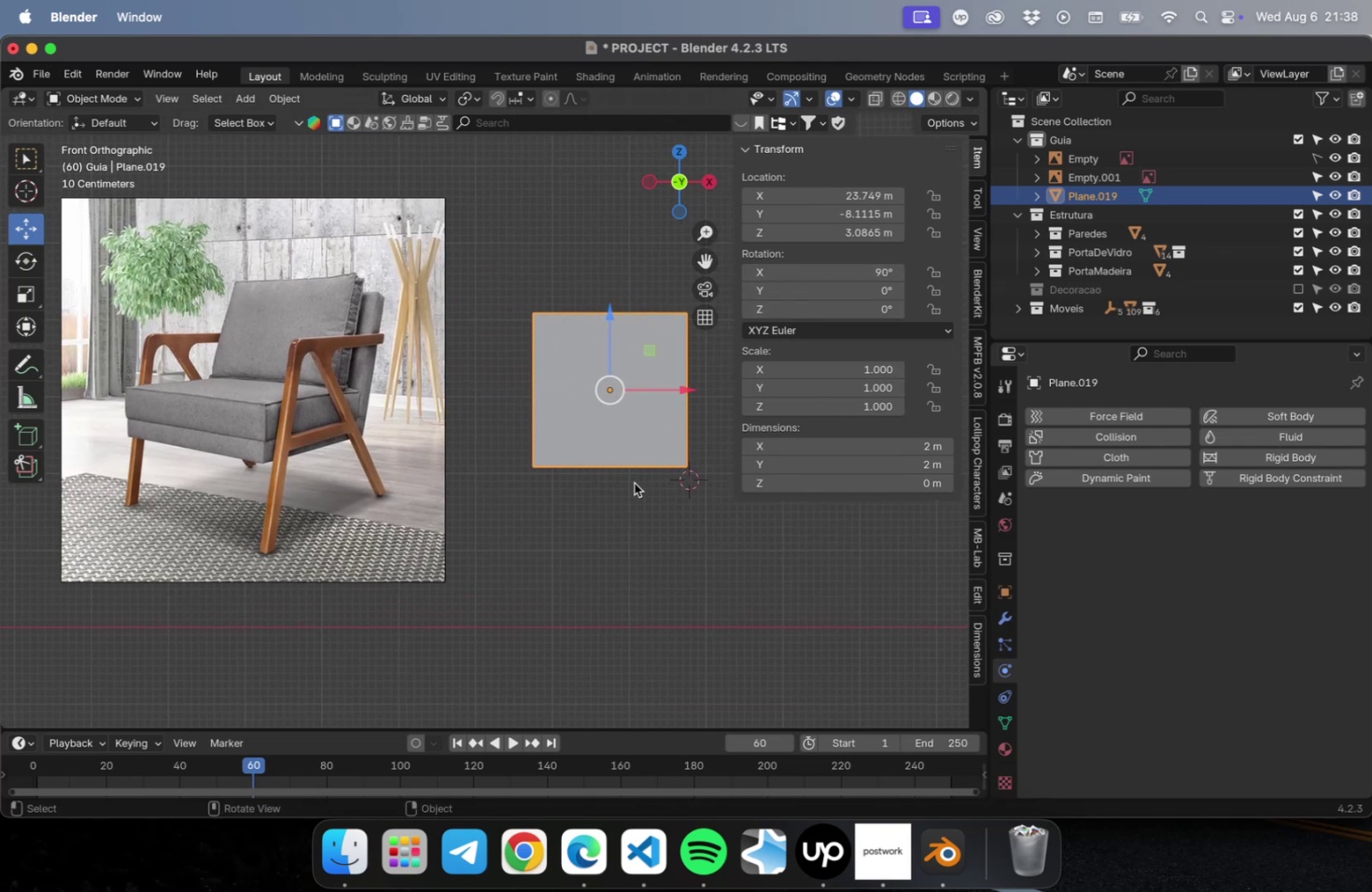 
key(Meta+S)
 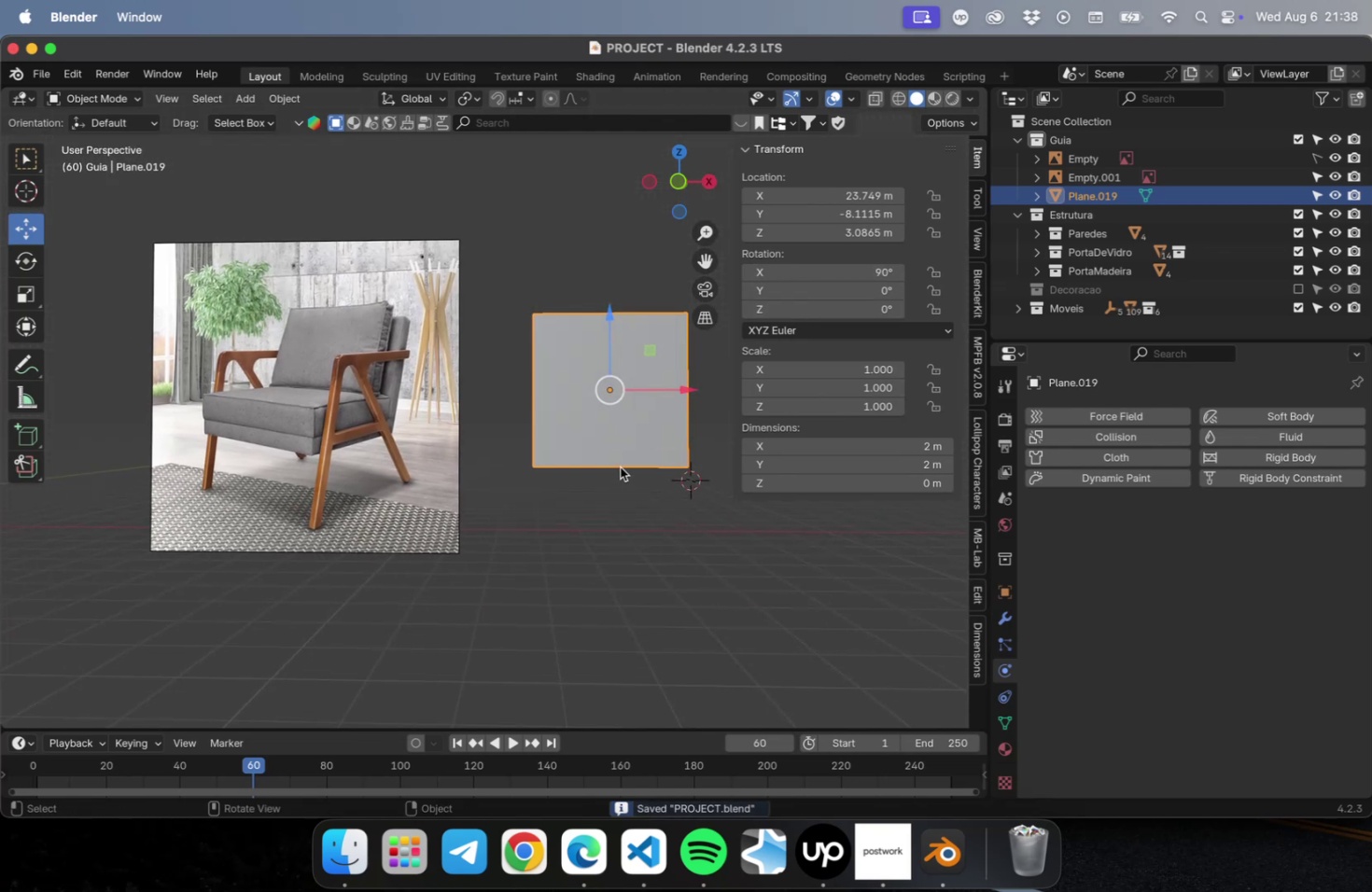 
type([NumLock]1ns)
 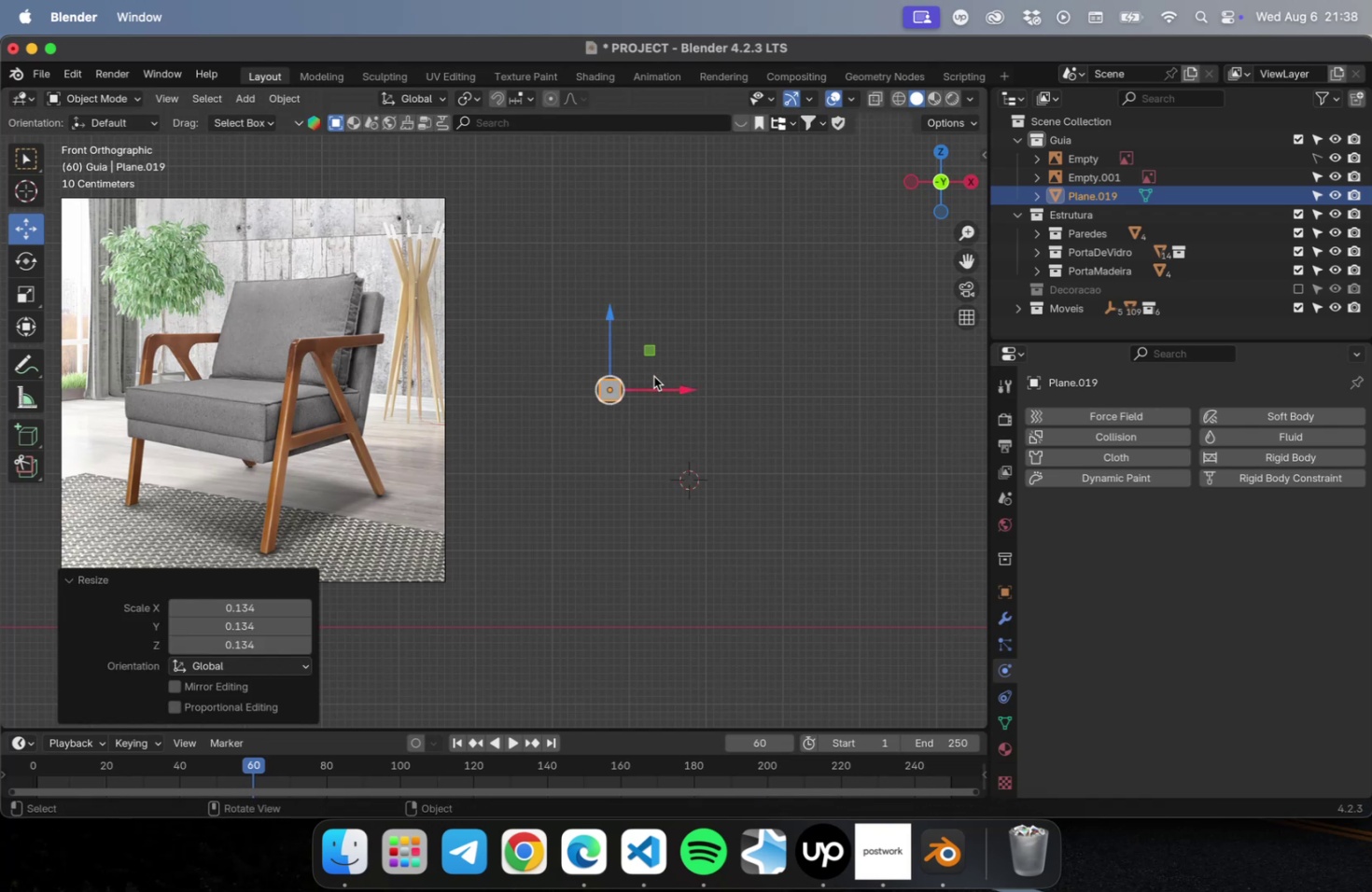 
left_click_drag(start_coordinate=[651, 354], to_coordinate=[604, 535])
 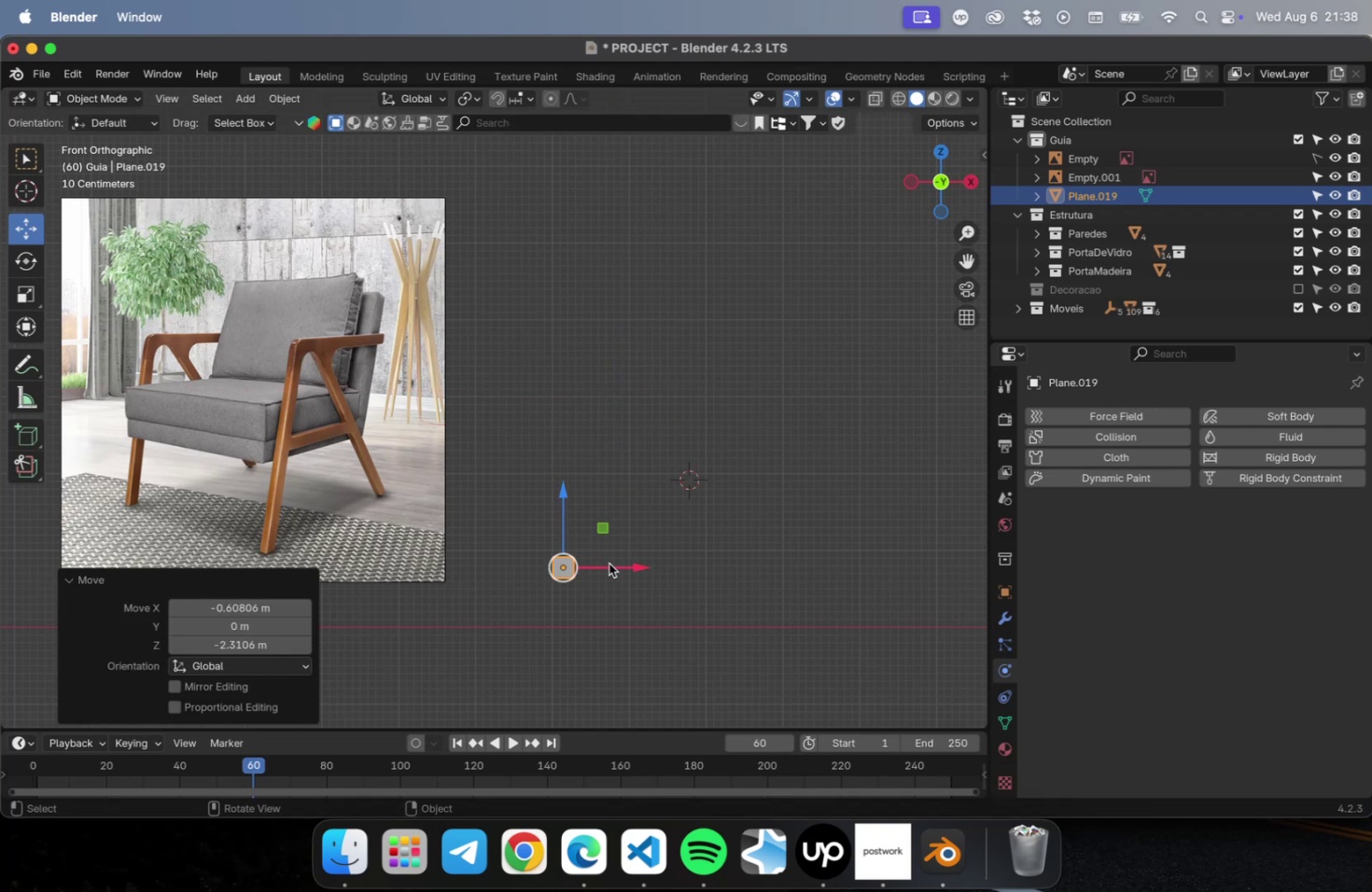 
scroll: coordinate [600, 581], scroll_direction: up, amount: 2.0
 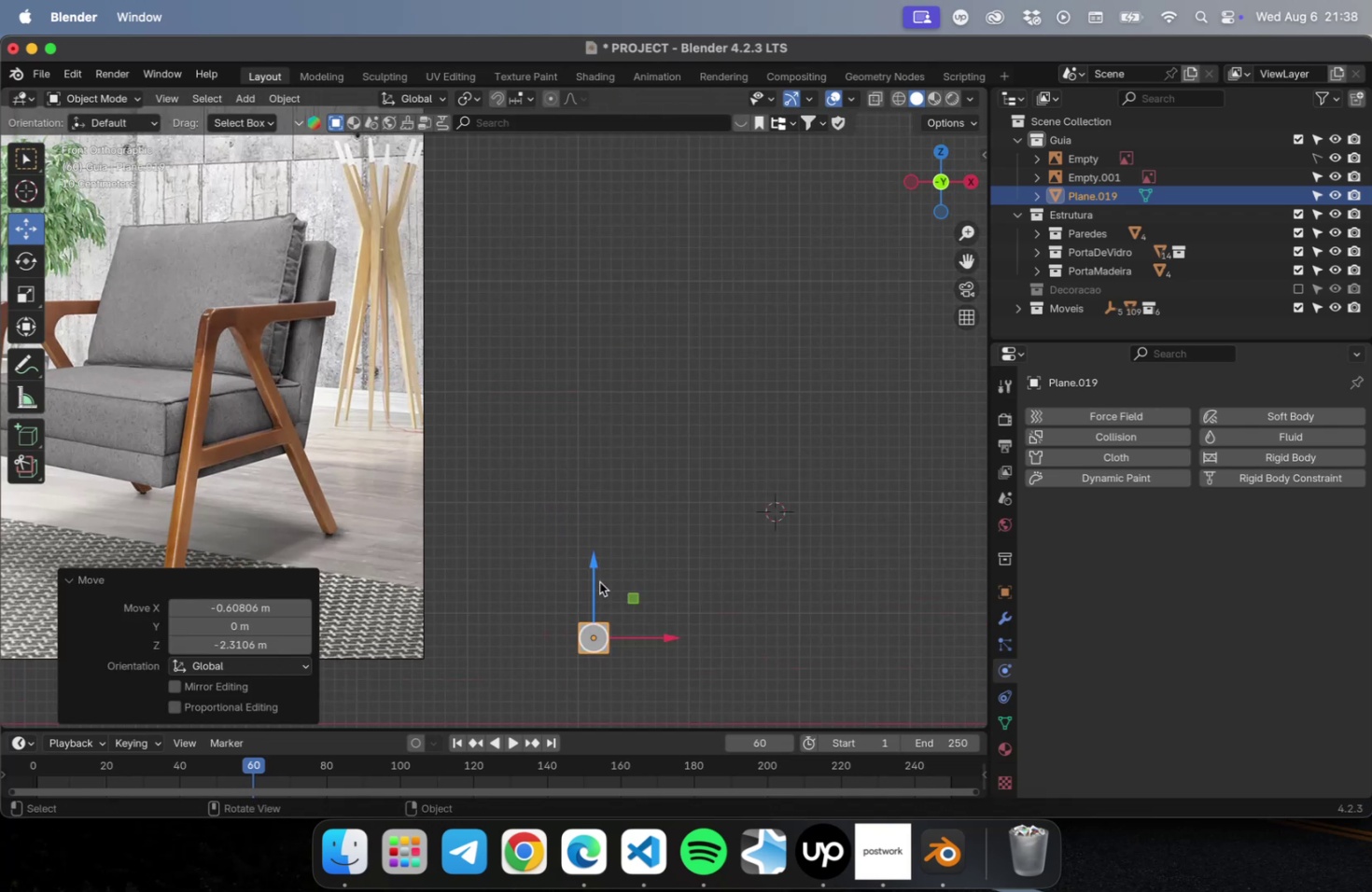 
hold_key(key=ShiftLeft, duration=0.56)
 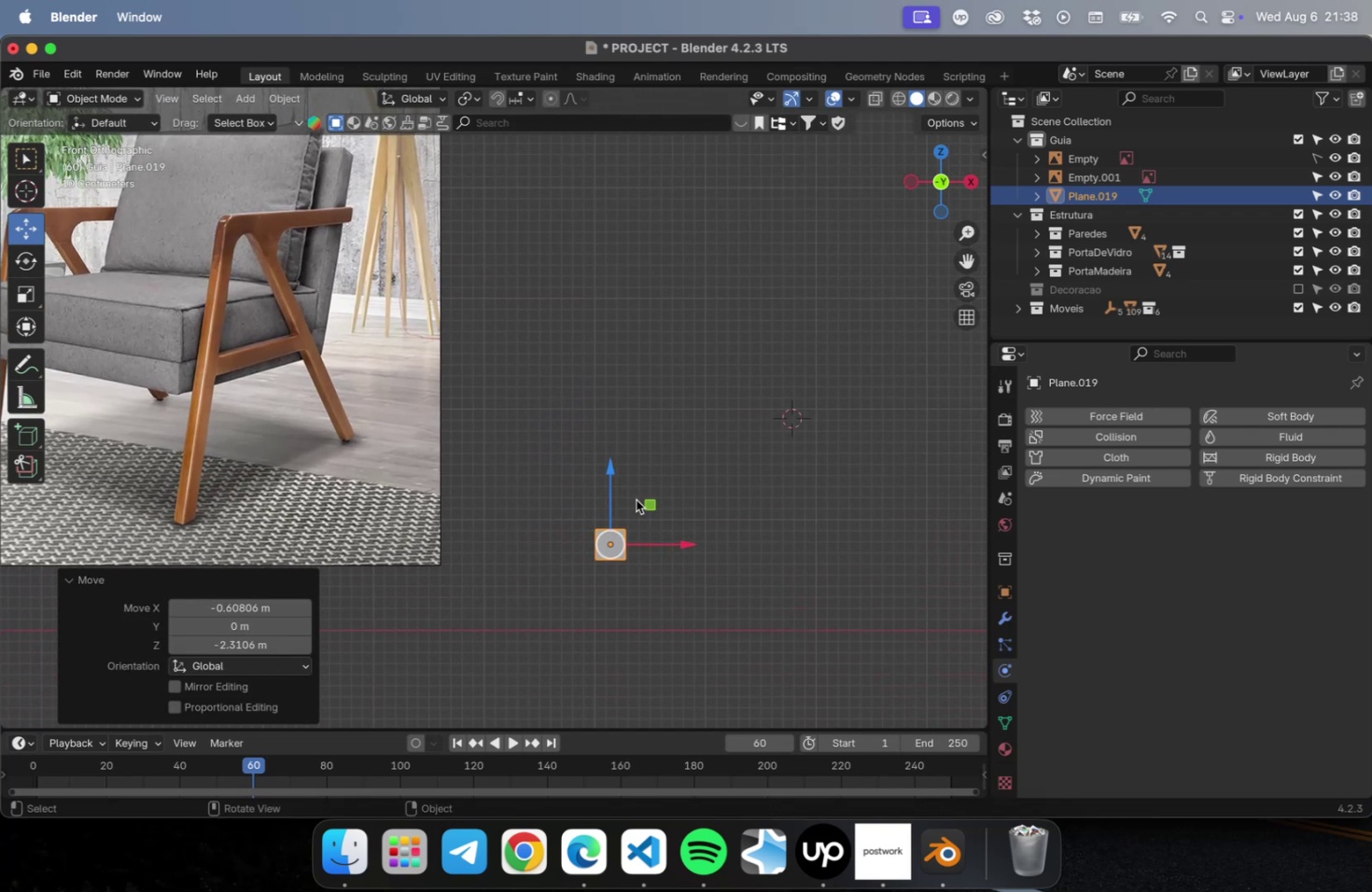 
type(11)
key(Tab)
 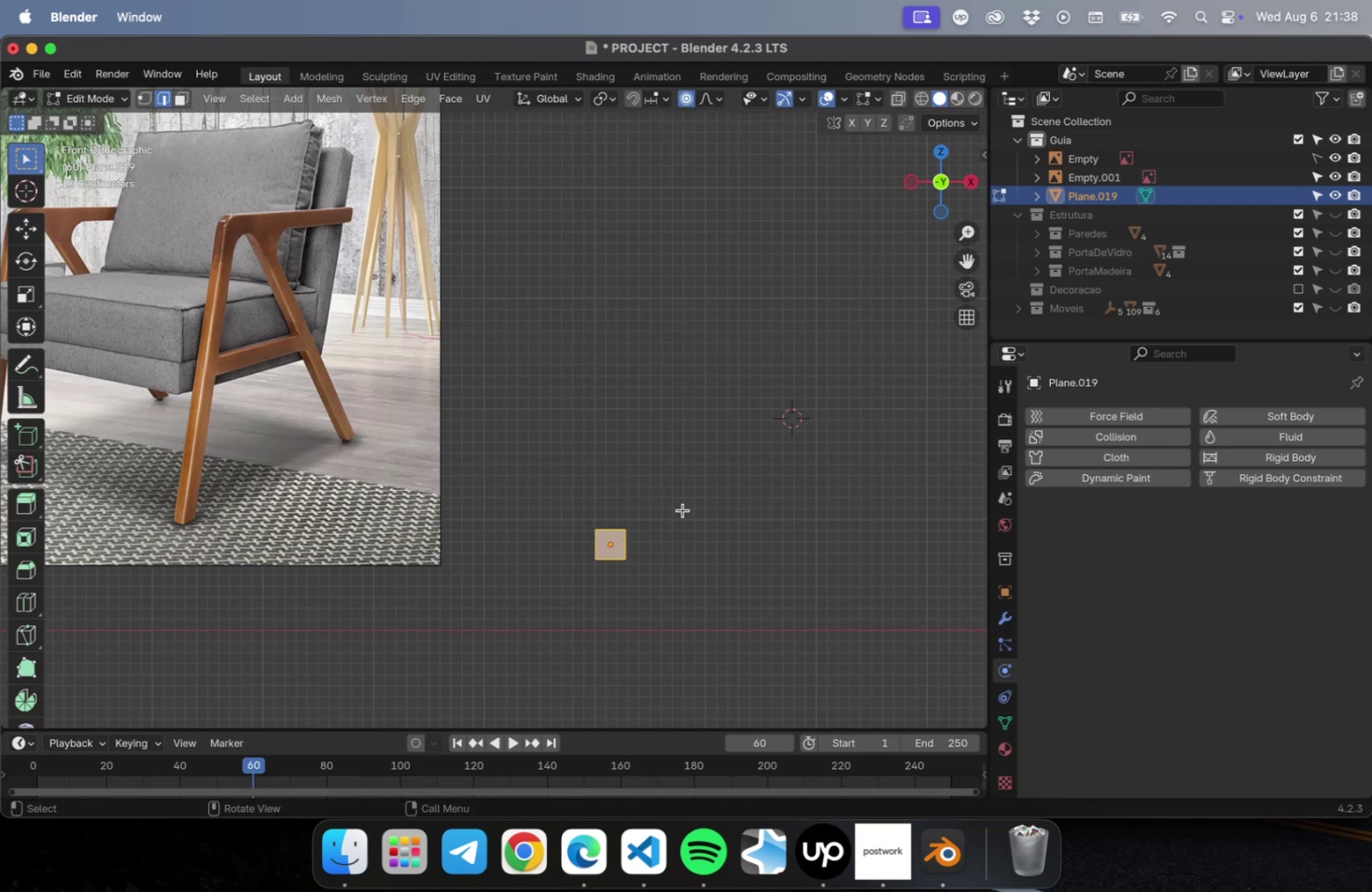 
left_click_drag(start_coordinate=[679, 477], to_coordinate=[544, 558])
 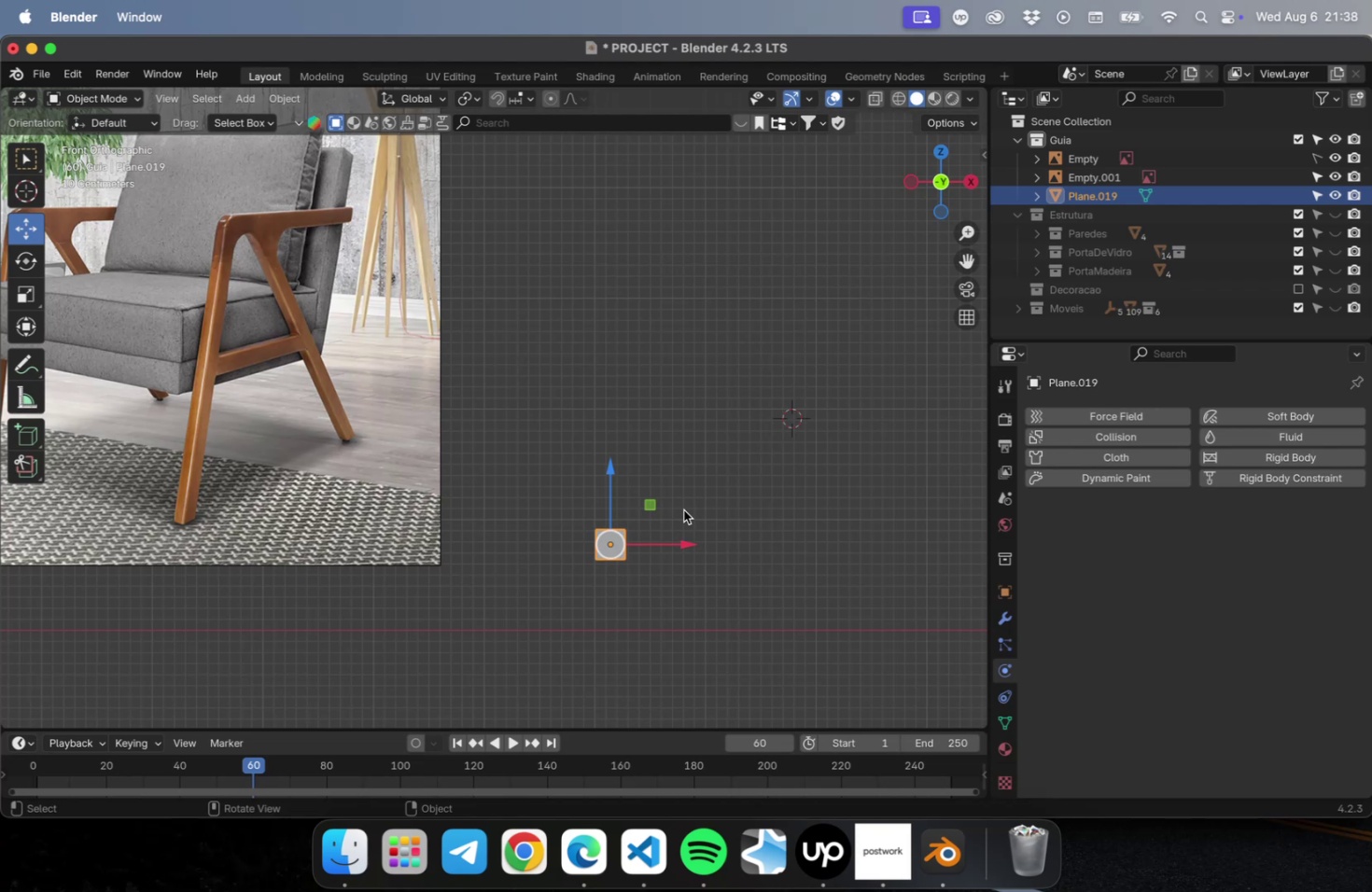 
left_click_drag(start_coordinate=[683, 509], to_coordinate=[581, 535])
 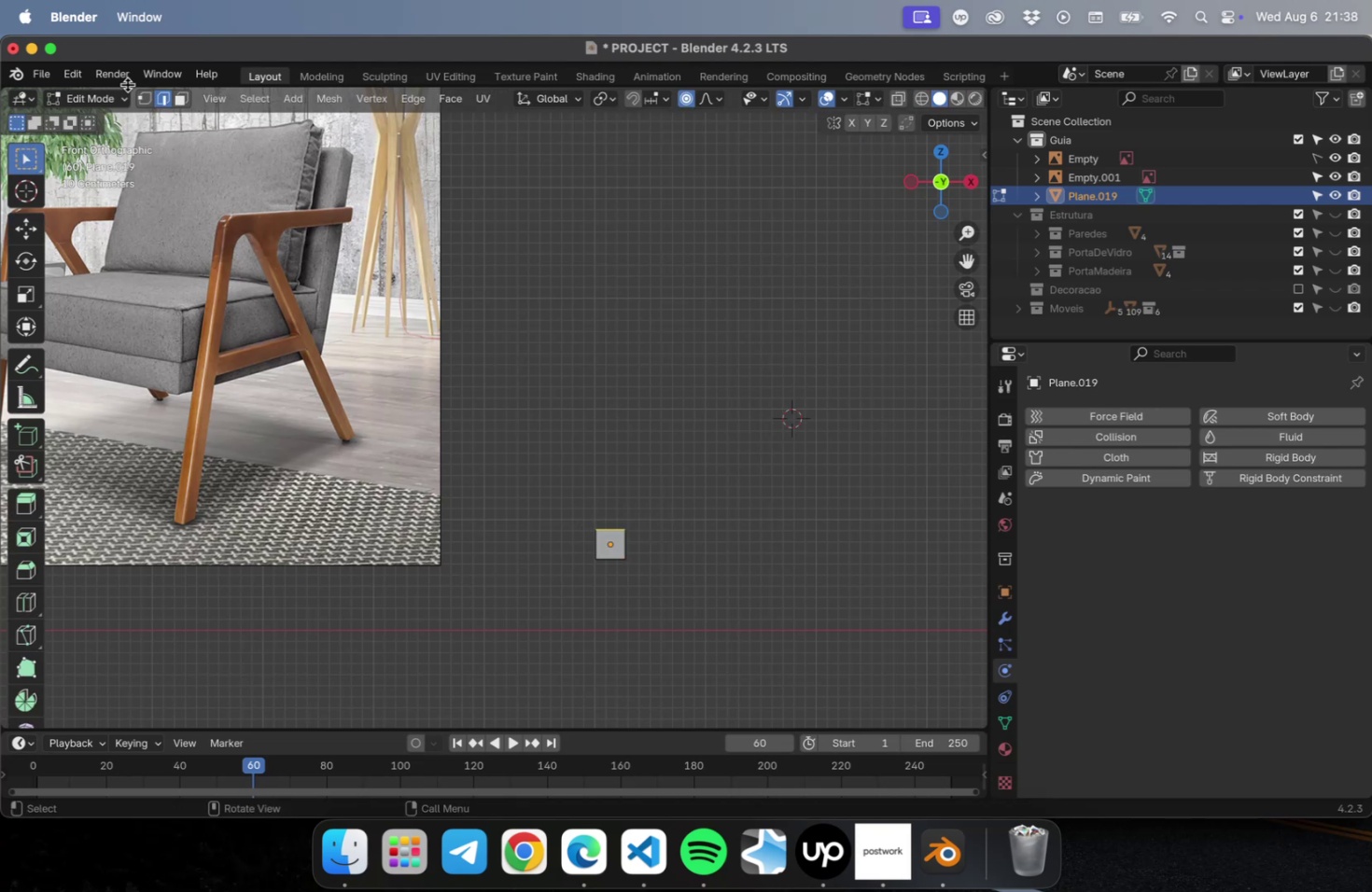 
left_click([144, 94])
 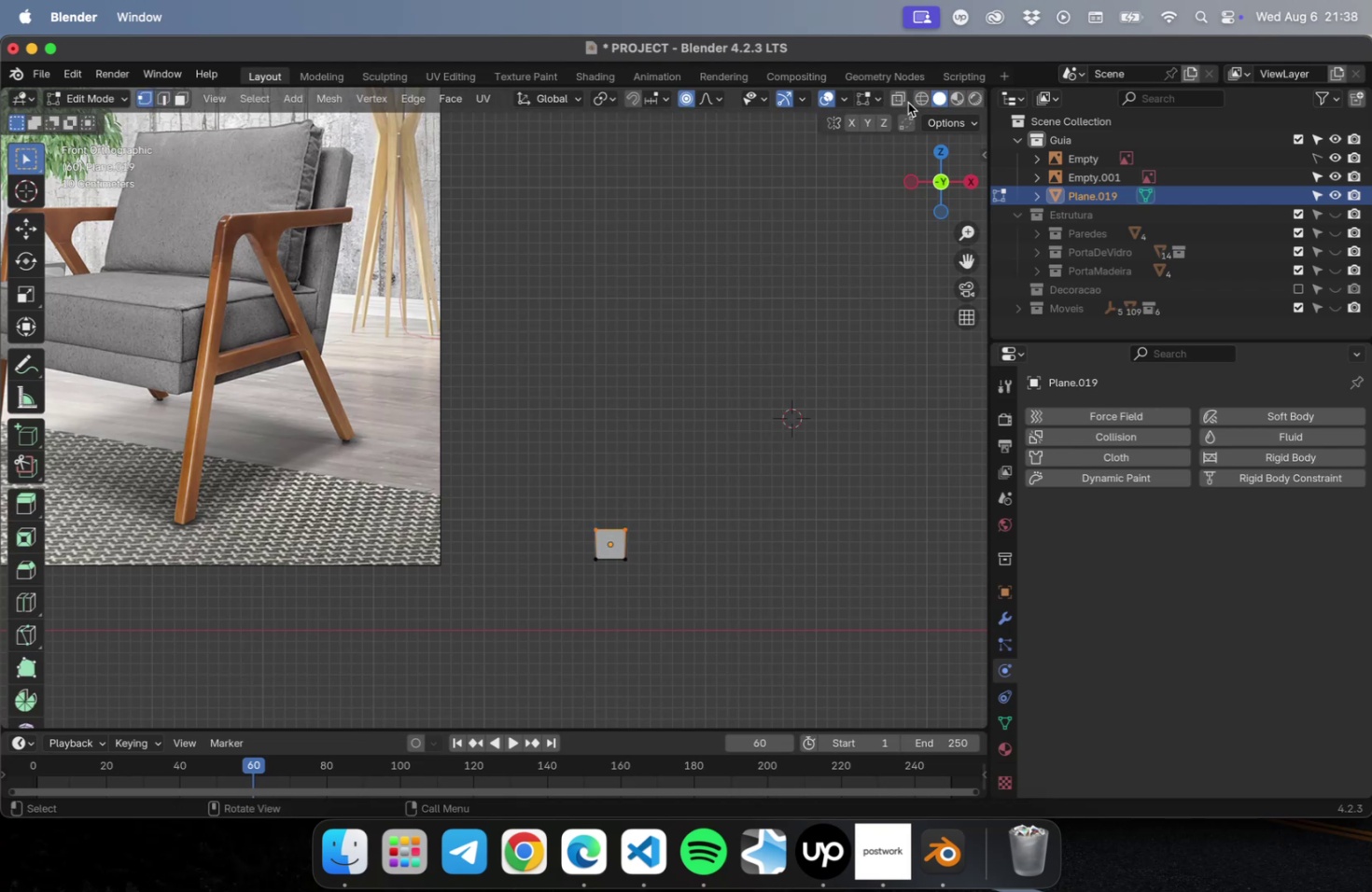 
left_click([916, 98])
 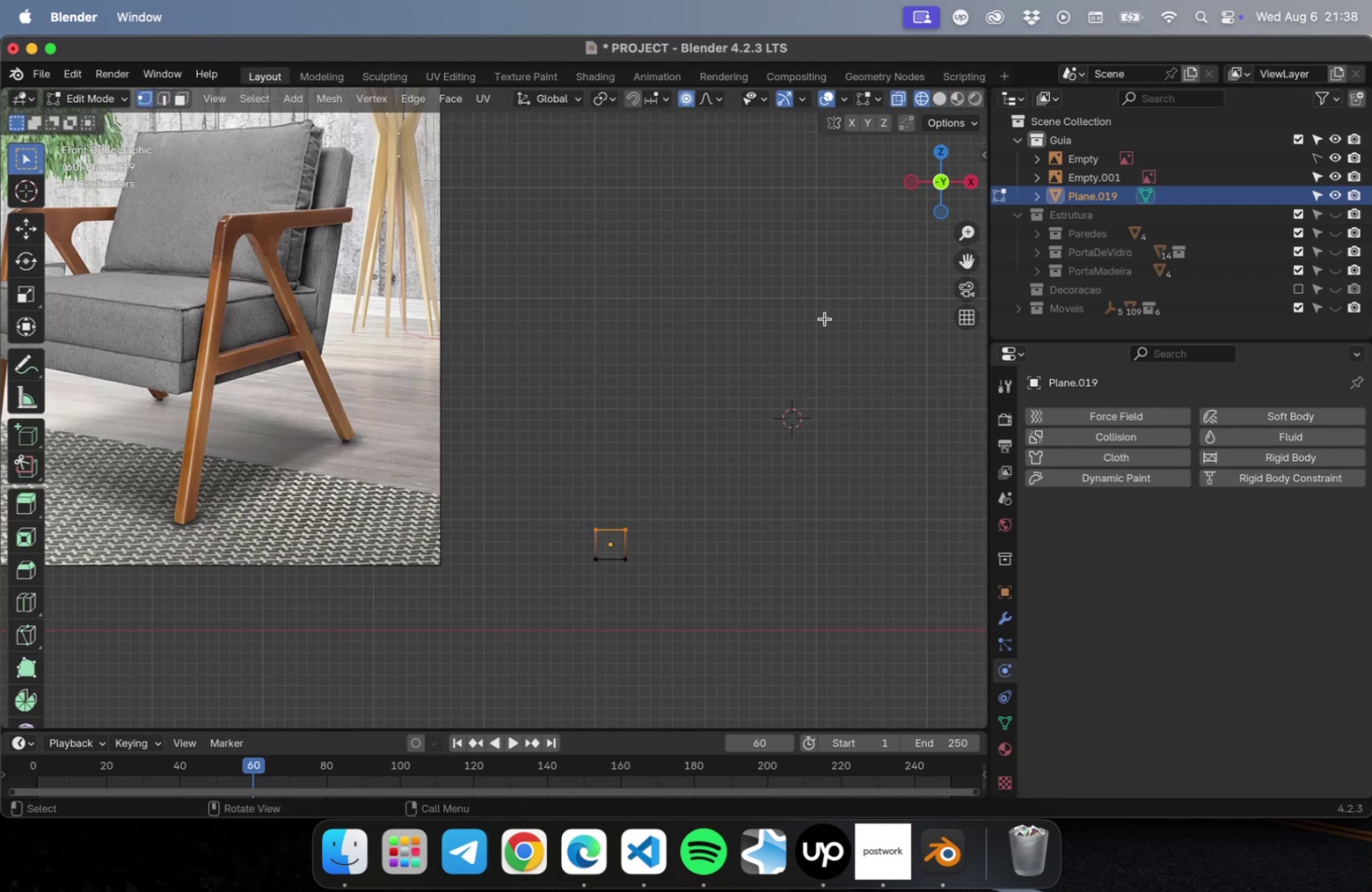 
scroll: coordinate [755, 425], scroll_direction: down, amount: 2.0
 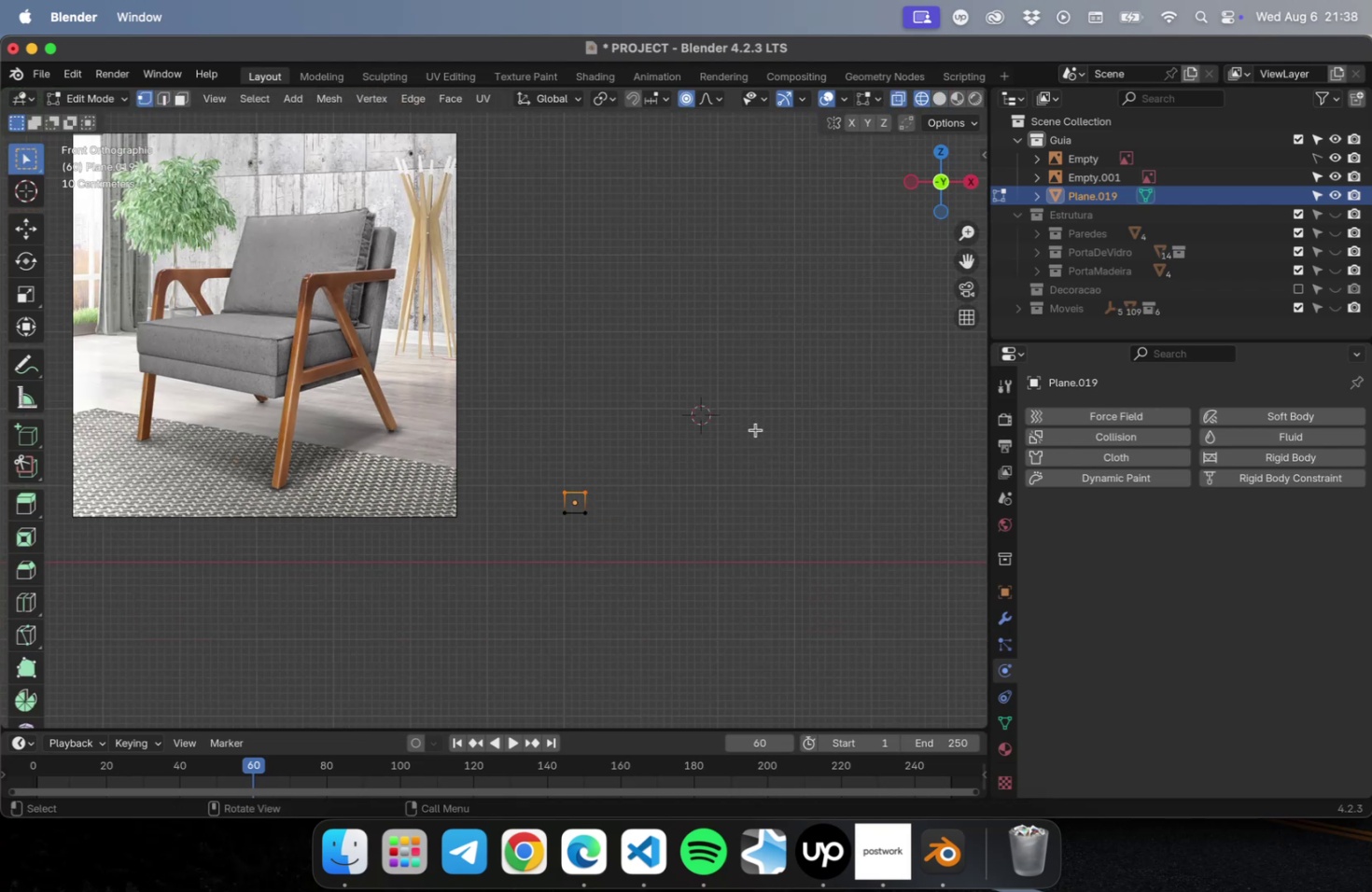 
hold_key(key=ShiftLeft, duration=0.32)
 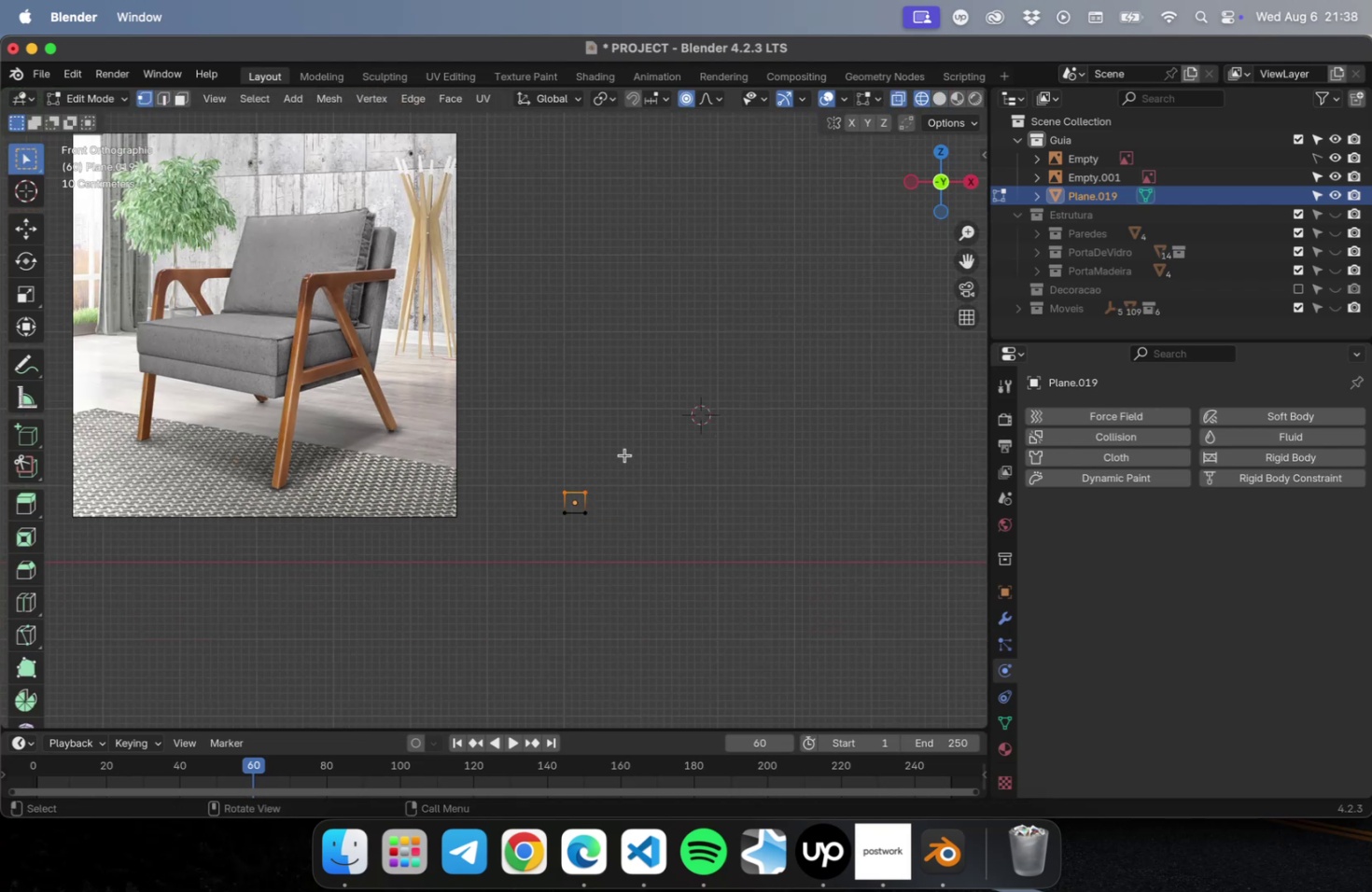 
hold_key(key=ShiftLeft, duration=0.63)
 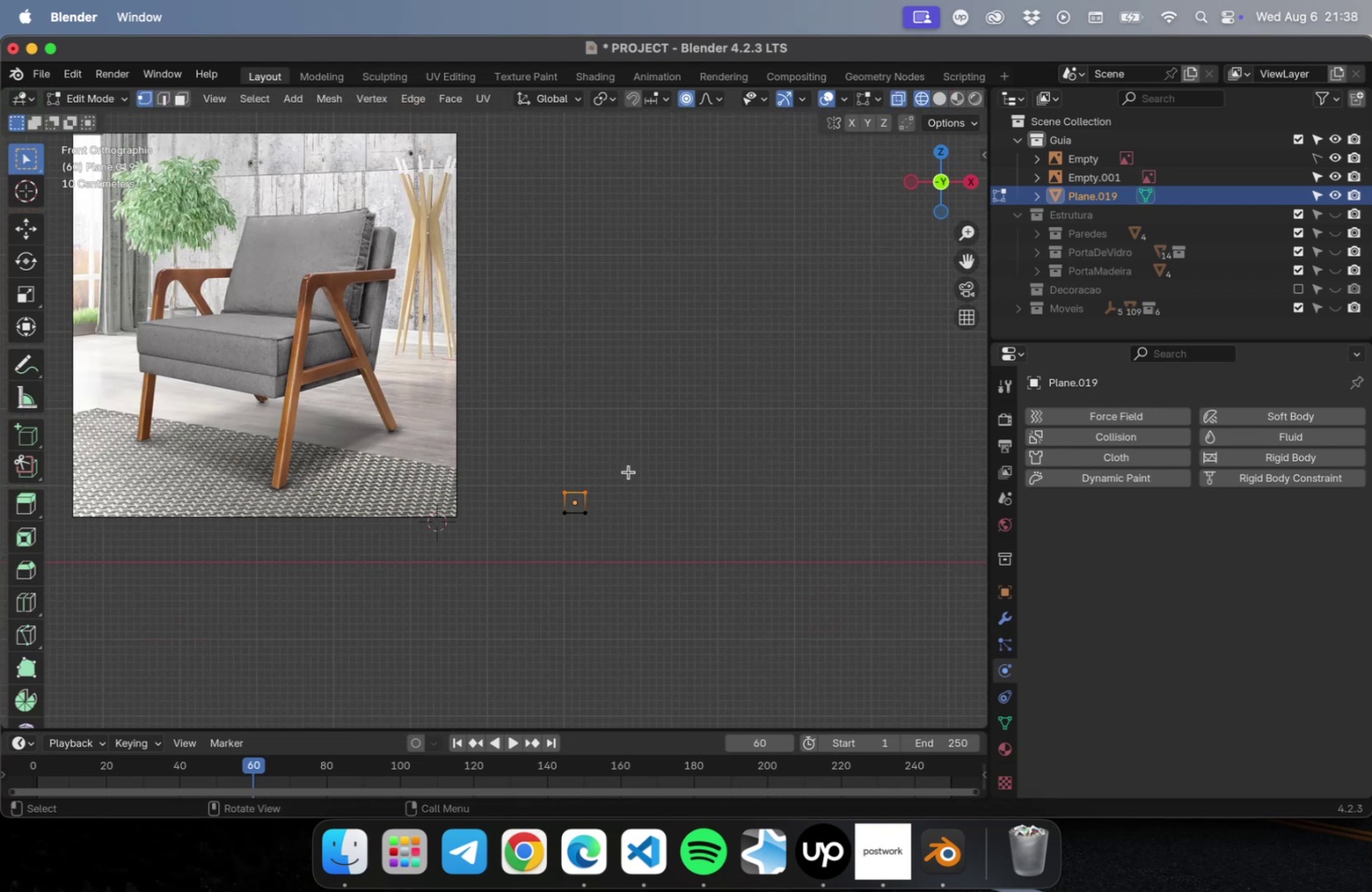 
left_click_drag(start_coordinate=[625, 469], to_coordinate=[553, 493])
 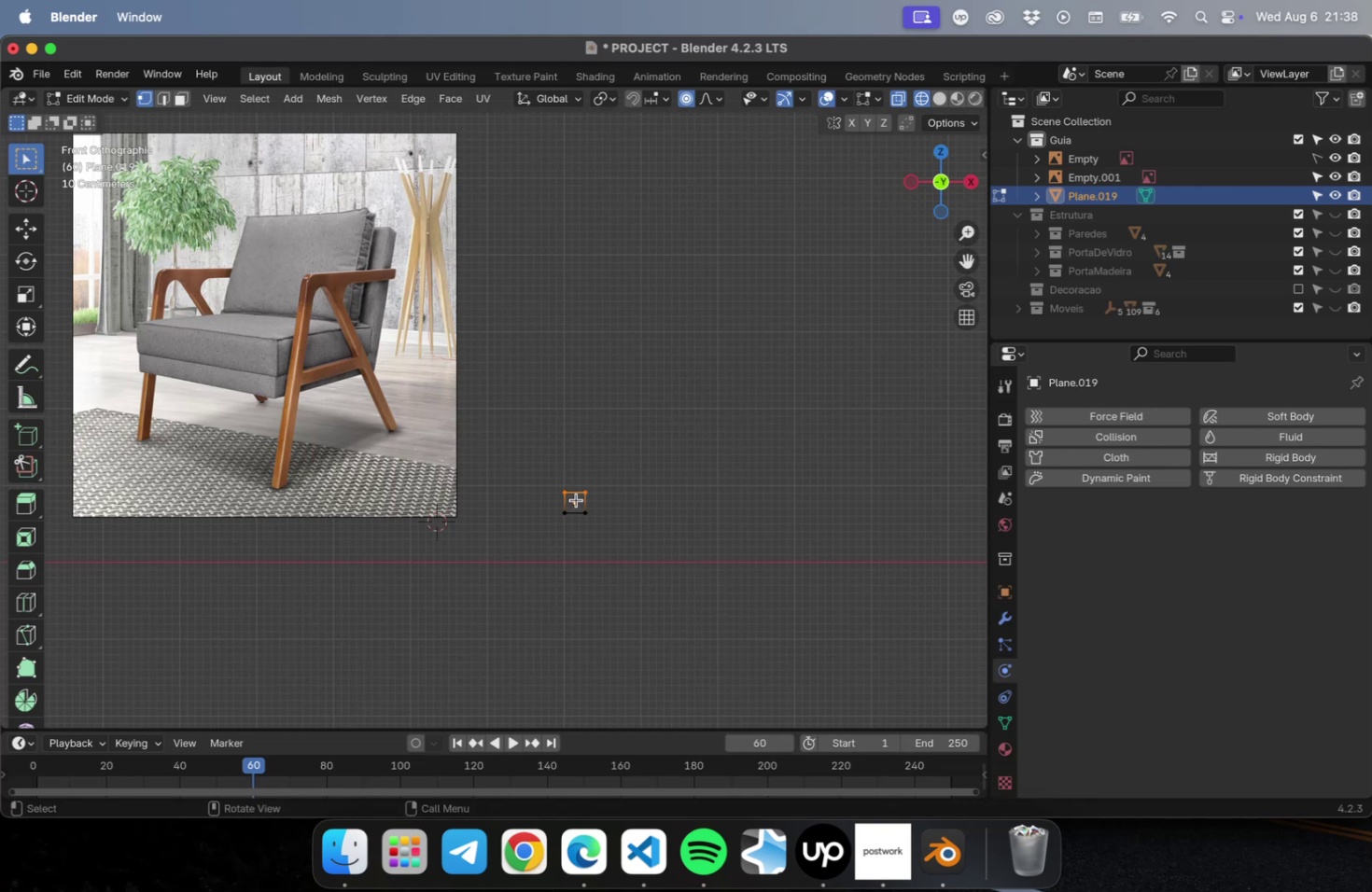 
type(wz)
key(Escape)
type(gz)
 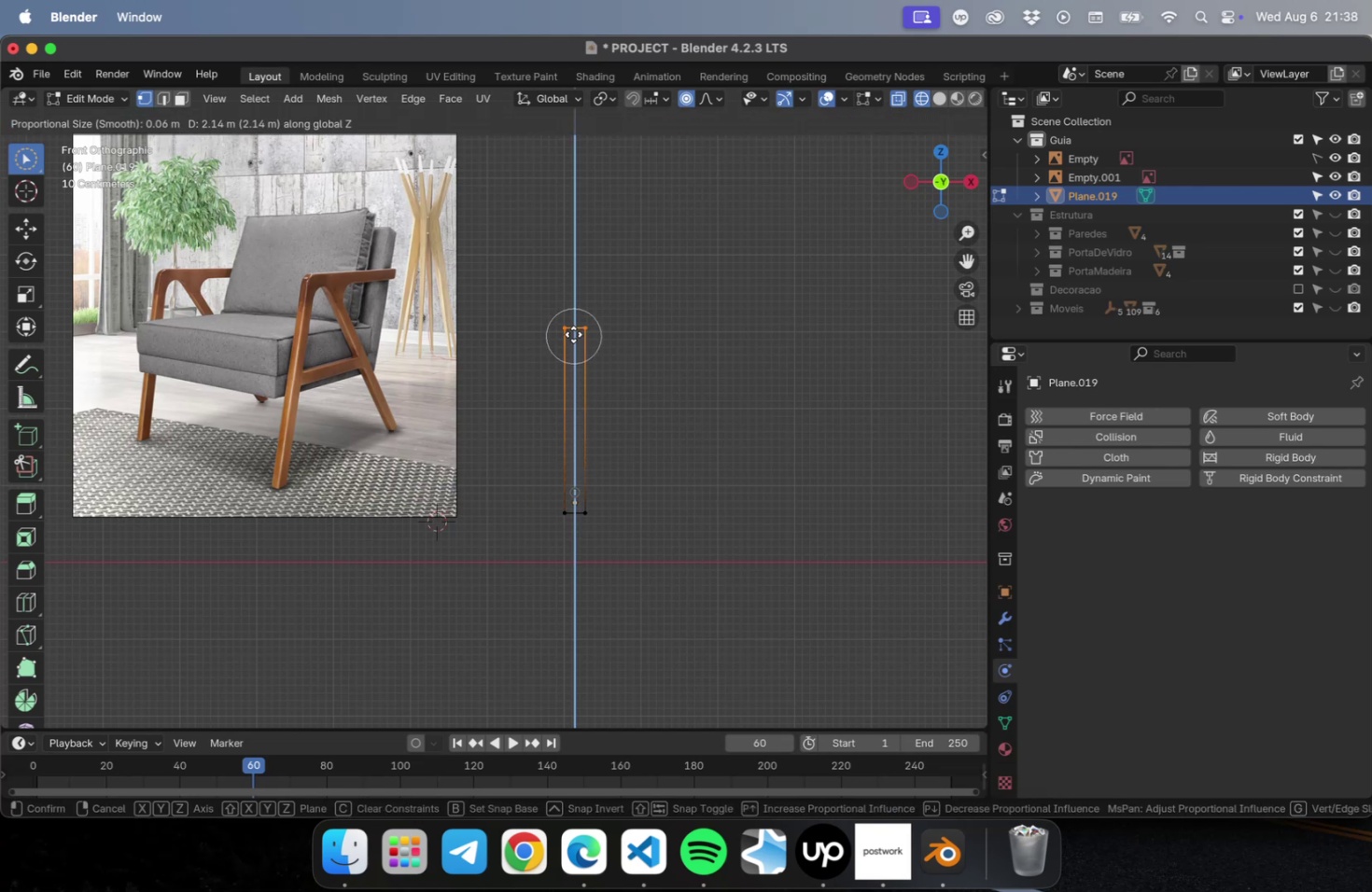 
left_click([571, 313])
 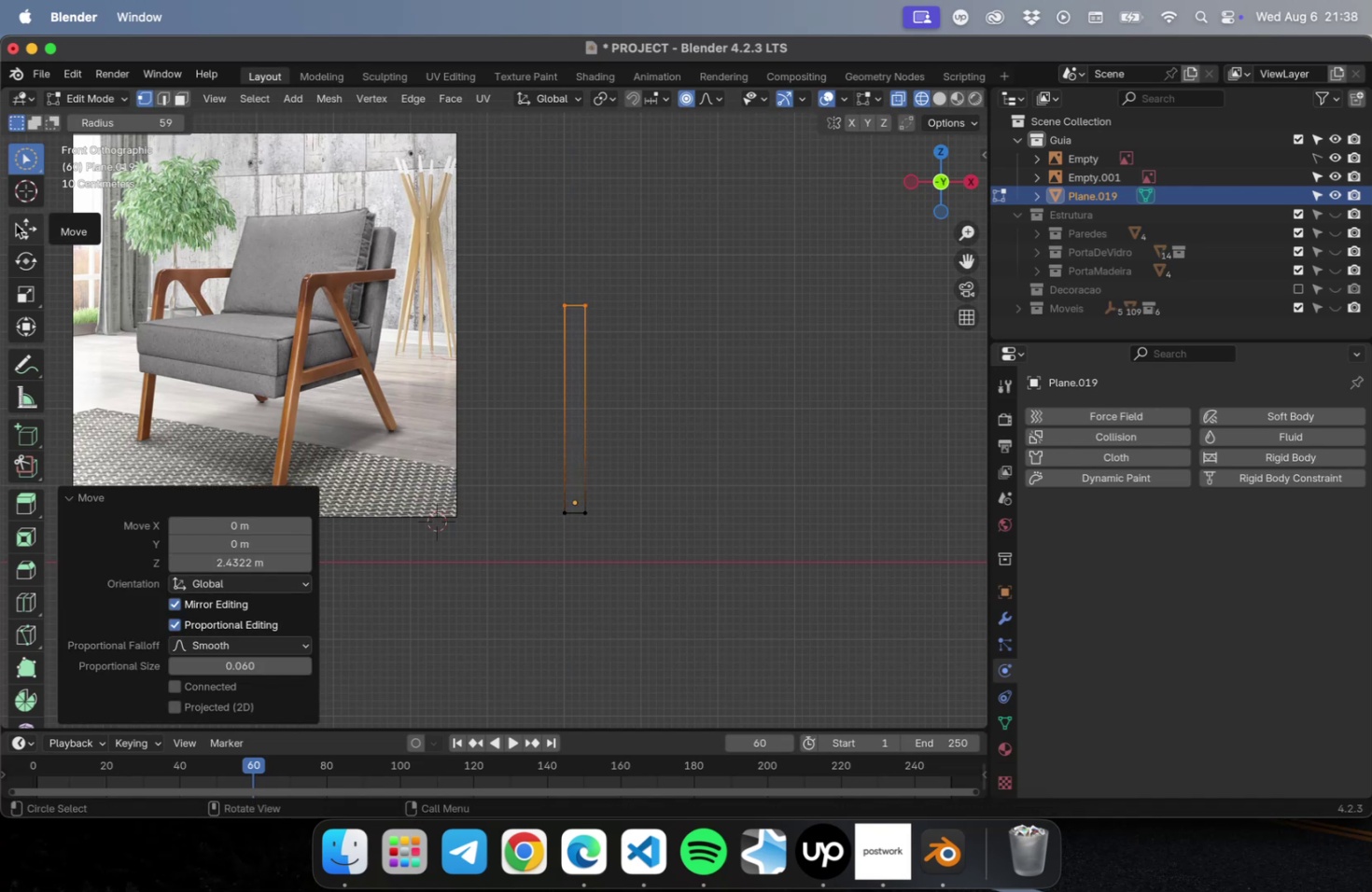 
left_click([22, 224])
 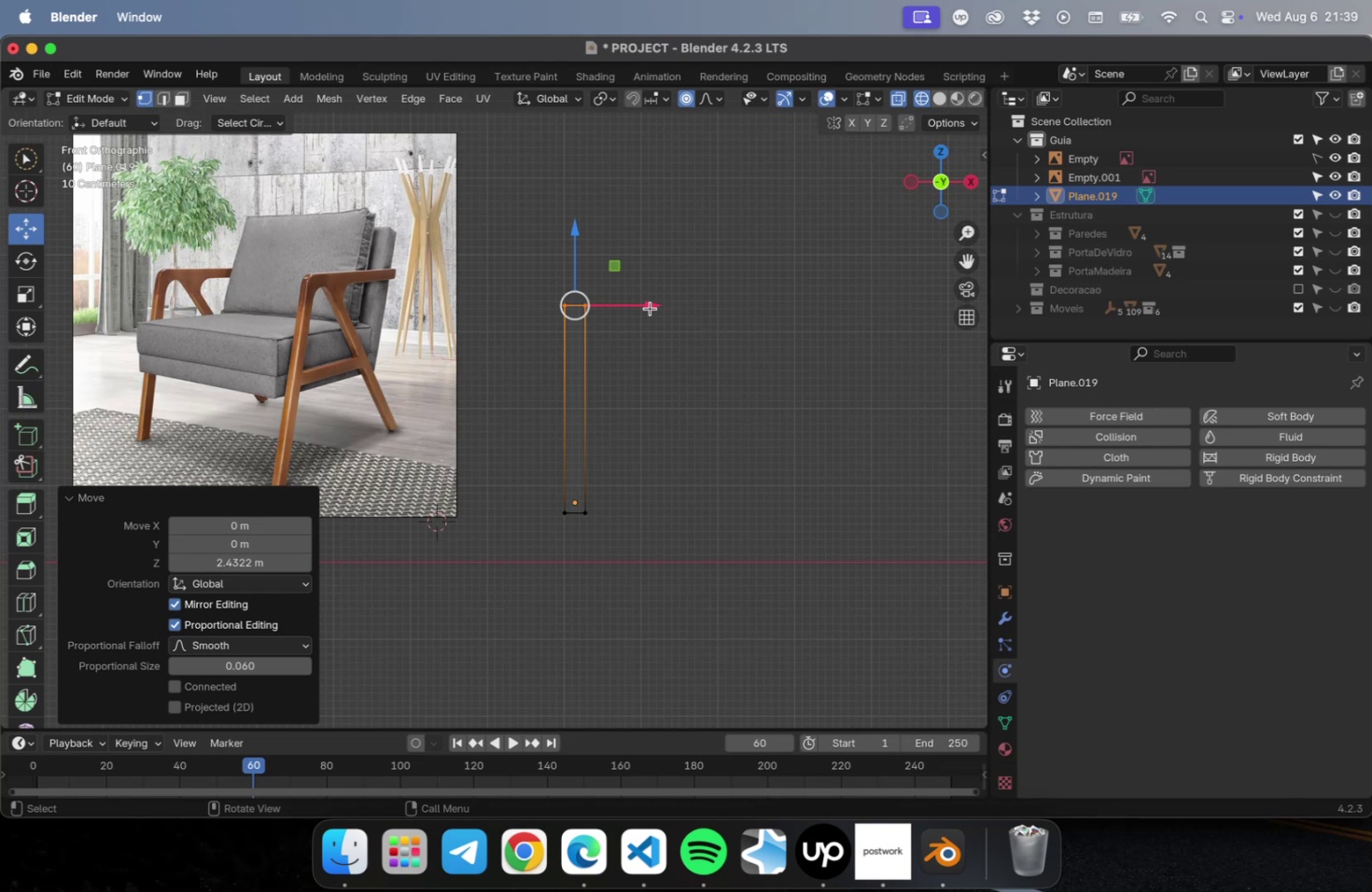 
left_click_drag(start_coordinate=[651, 304], to_coordinate=[686, 303])
 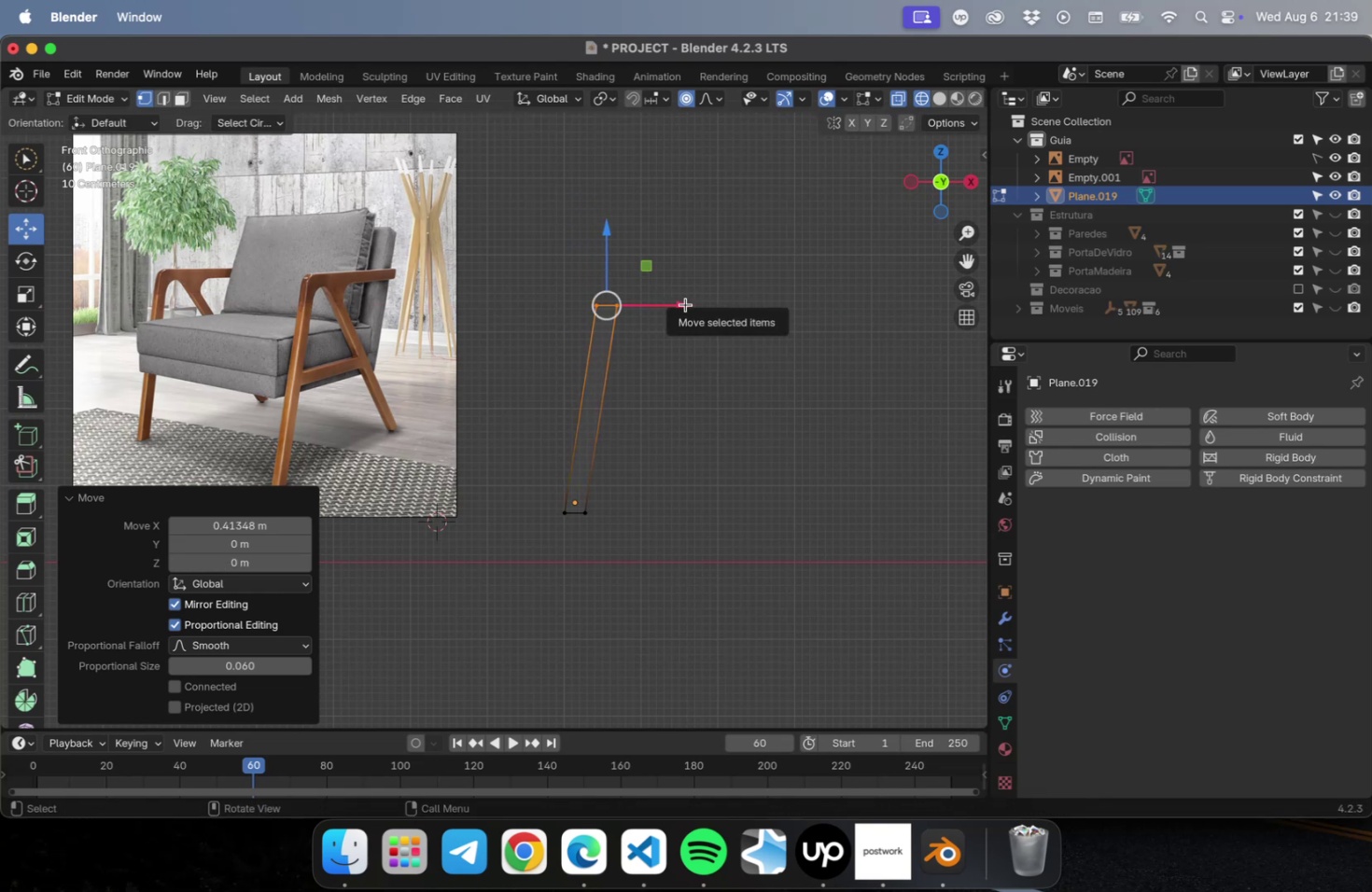 
scroll: coordinate [675, 369], scroll_direction: up, amount: 5.0
 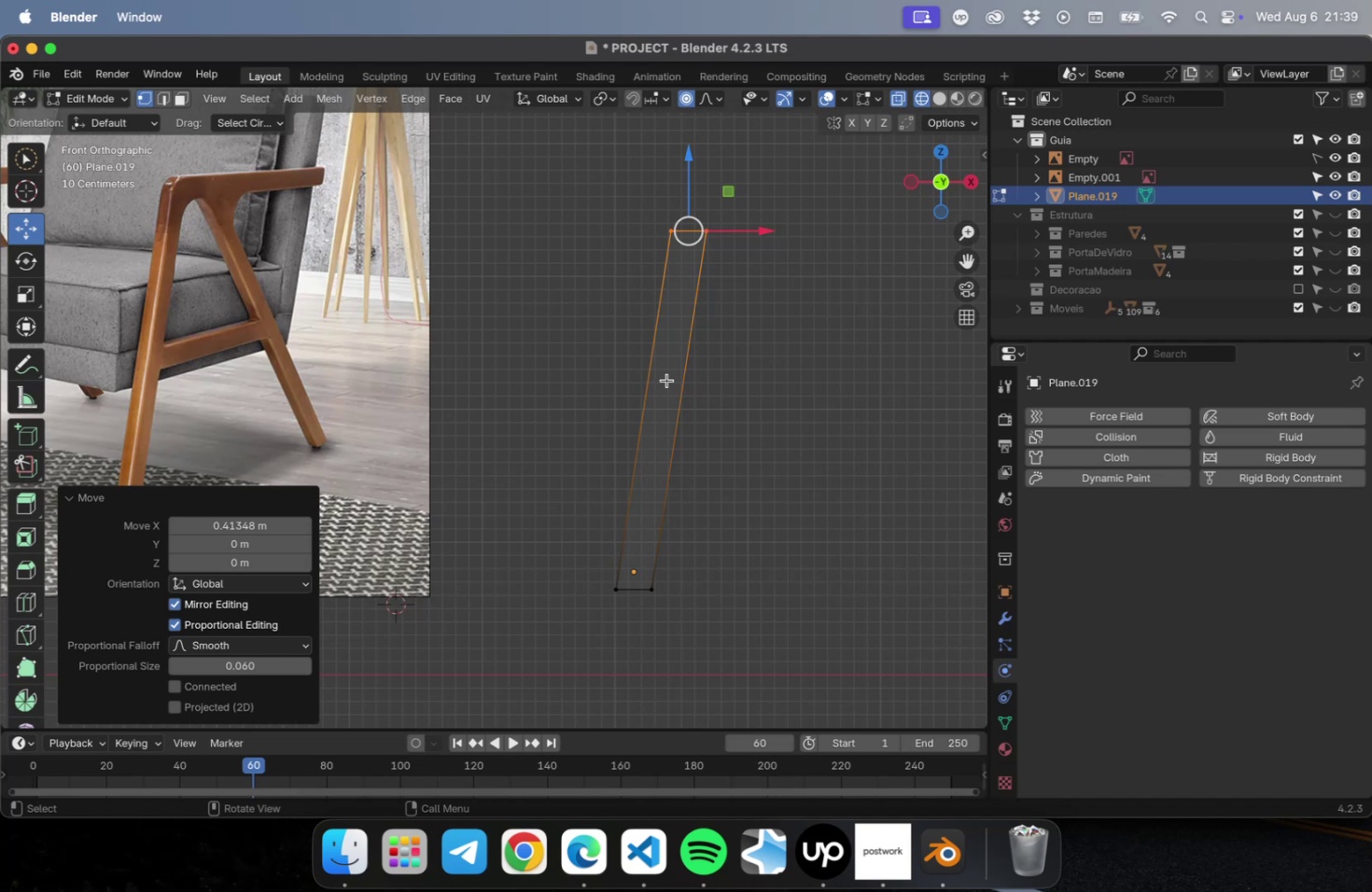 
wait(6.48)
 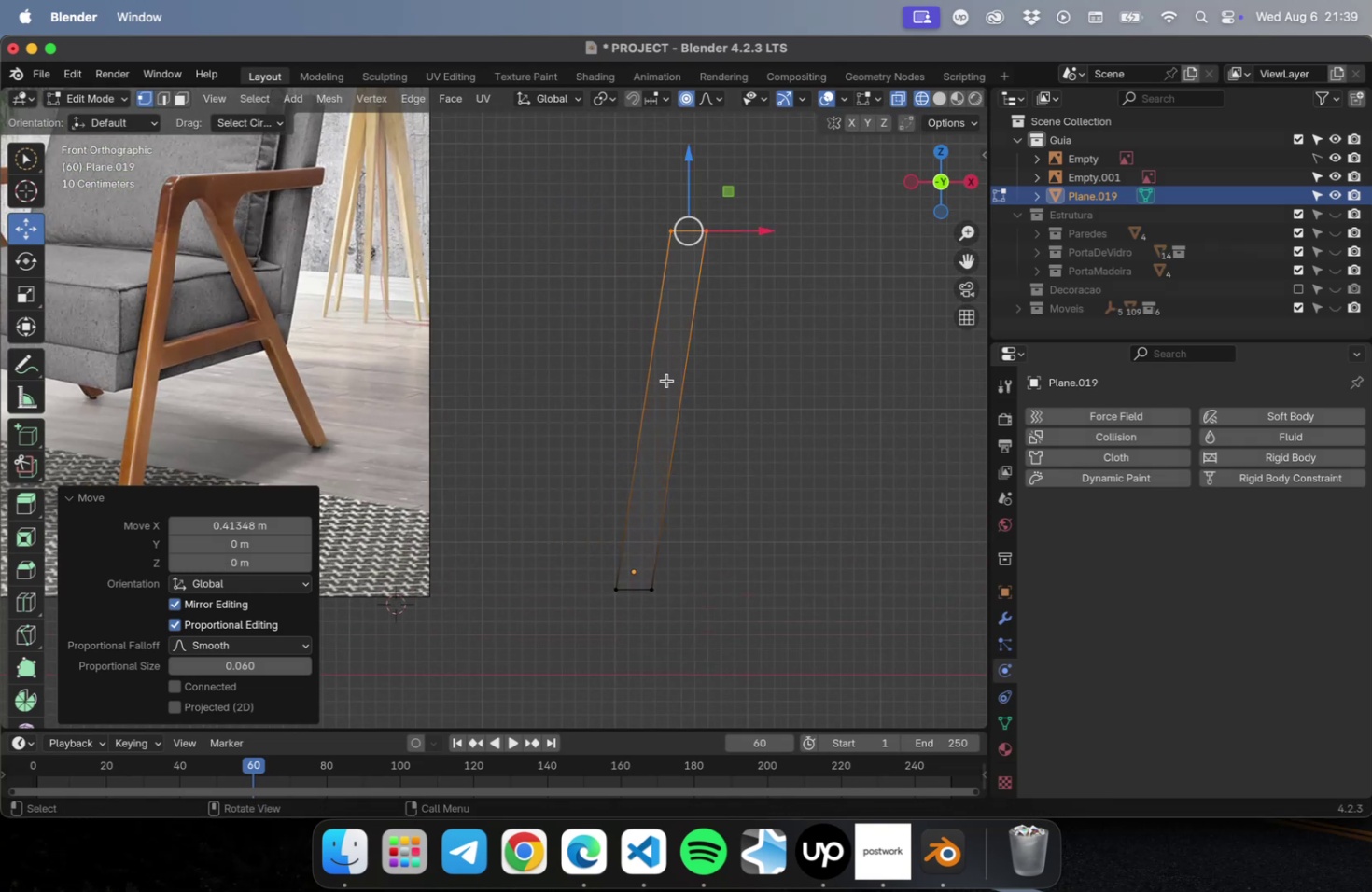 
key(Meta+R)
 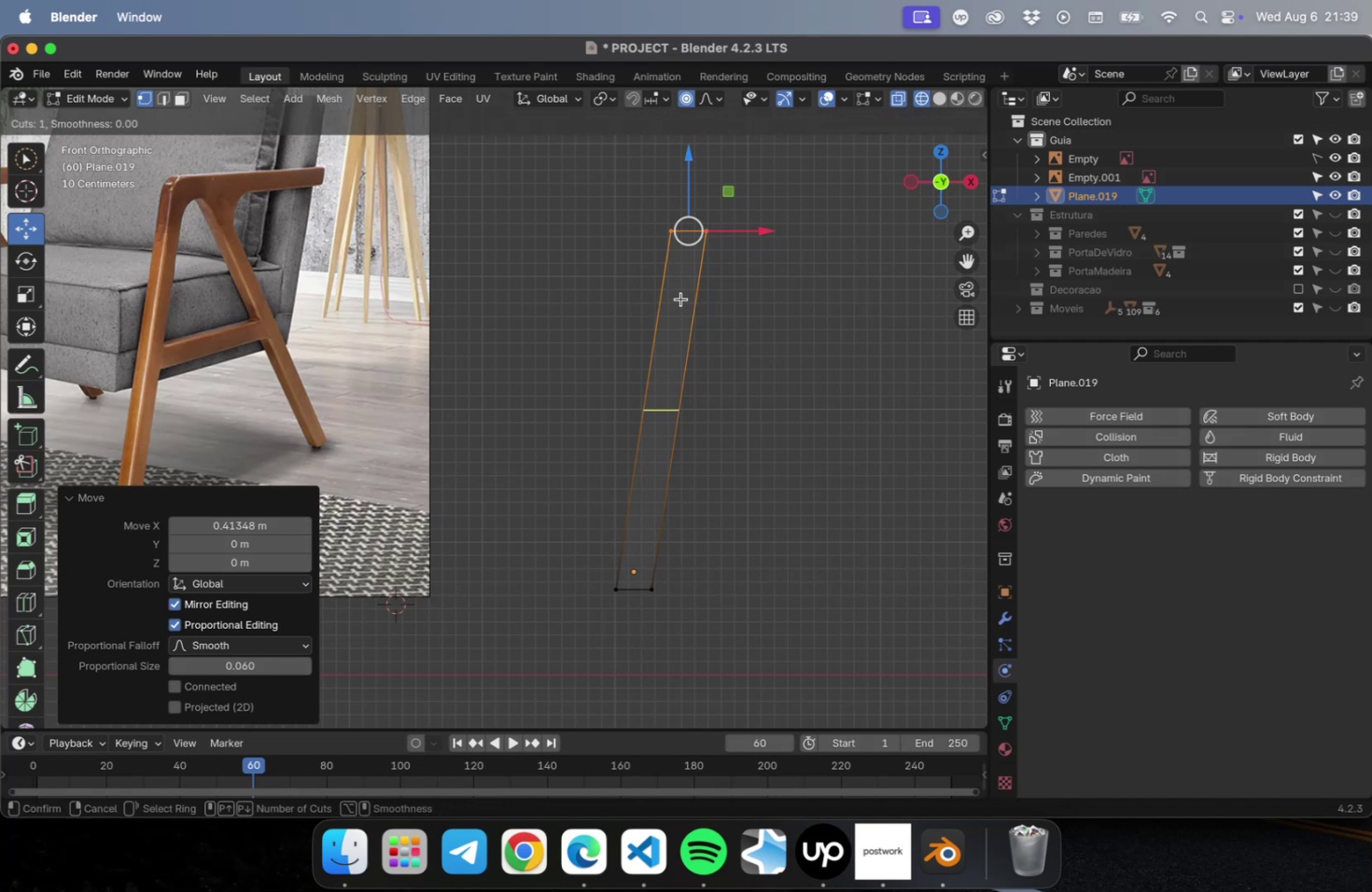 
left_click_drag(start_coordinate=[680, 299], to_coordinate=[709, 152])
 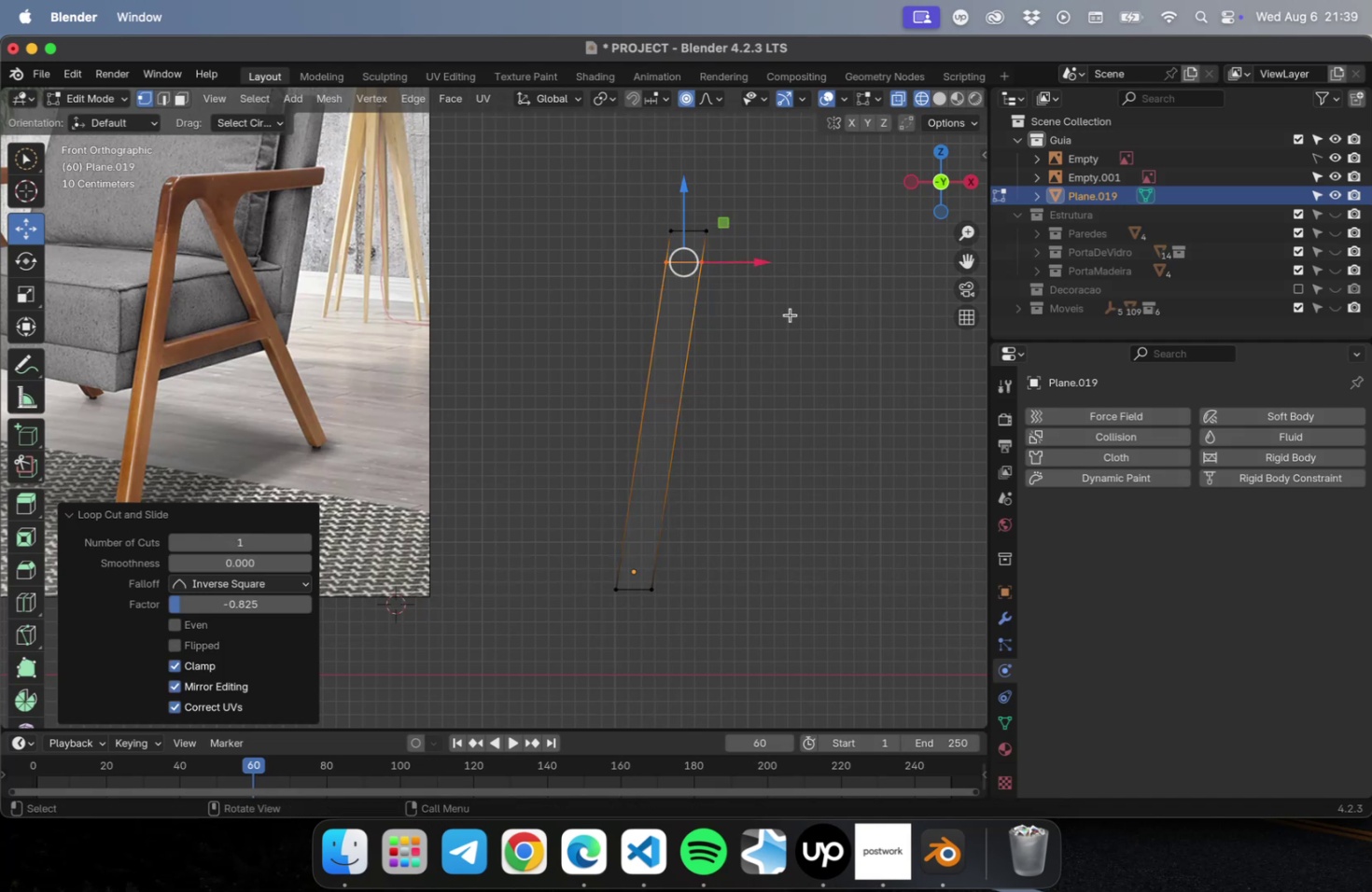 
key(2)
 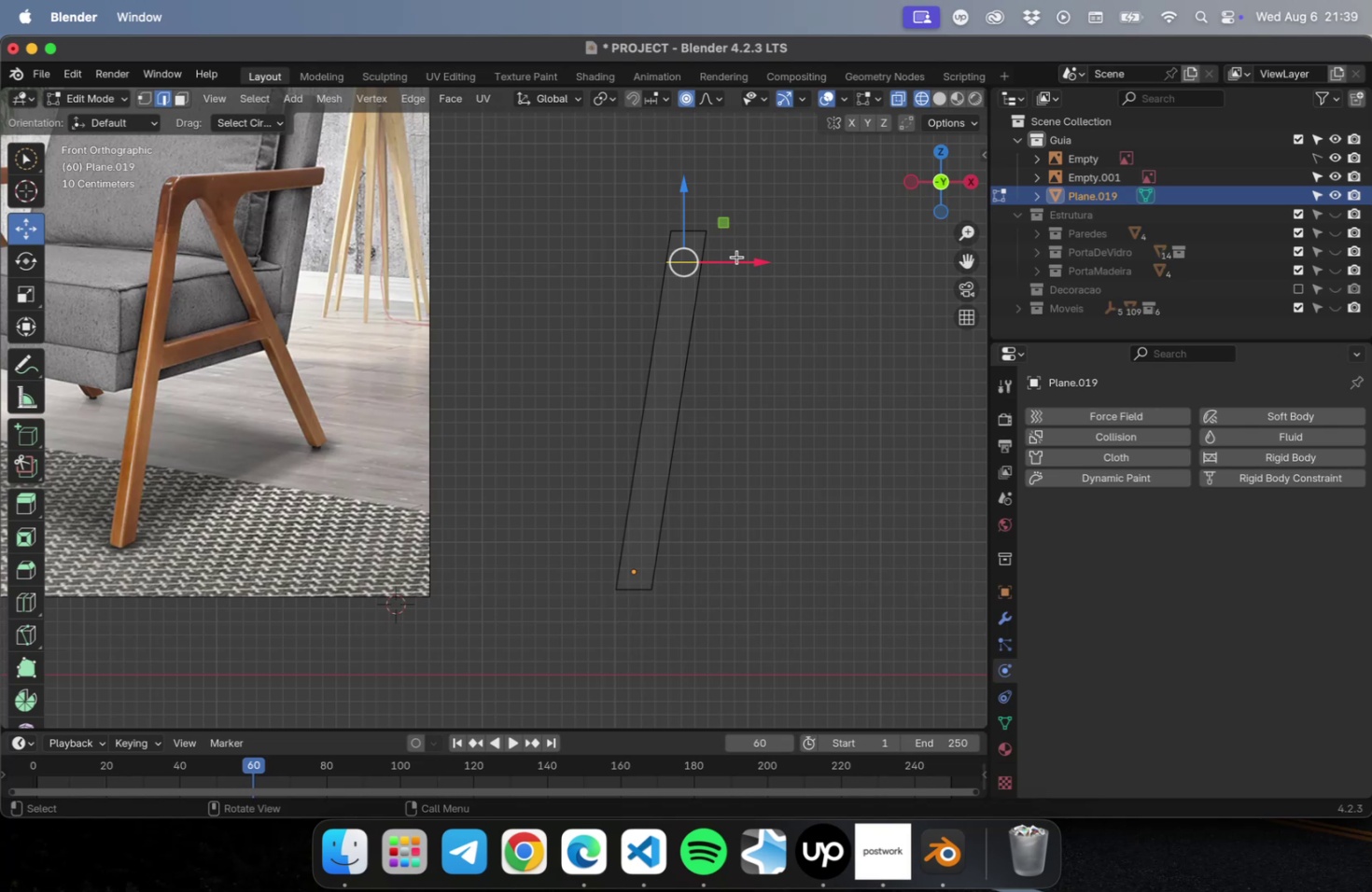 
left_click_drag(start_coordinate=[748, 255], to_coordinate=[709, 258])
 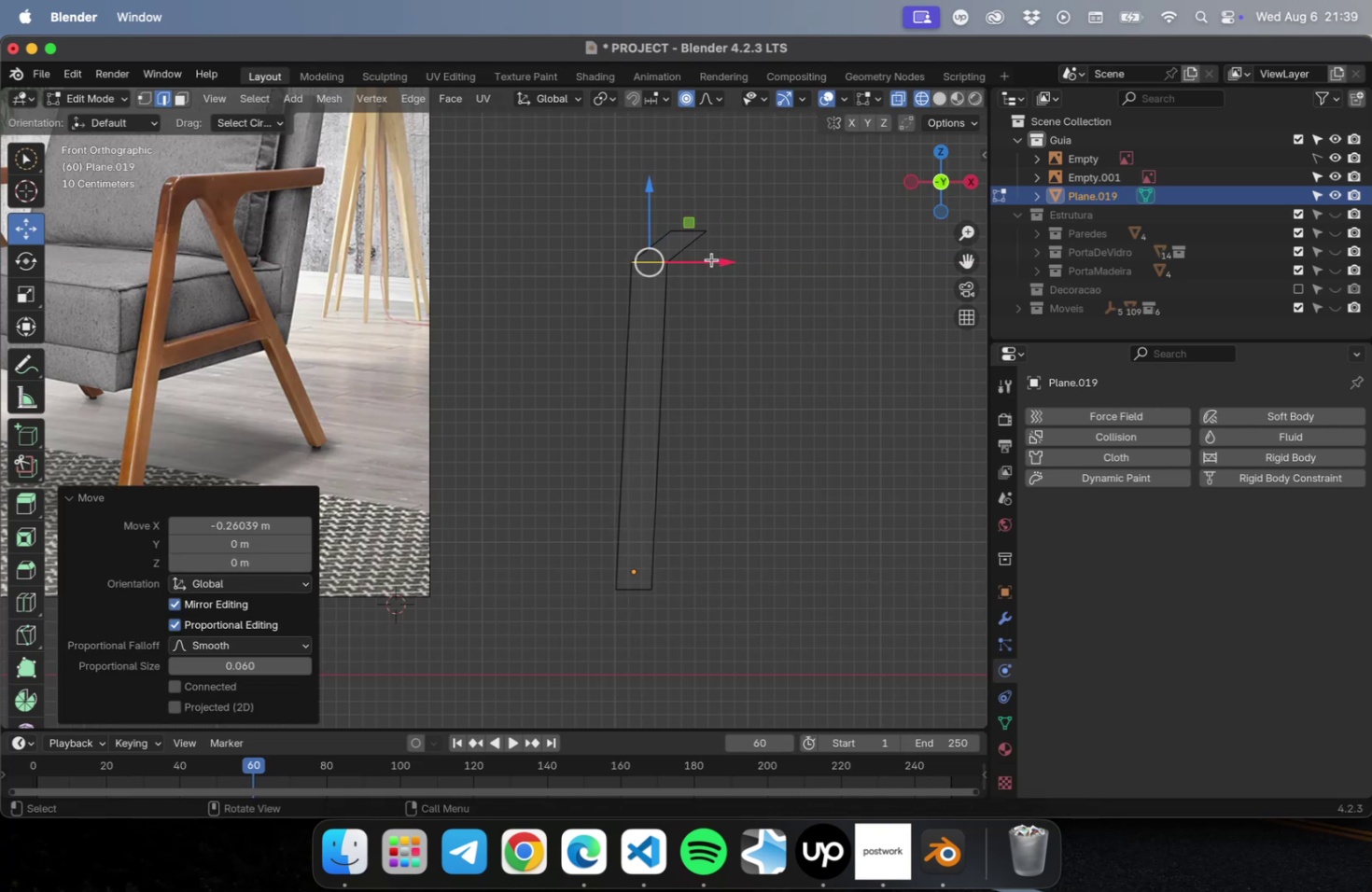 
key(Meta+Z)
 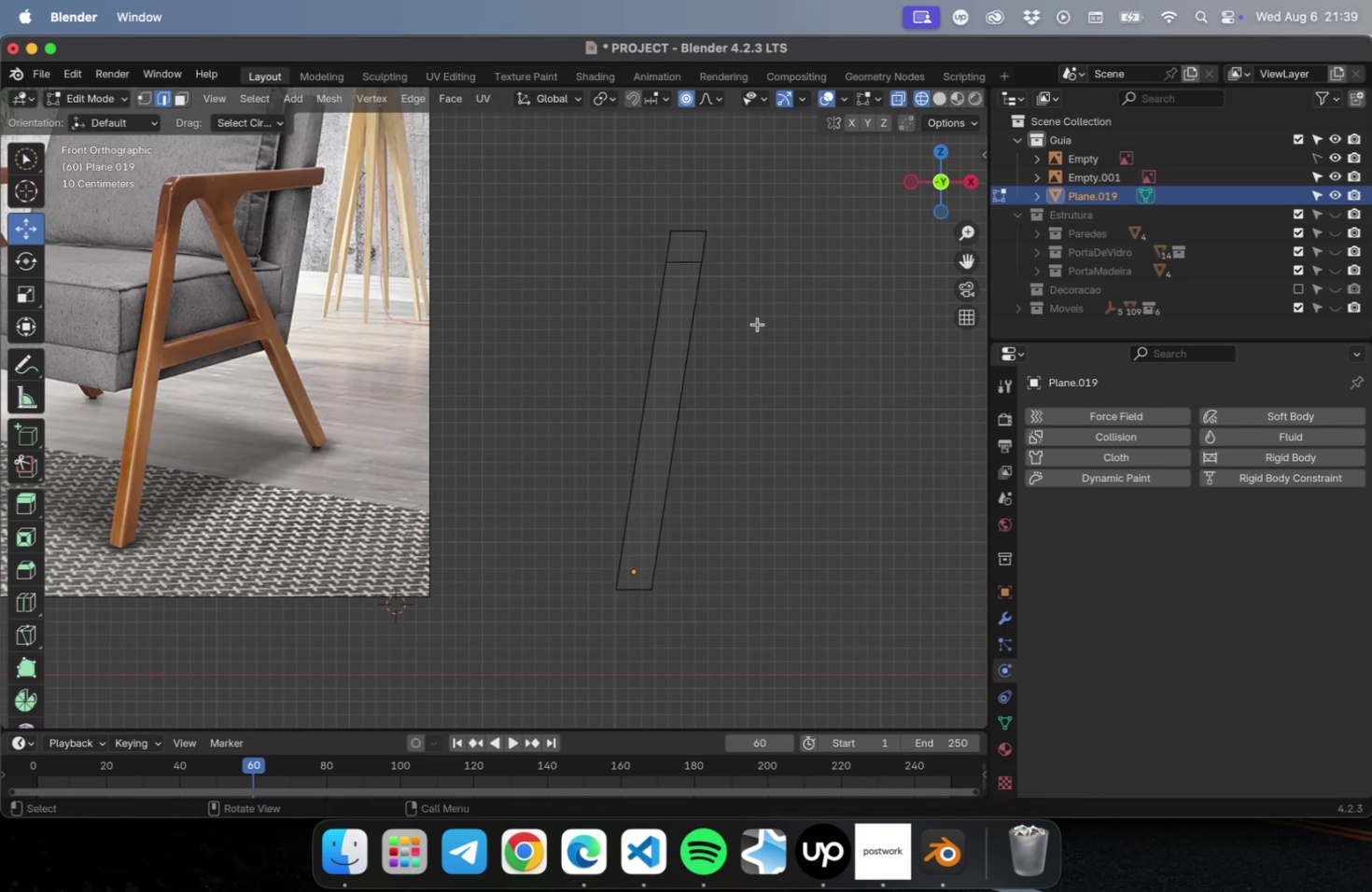 
left_click_drag(start_coordinate=[758, 253], to_coordinate=[704, 250])
 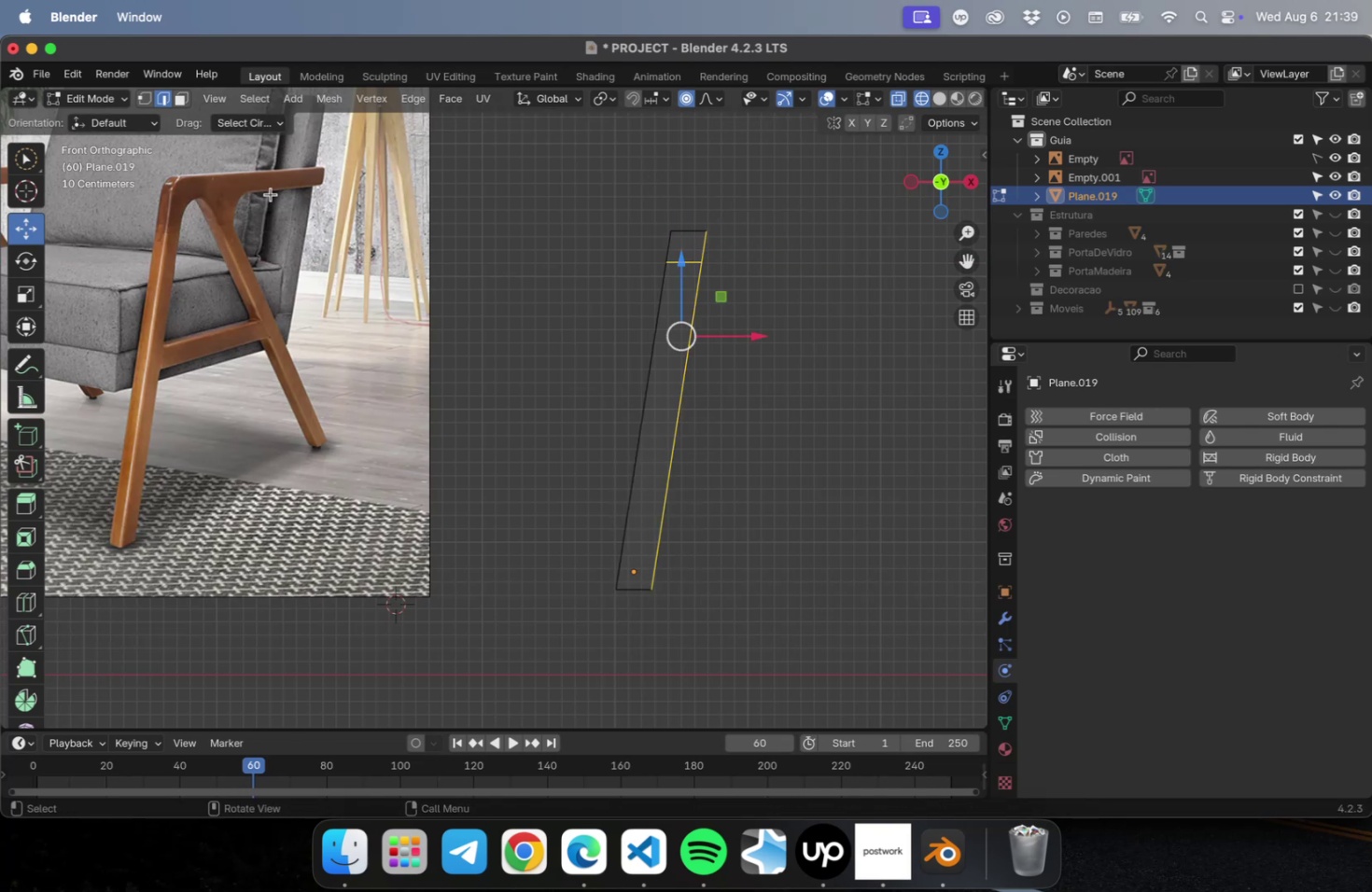 
key(Tab)
key(Tab)
type(2wwww)
 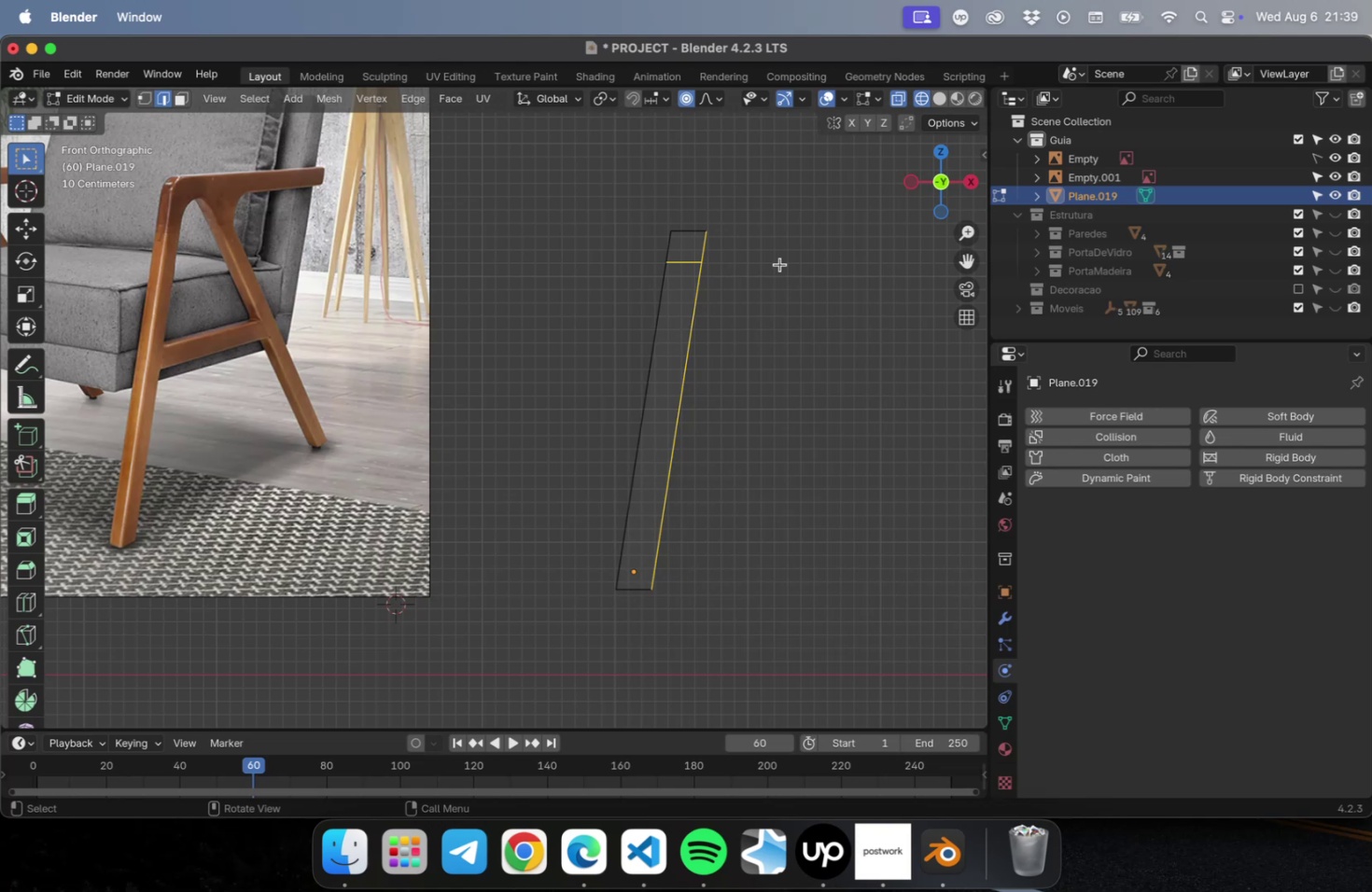 
left_click([779, 264])
 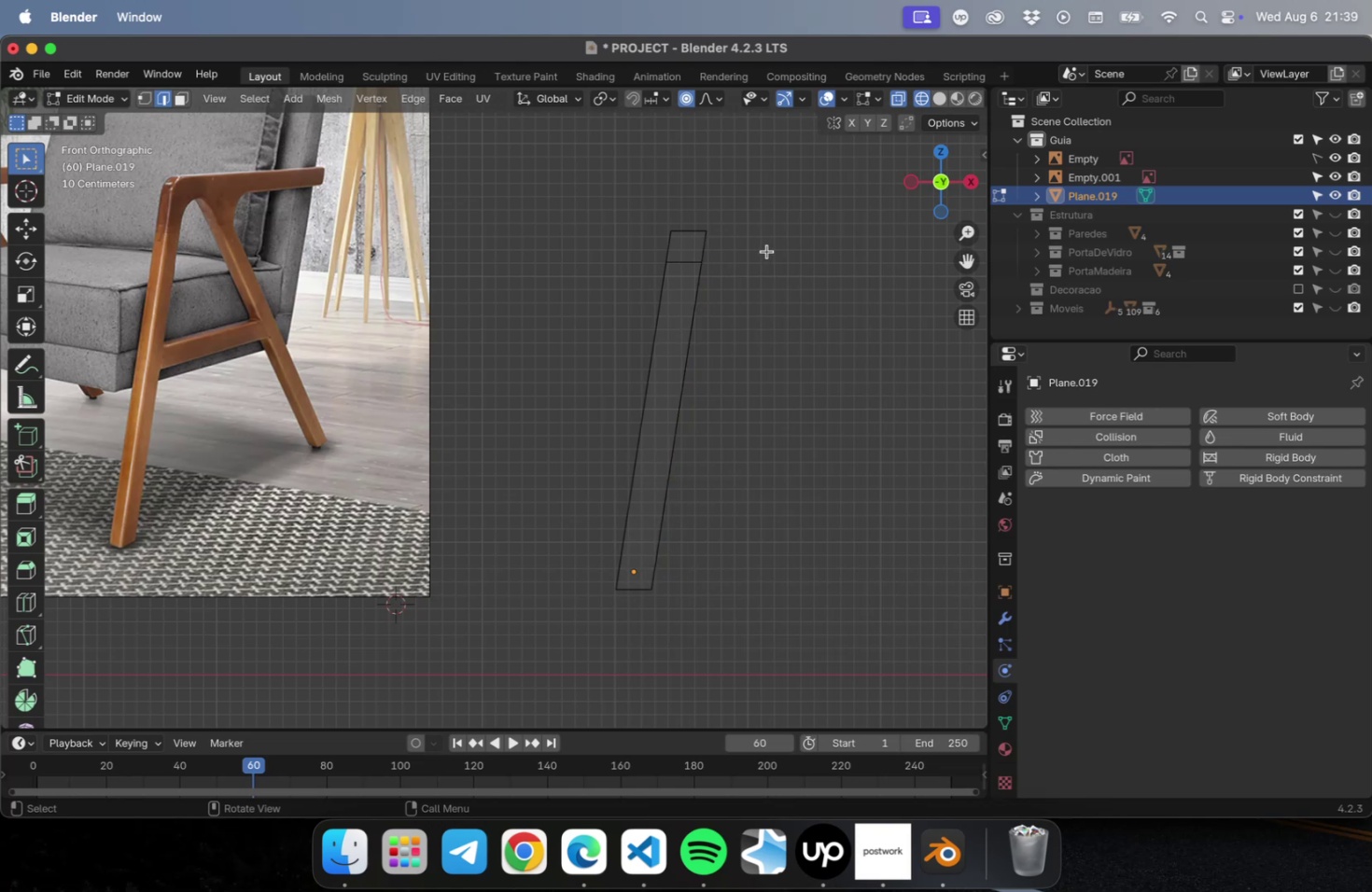 
left_click_drag(start_coordinate=[765, 250], to_coordinate=[694, 248])
 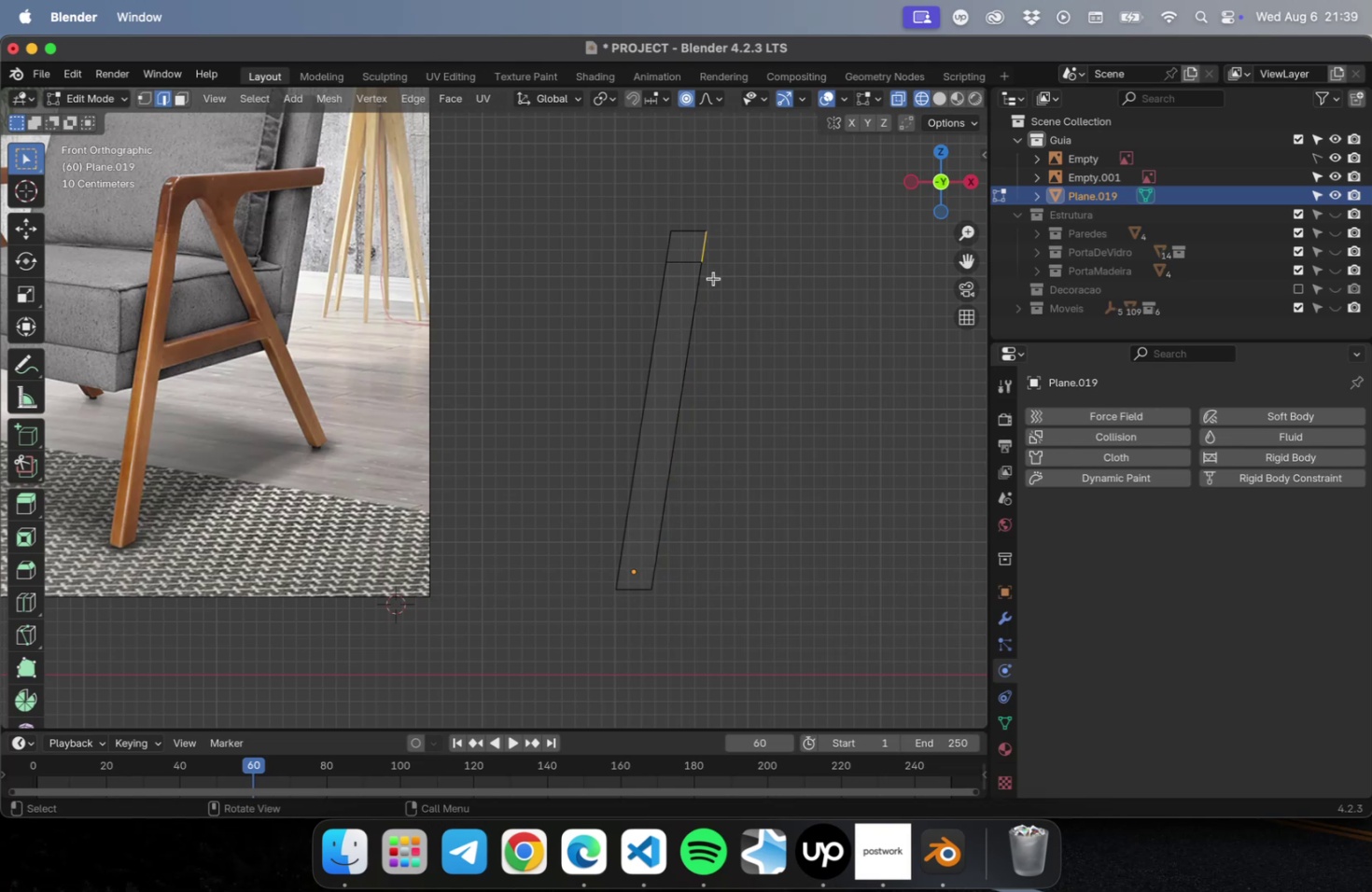 
hold_key(key=ShiftLeft, duration=0.7)
 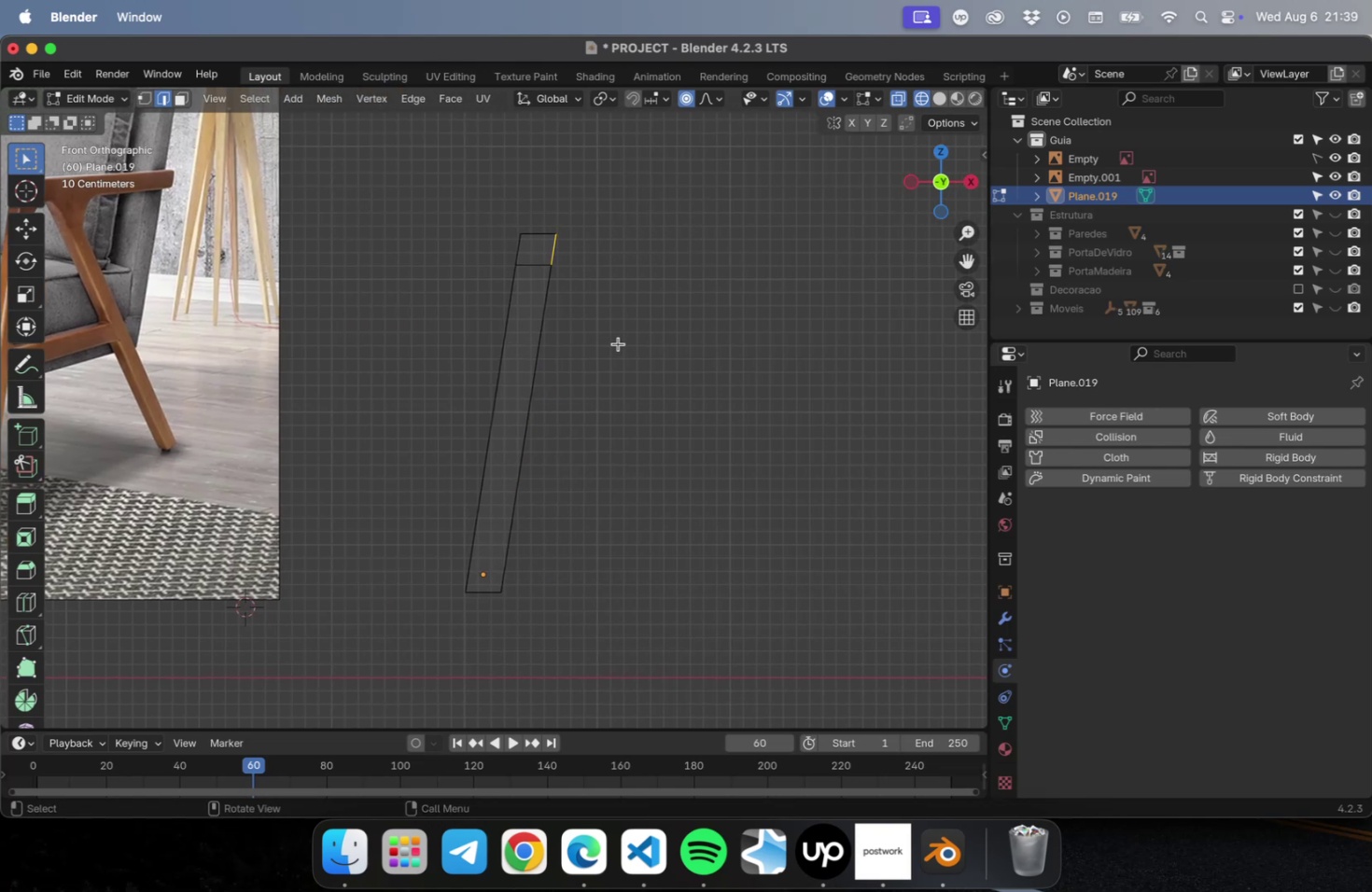 
scroll: coordinate [618, 343], scroll_direction: down, amount: 1.0
 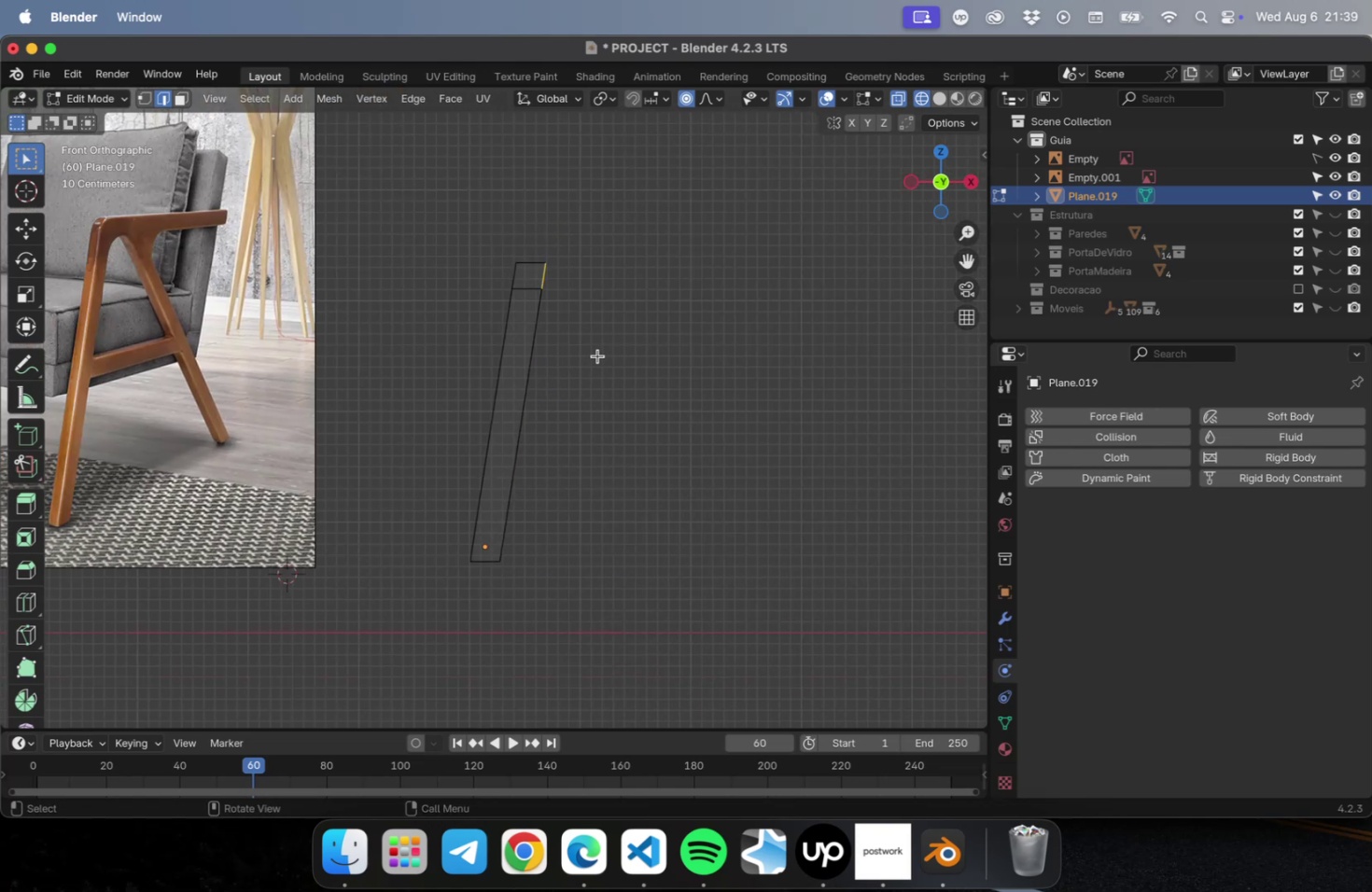 
key(E)
 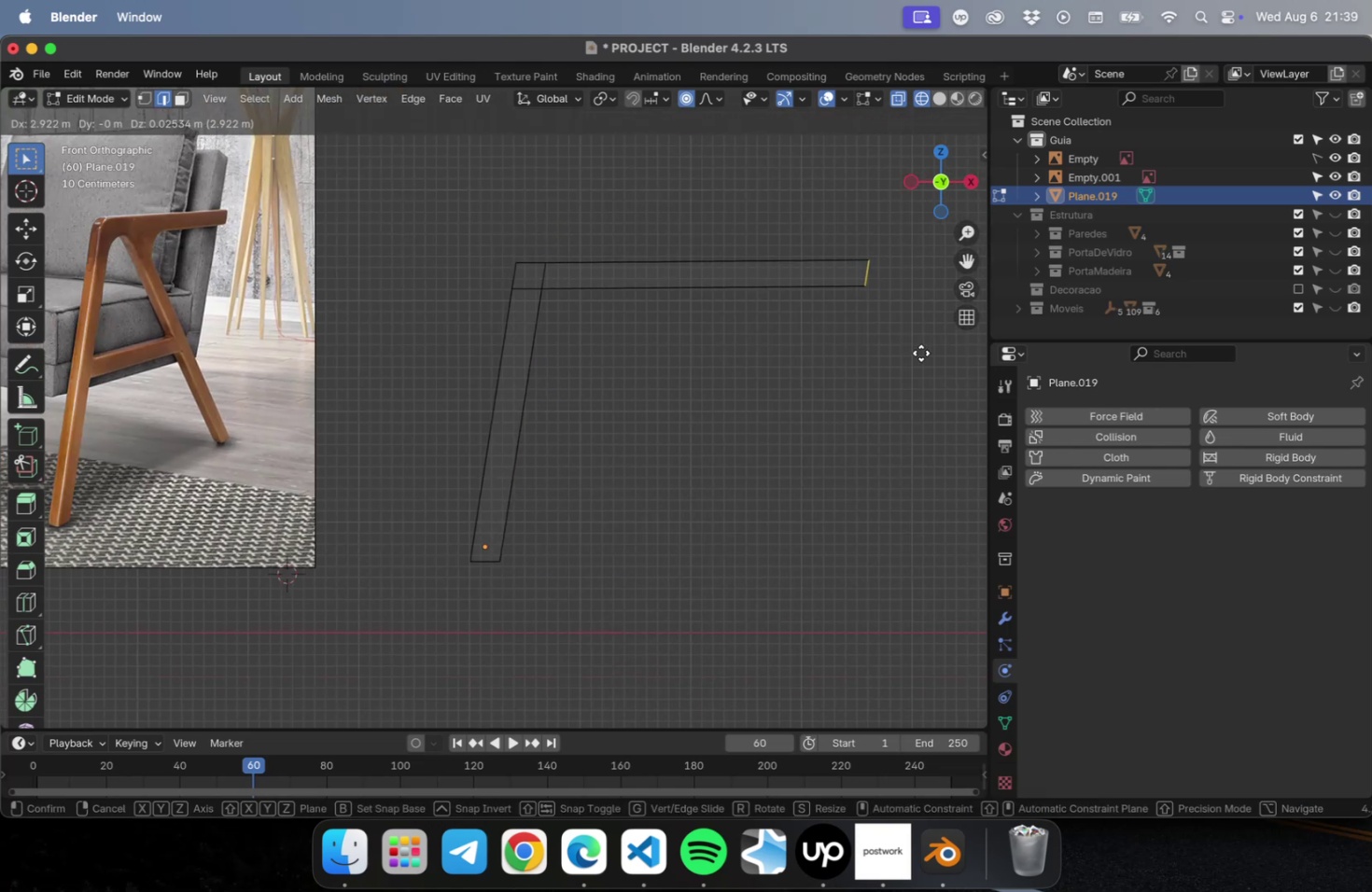 
left_click([920, 353])
 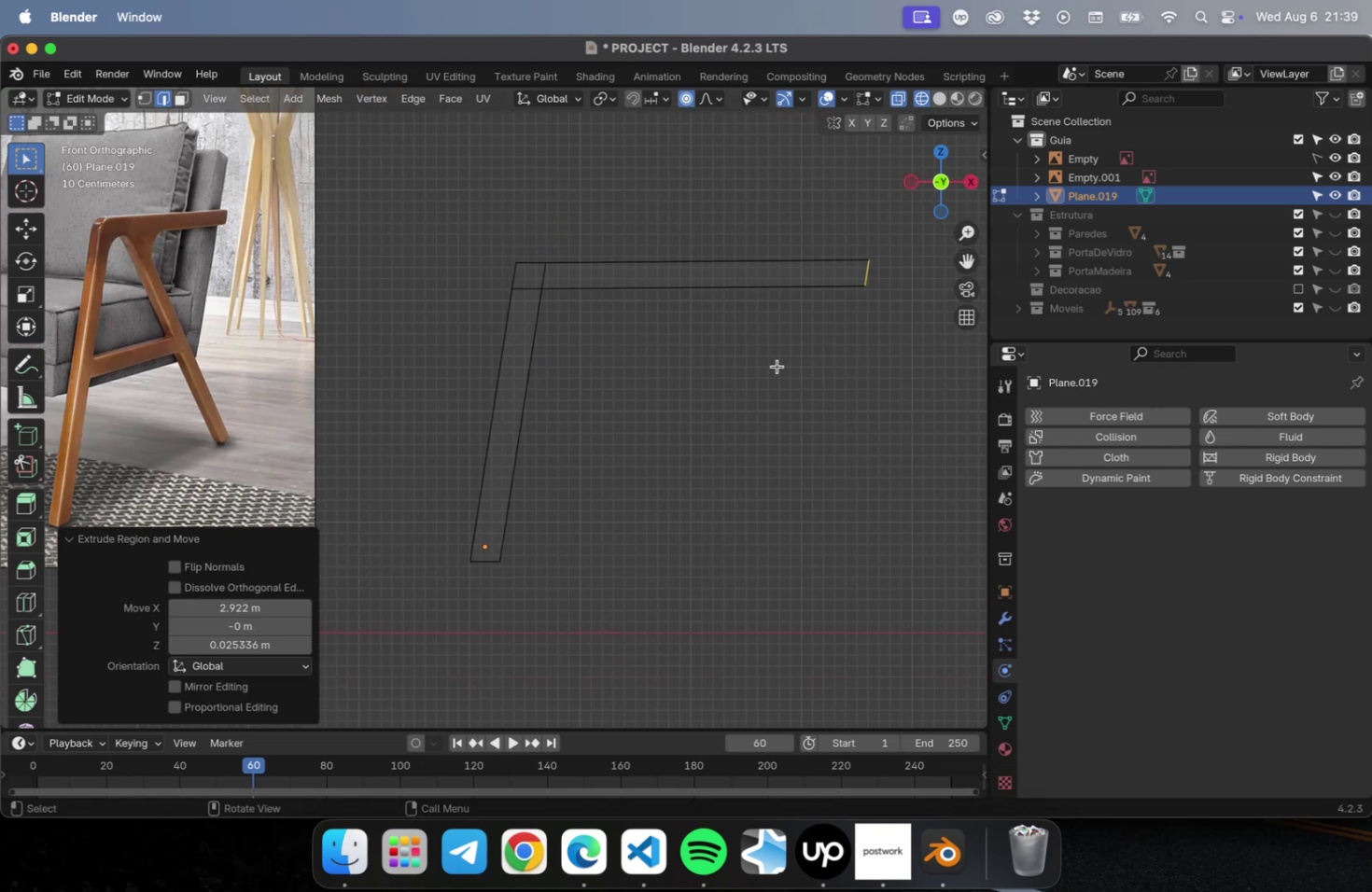 
key(Shift+R)
 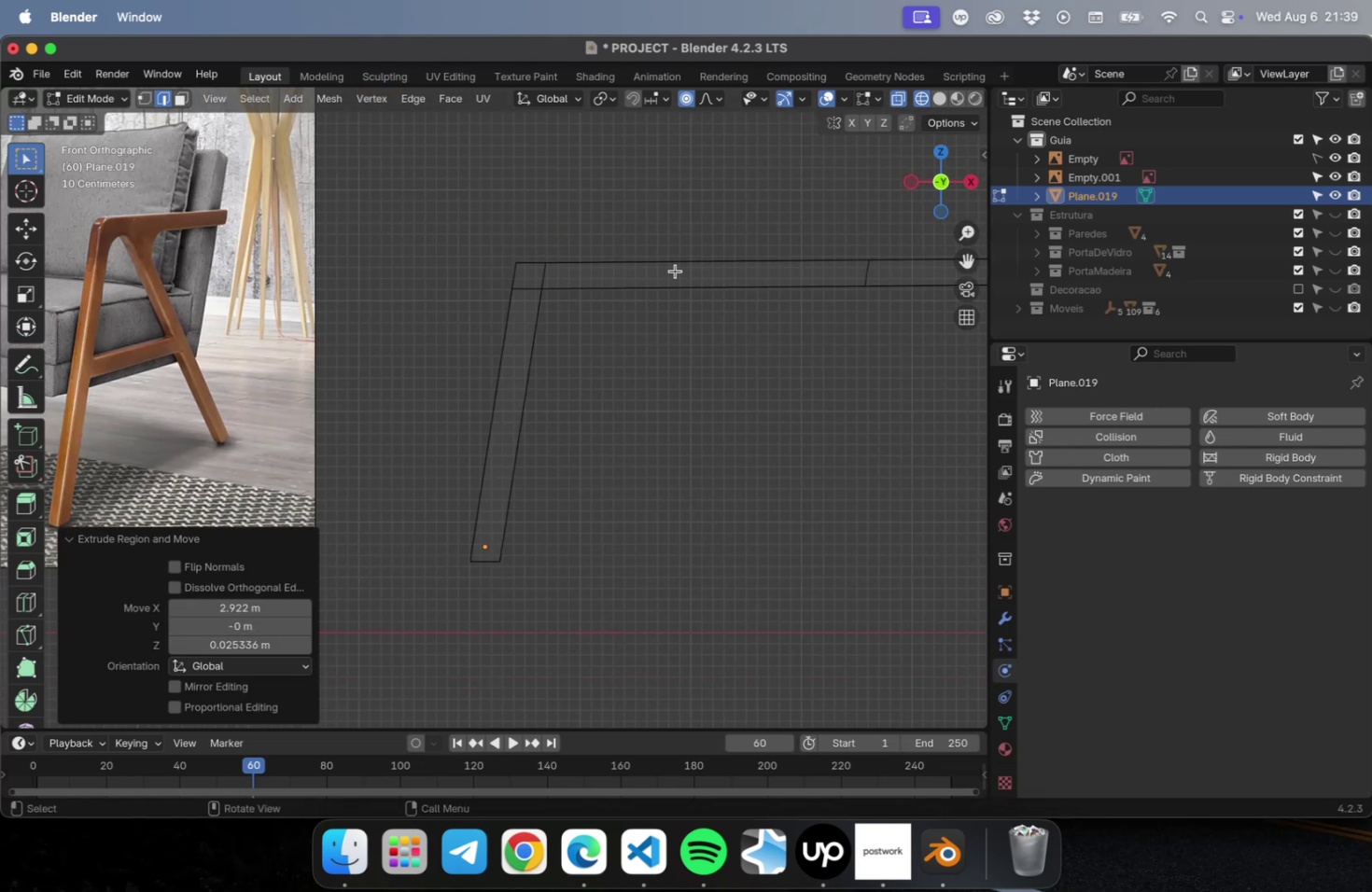 
key(Meta+CommandLeft)
 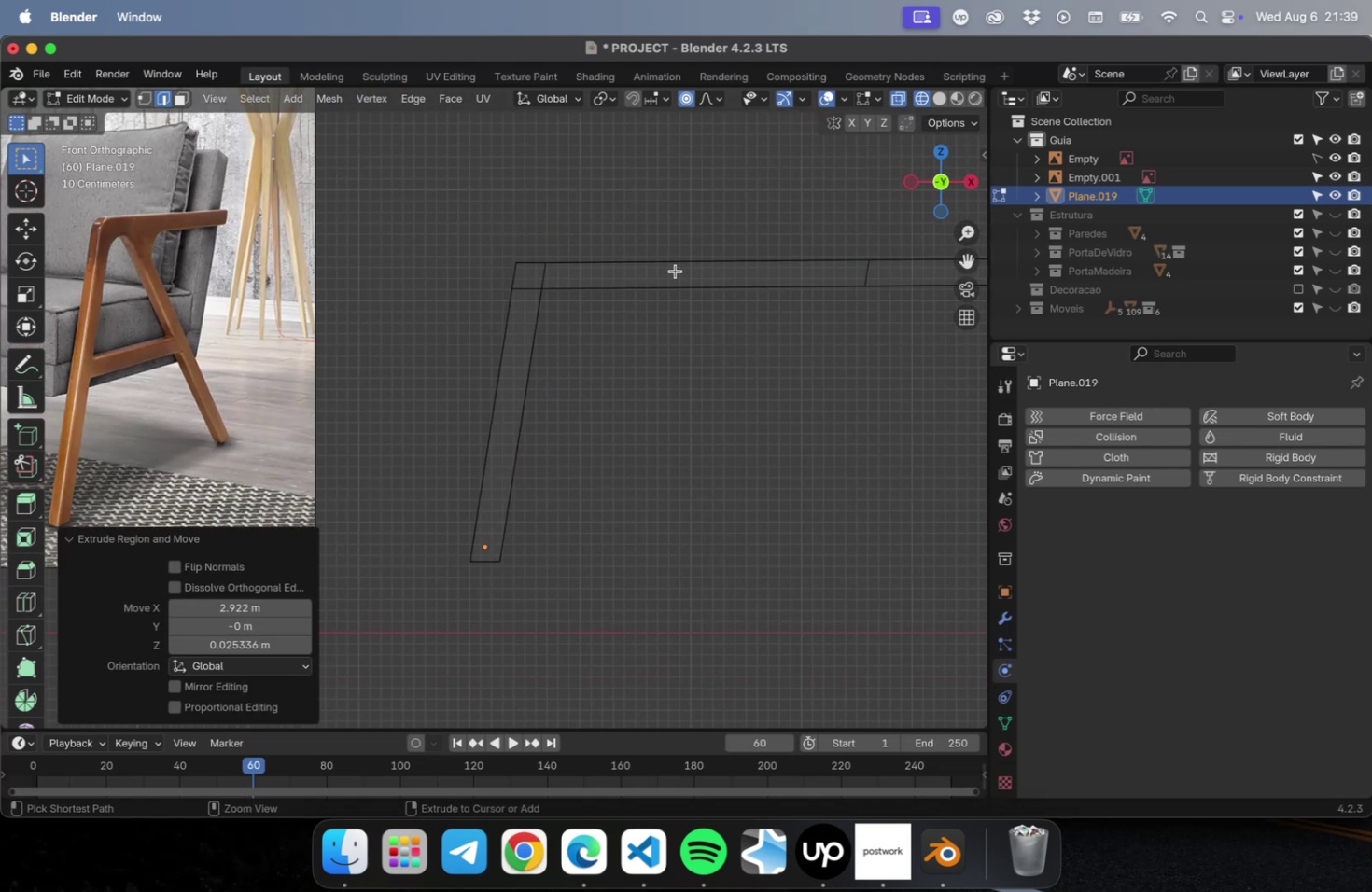 
key(Meta+Z)
 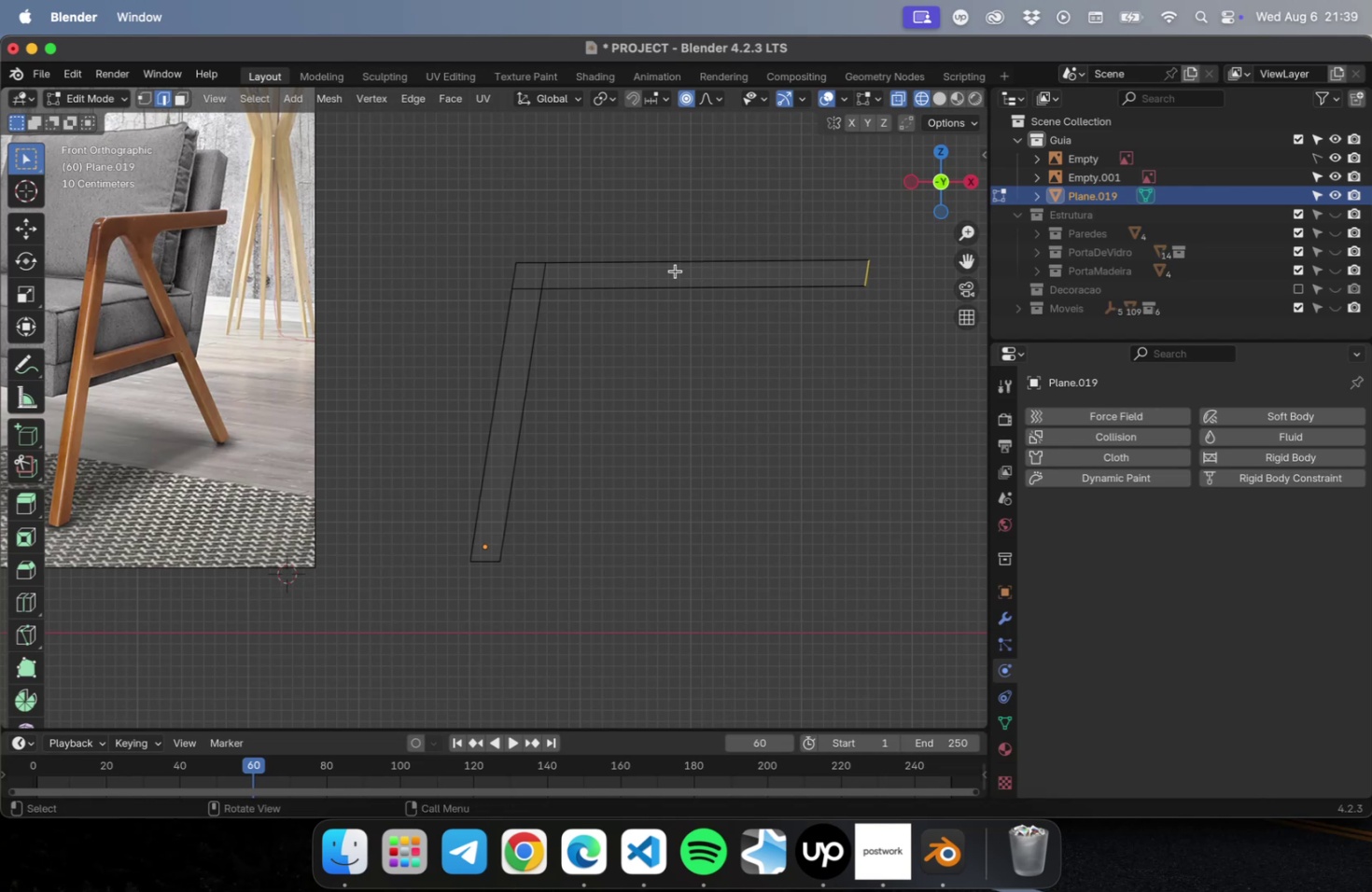 
key(Meta+CommandLeft)
 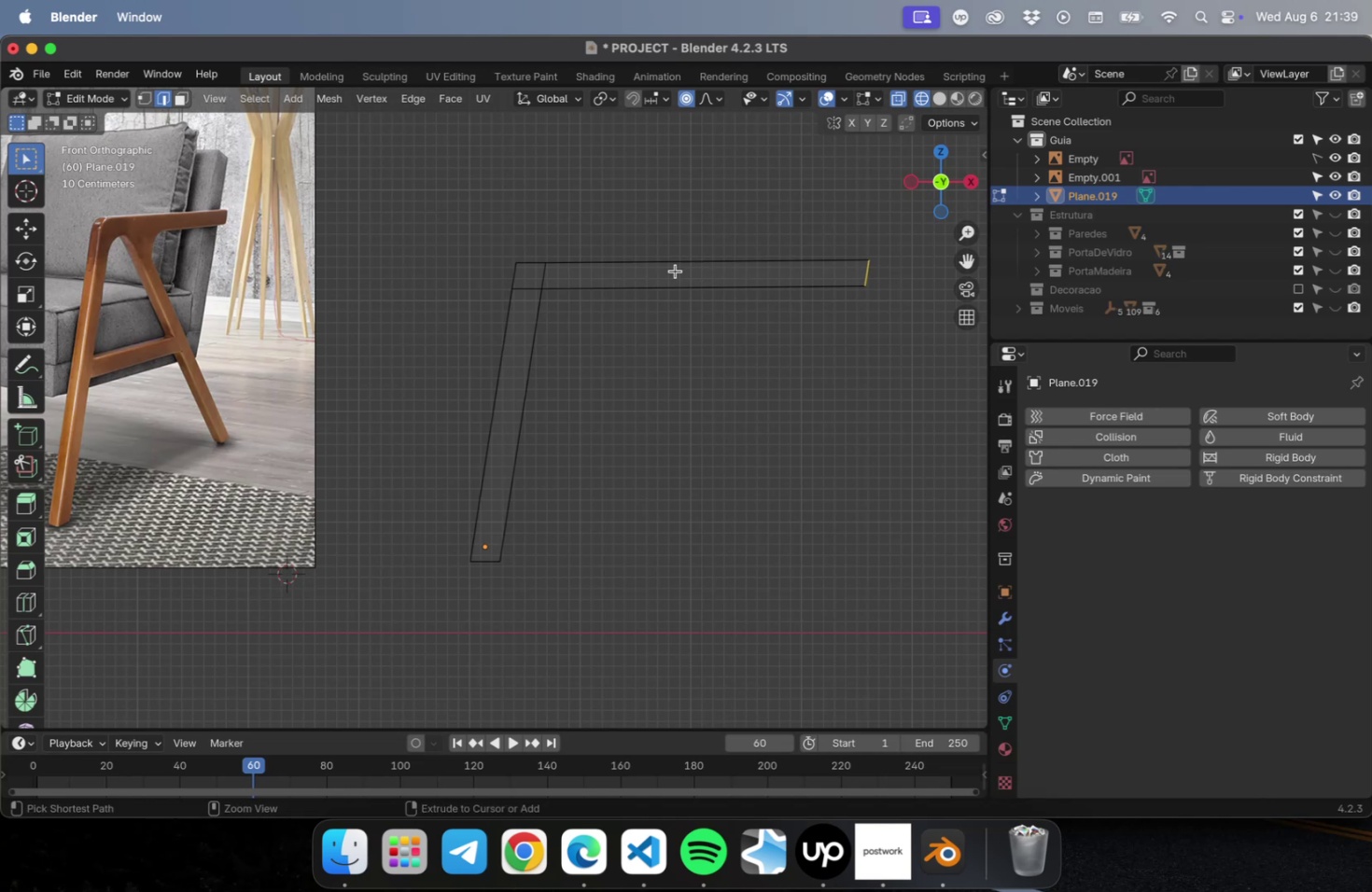 
key(Meta+R)
 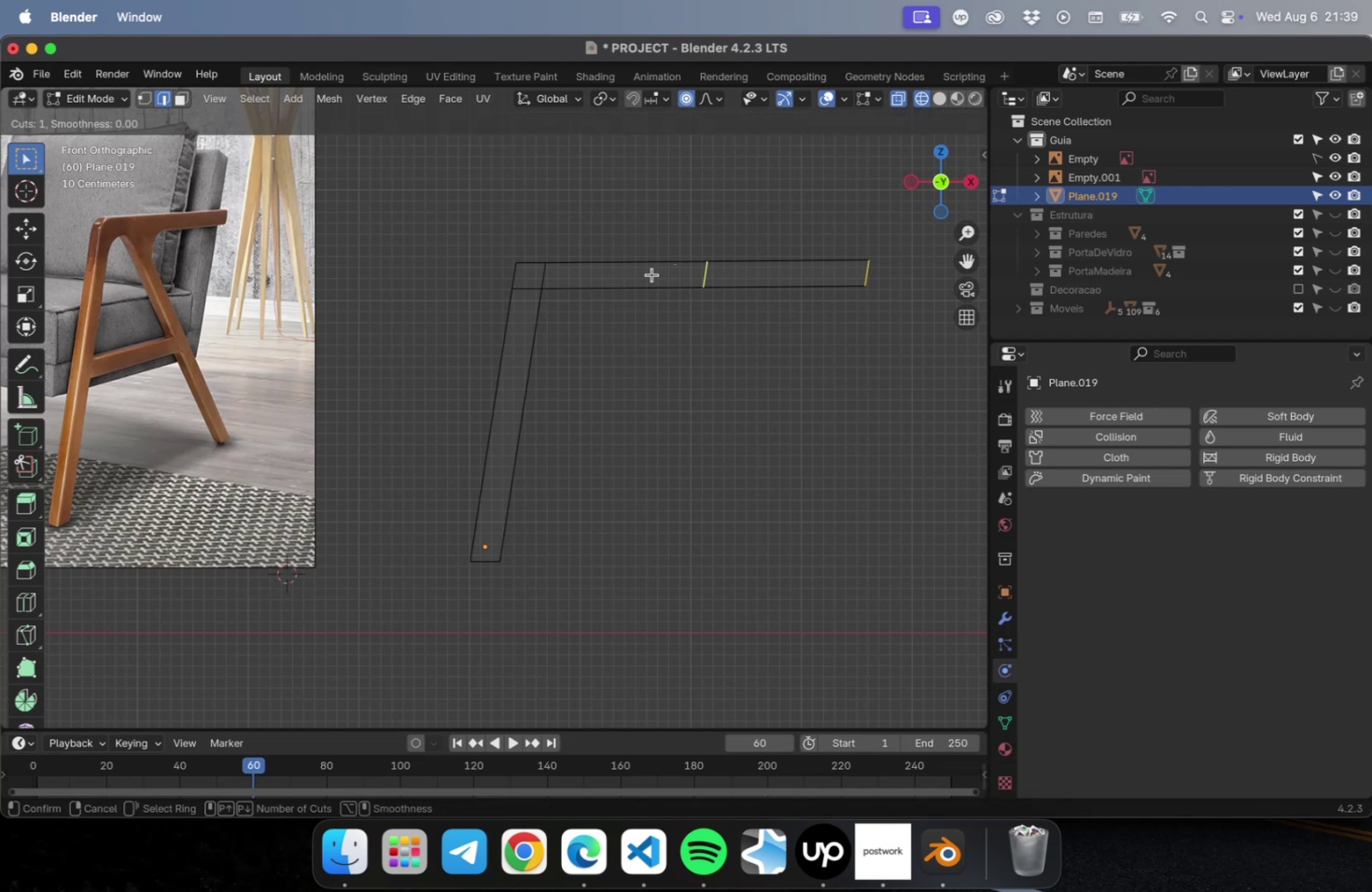 
left_click([657, 273])
 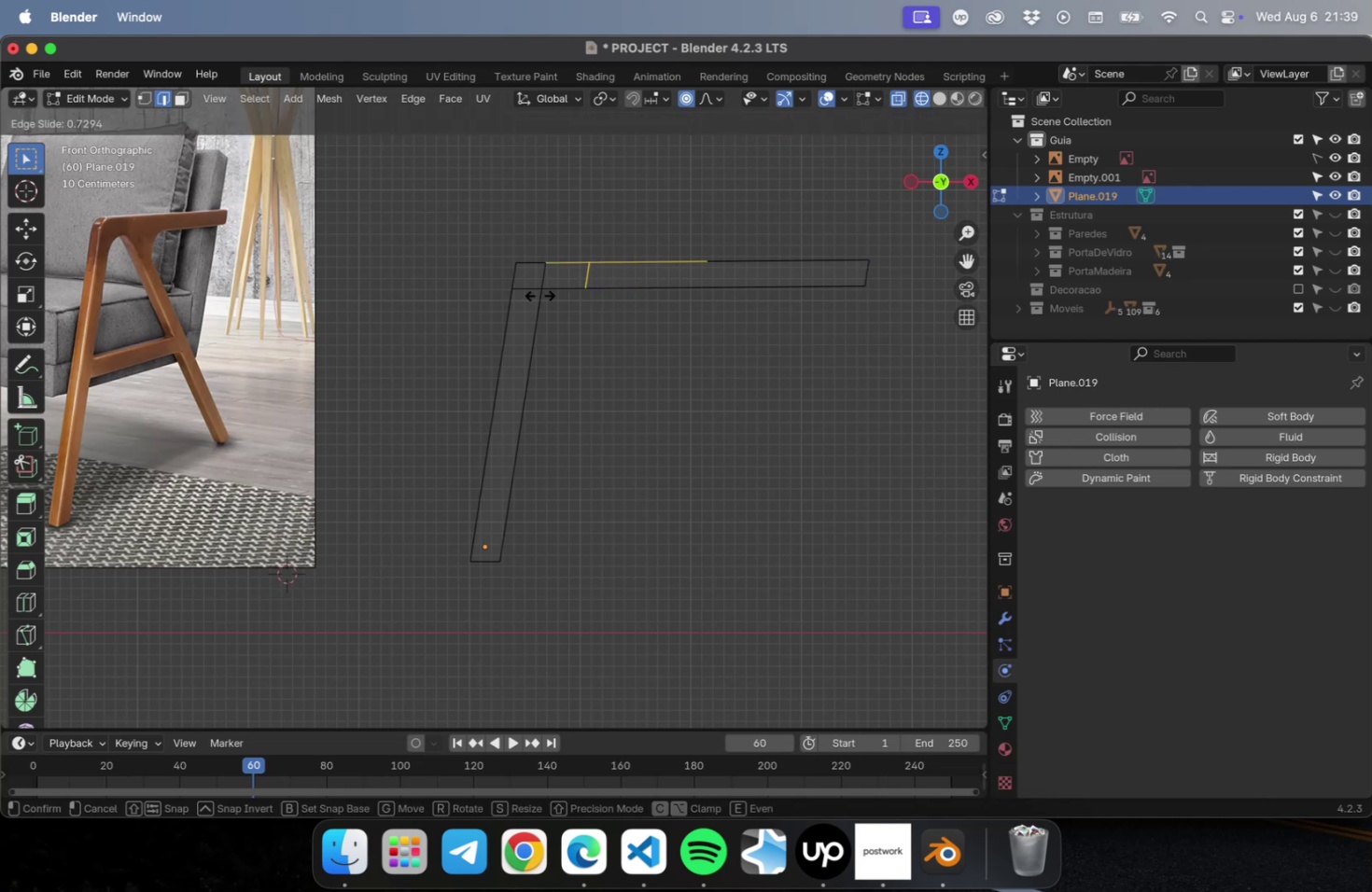 
left_click([537, 295])
 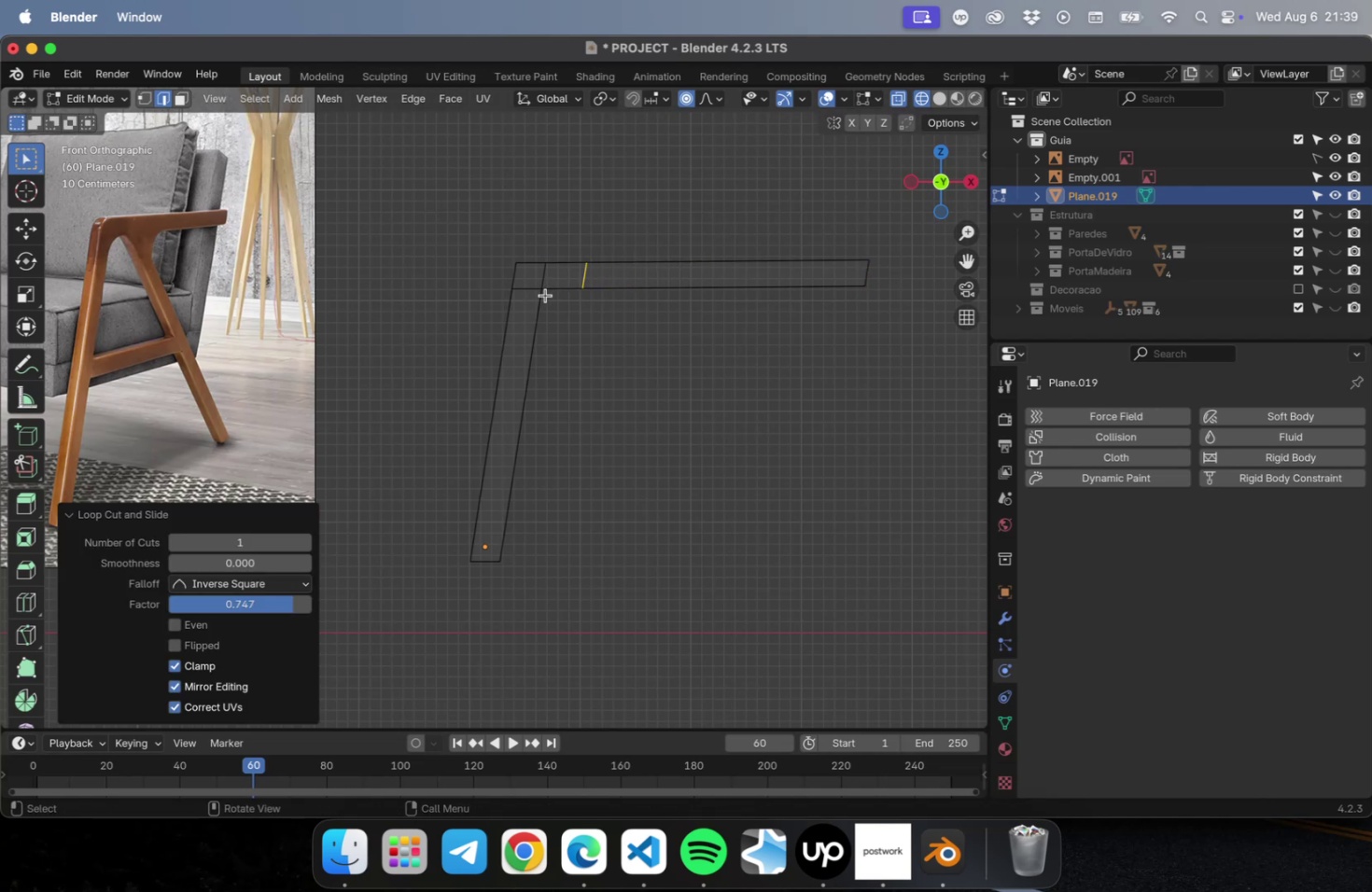 
key(Meta+R)
 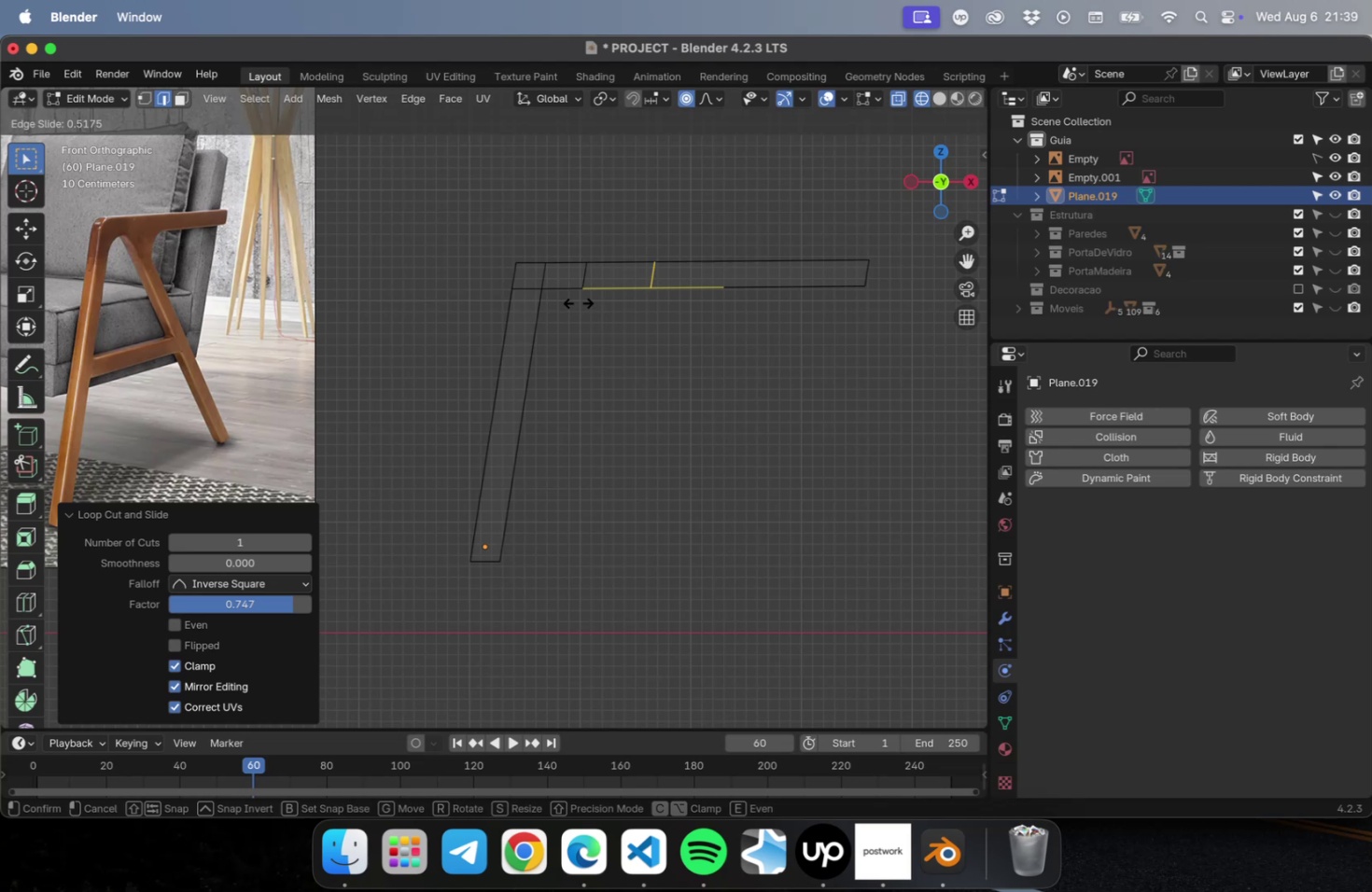 
wait(5.82)
 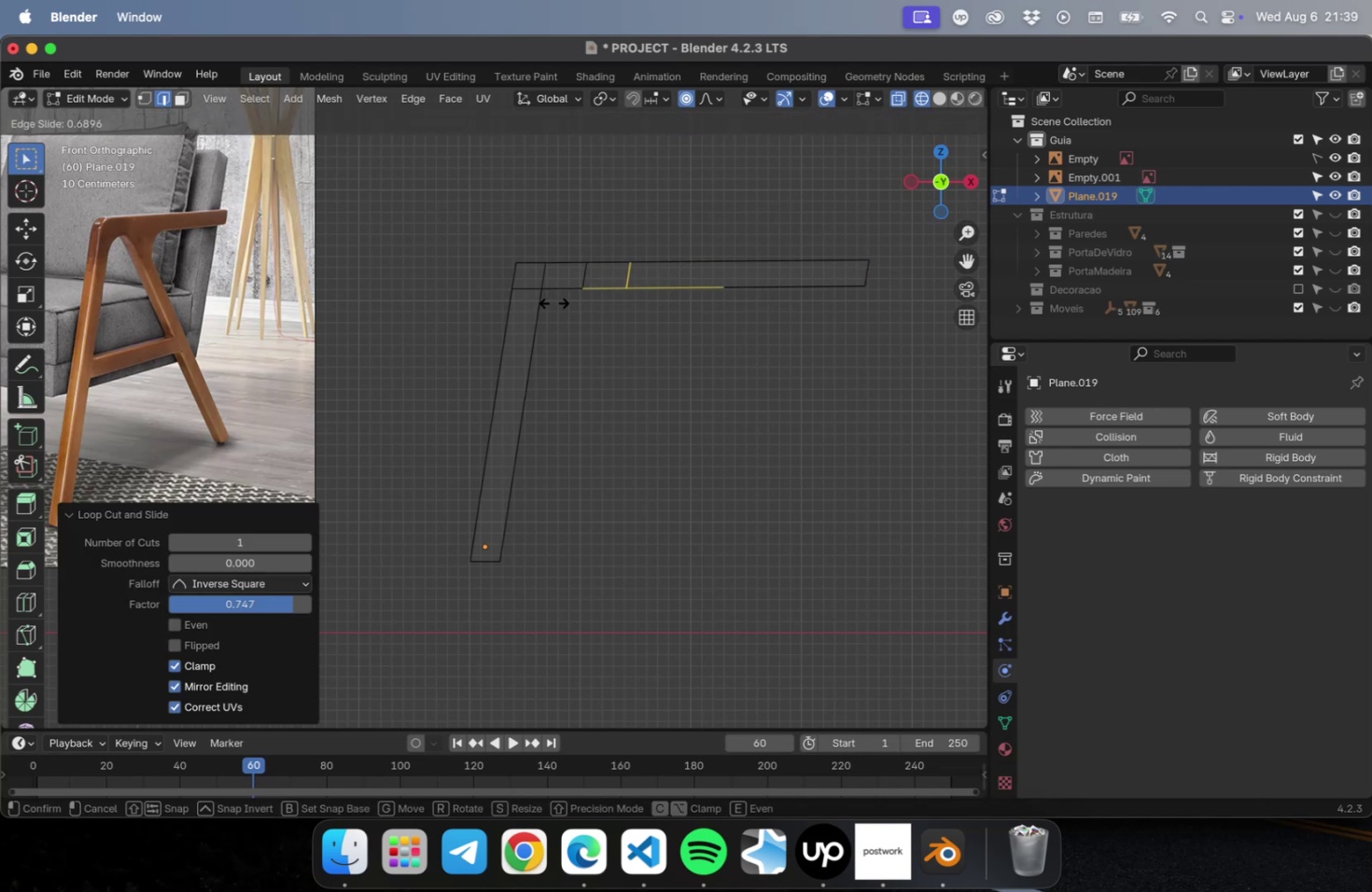 
left_click([603, 302])
 